 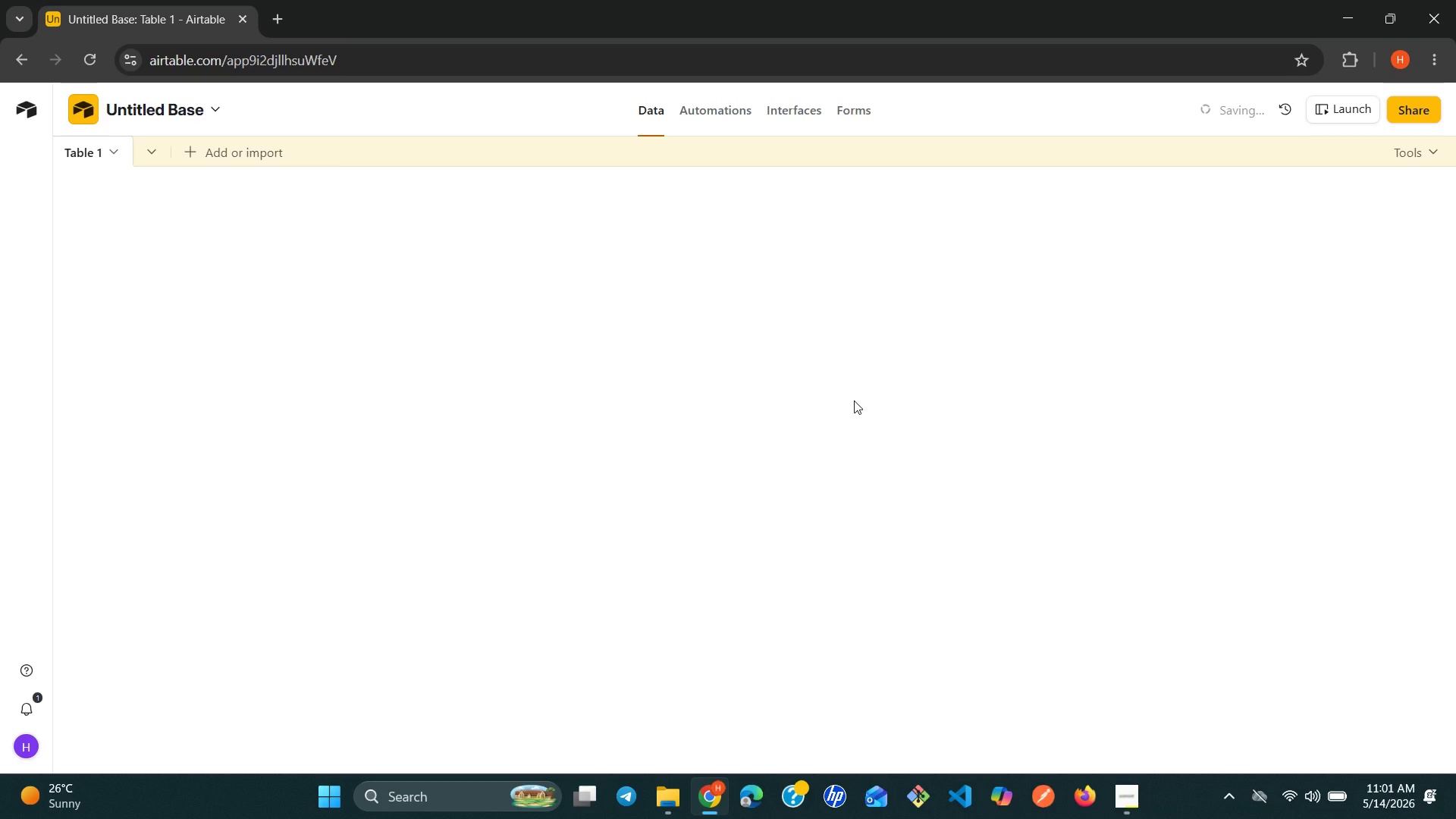 
left_click([184, 112])
 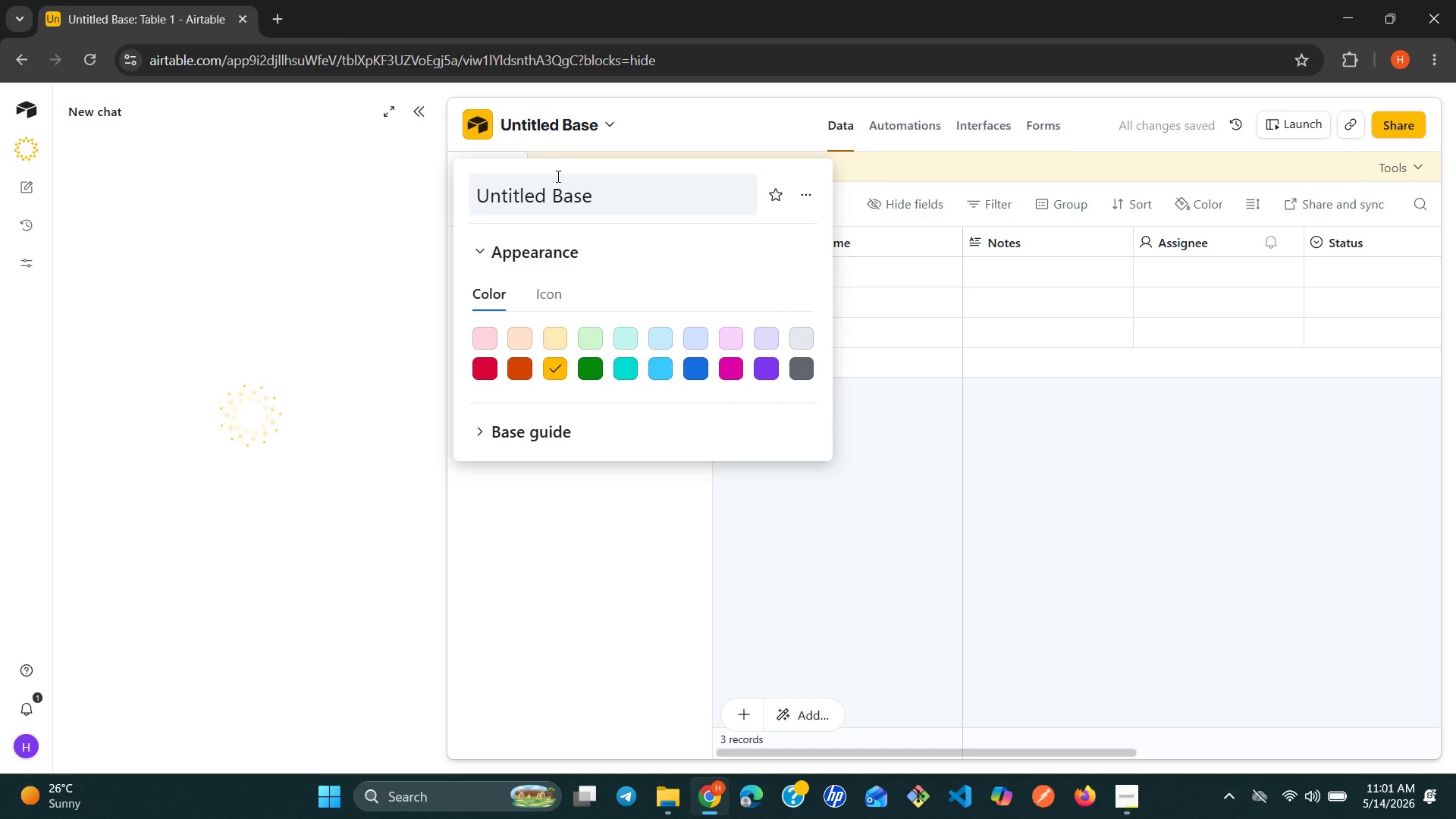 
left_click([421, 122])
 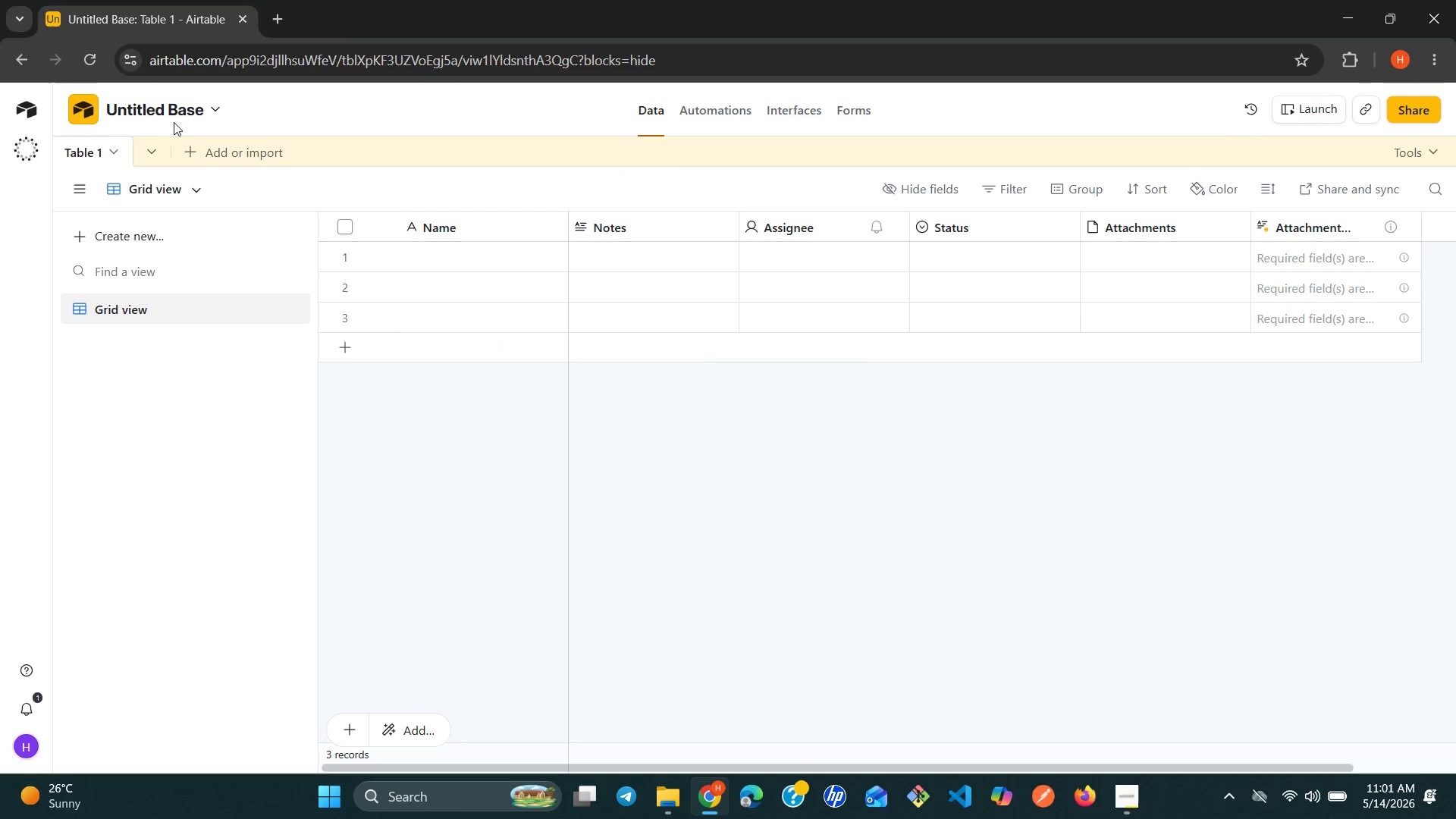 
left_click([216, 111])
 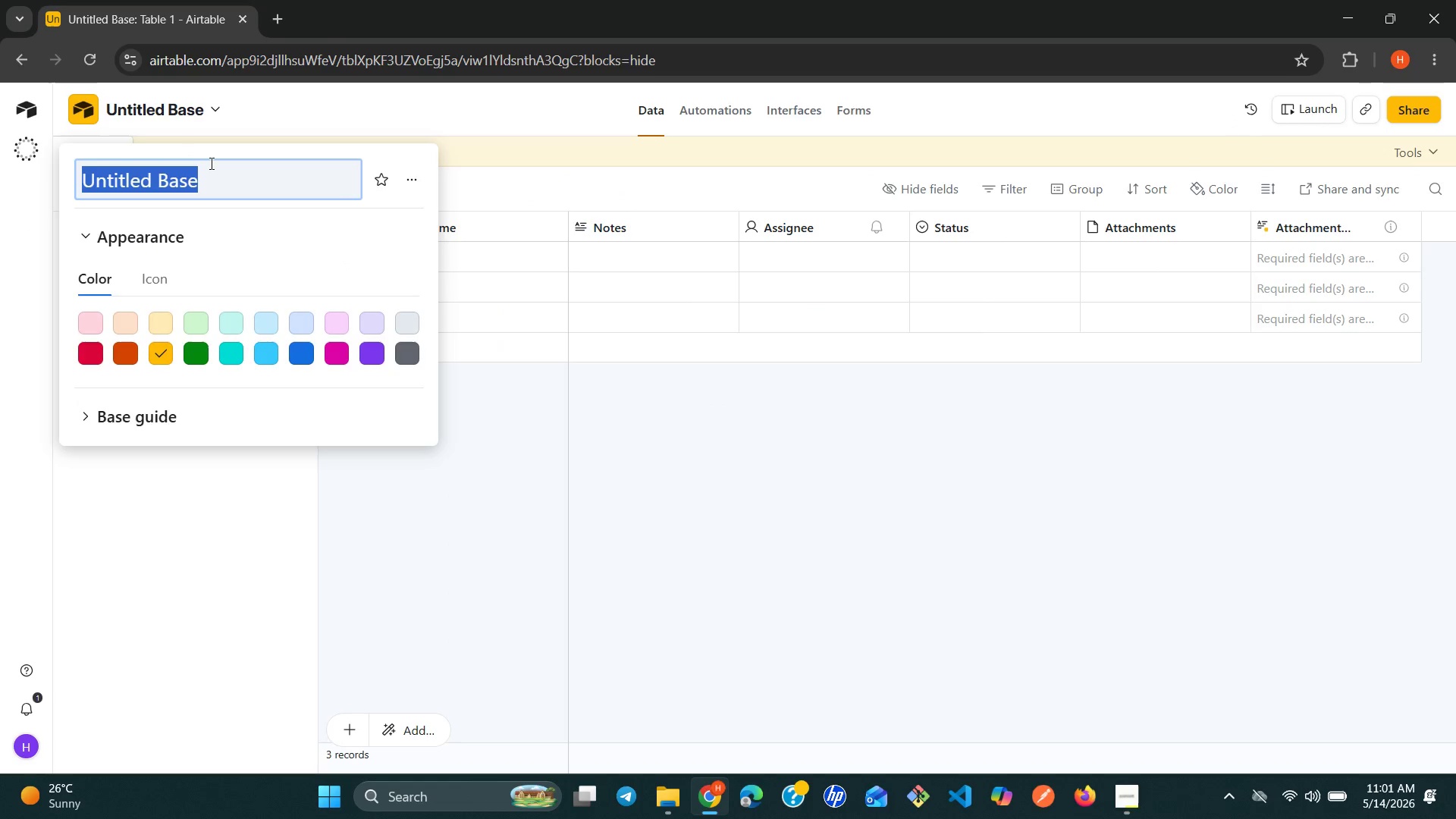 
double_click([209, 164])
 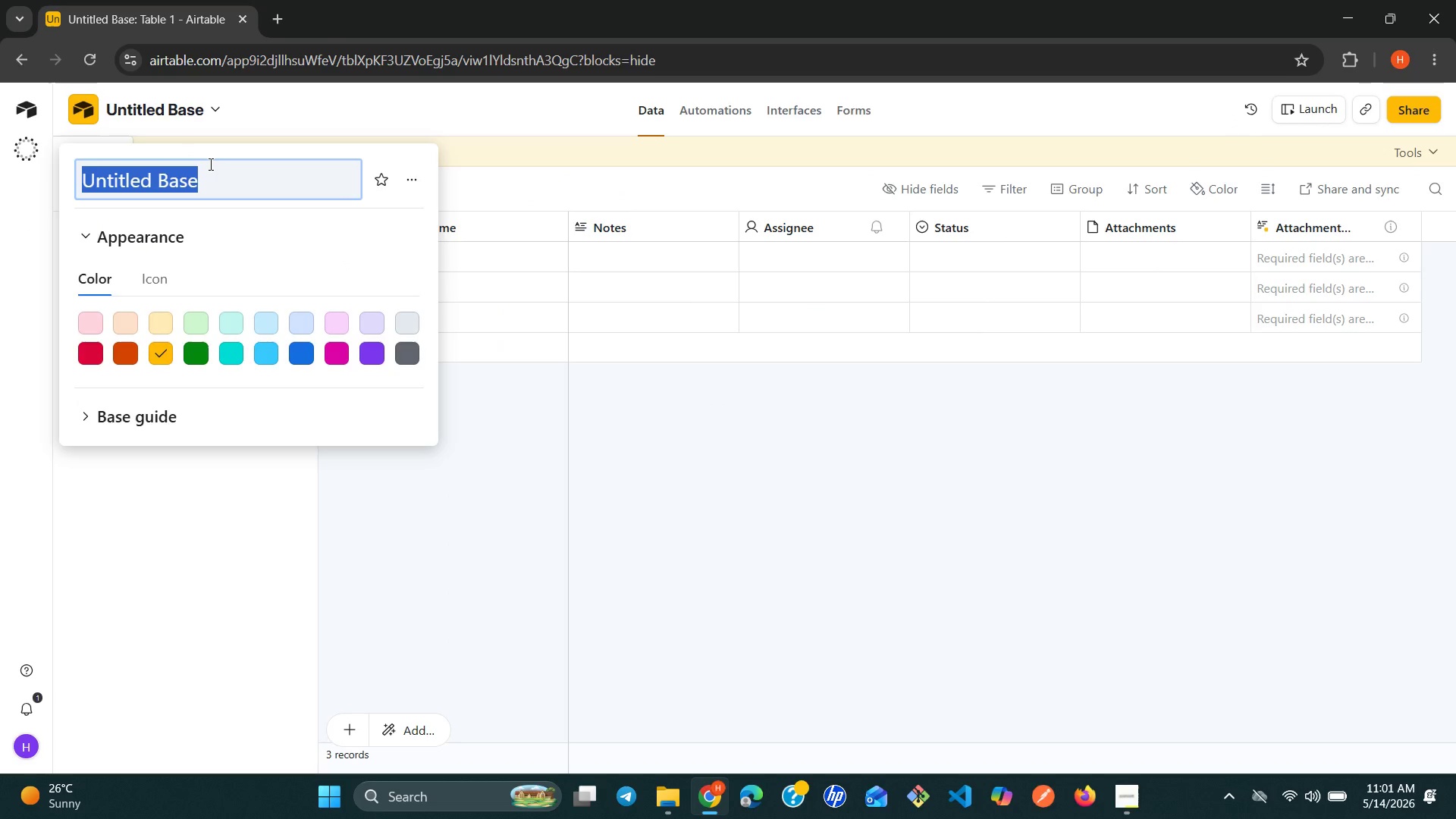 
triple_click([209, 164])
 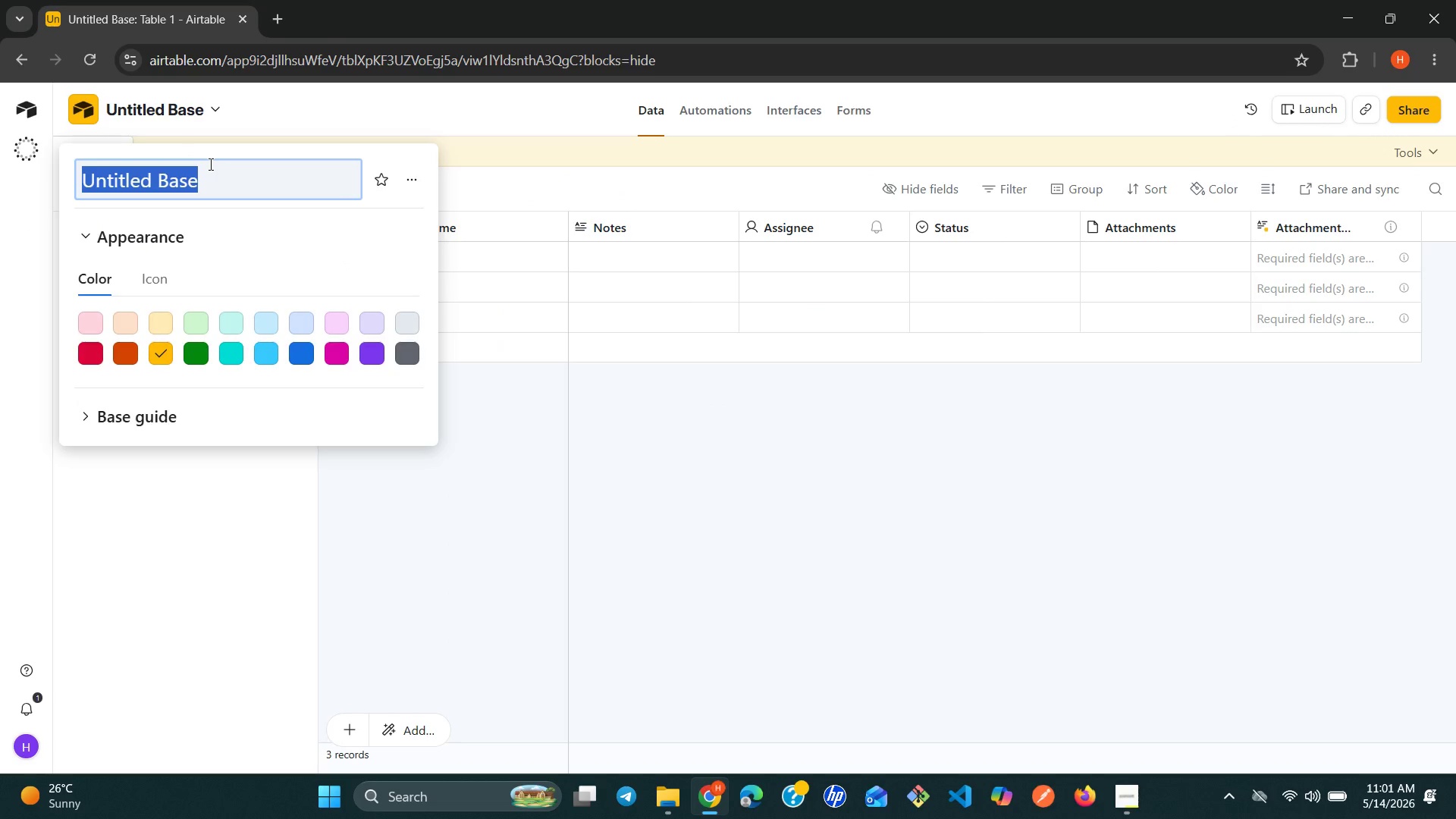 
triple_click([209, 164])
 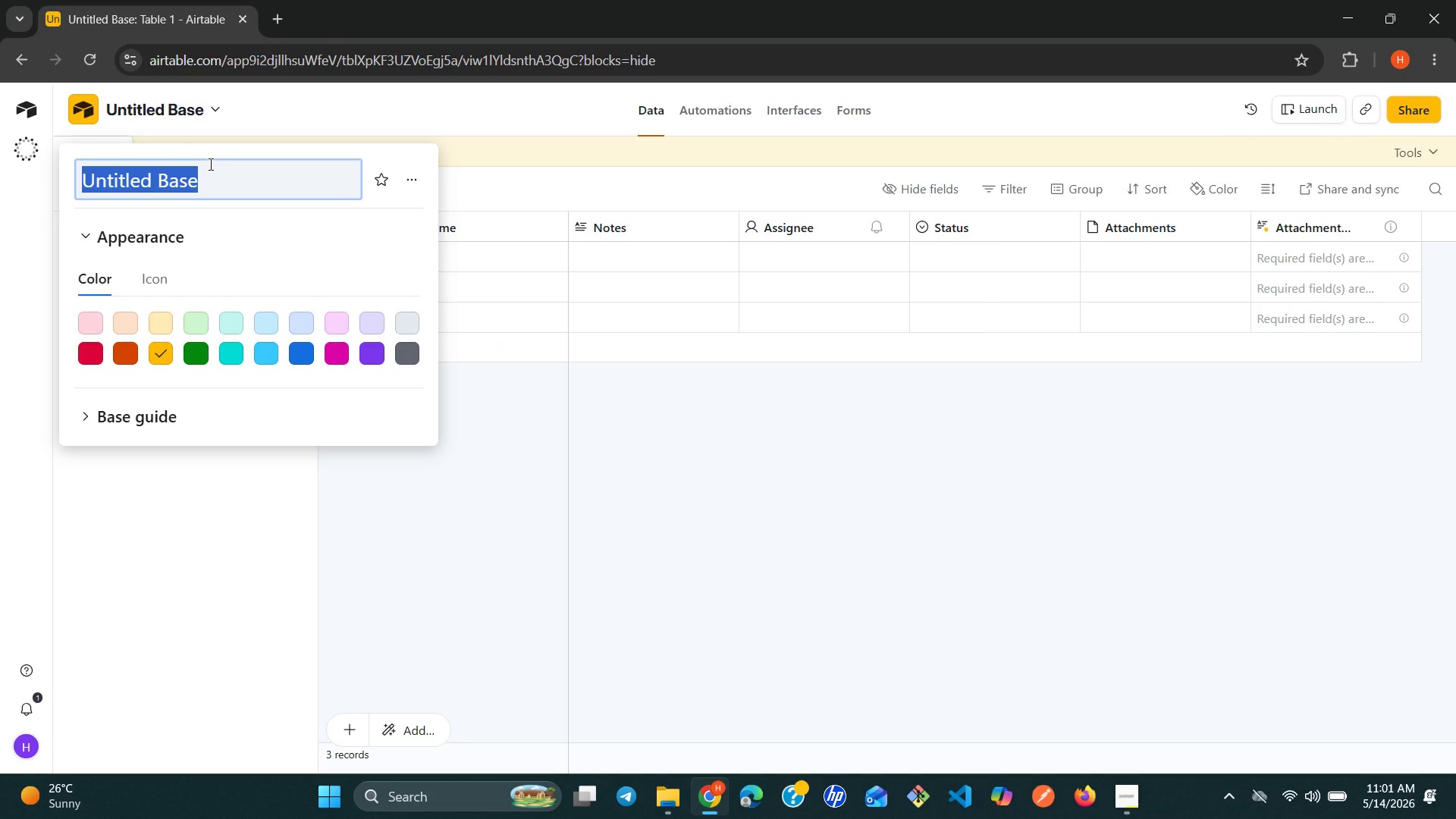 
type(Compass Immeg)
key(Backspace)
key(Backspace)
type(igration Compliance )
 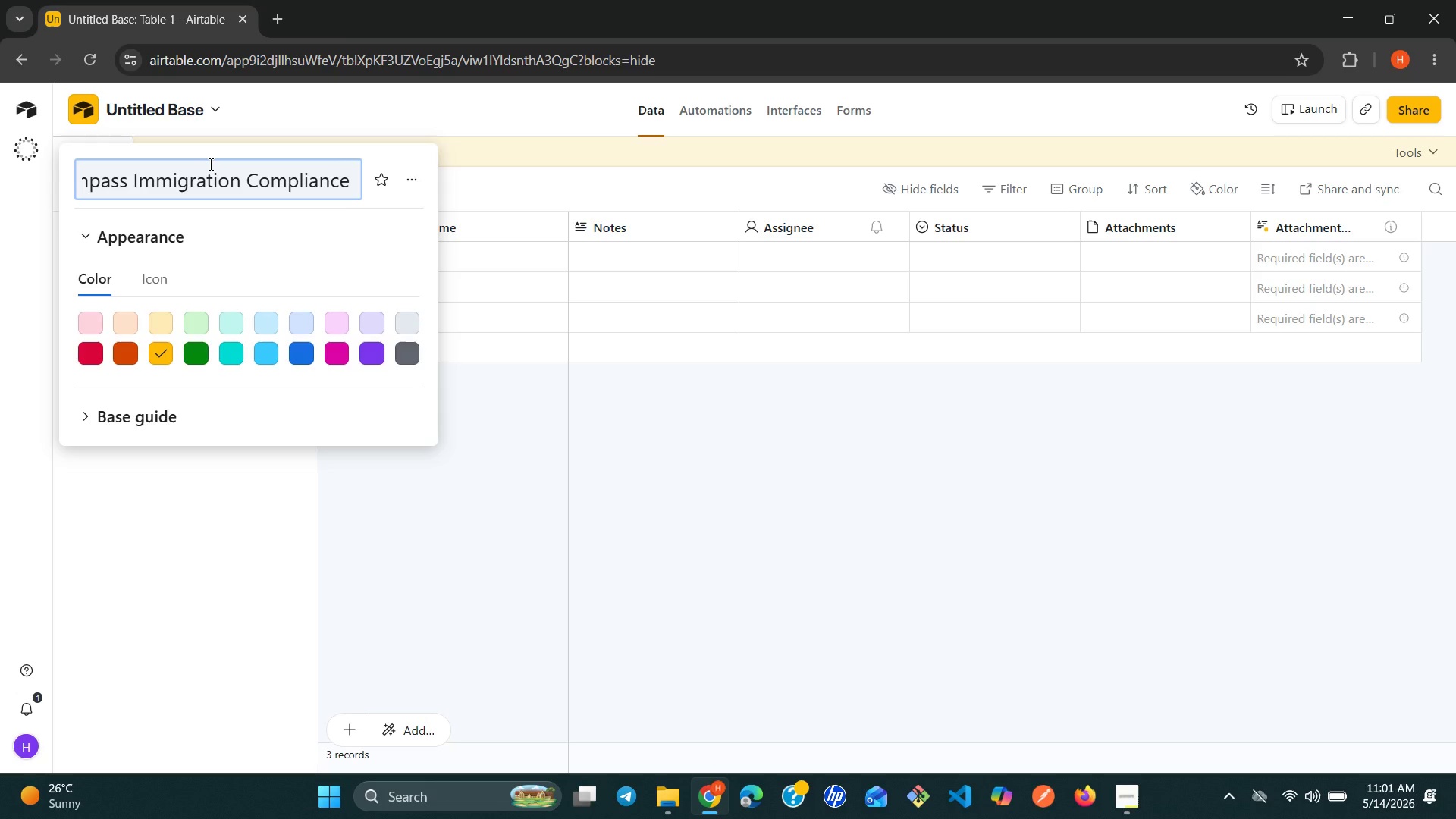 
type(Hub)
 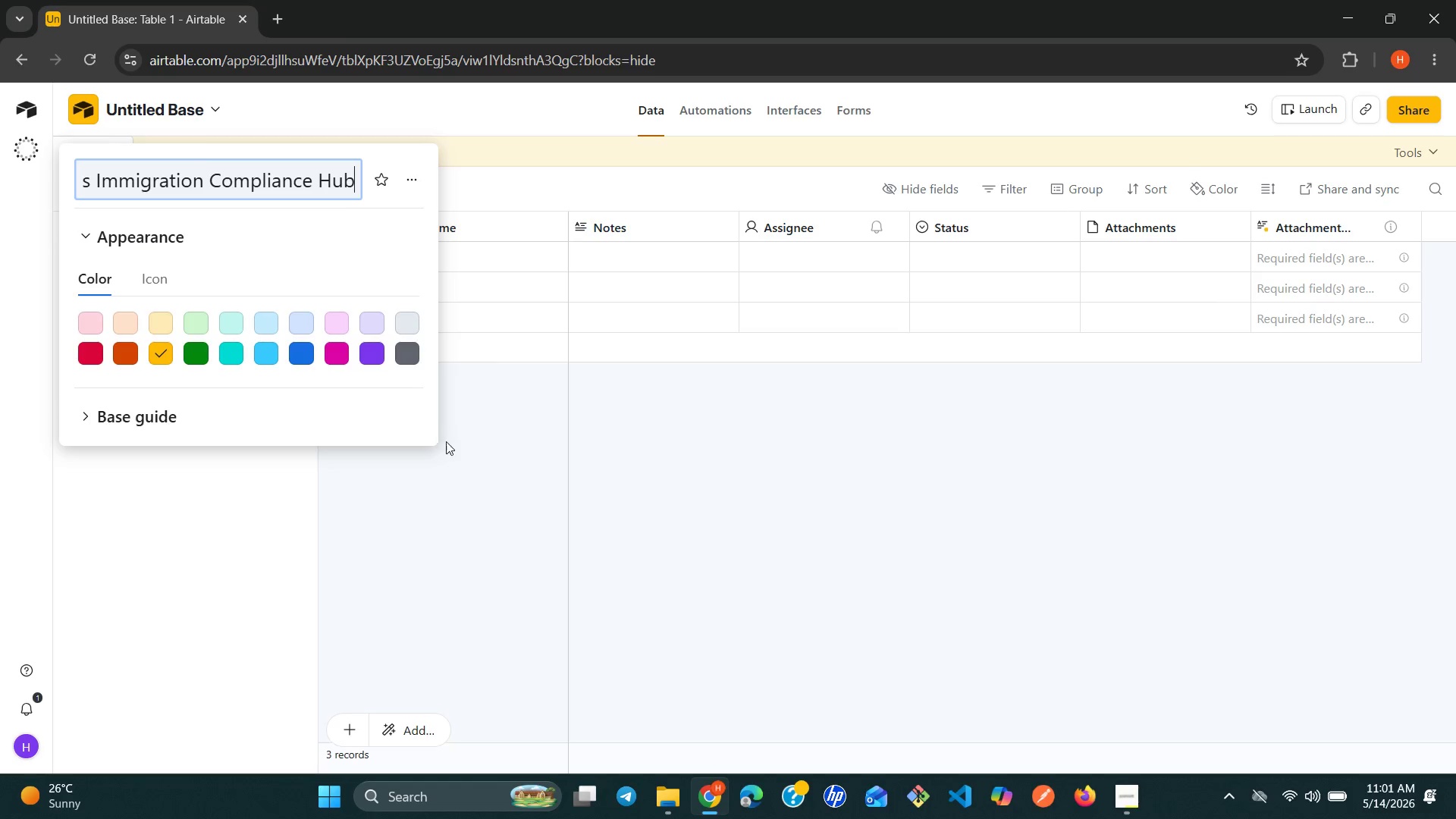 
left_click([452, 446])
 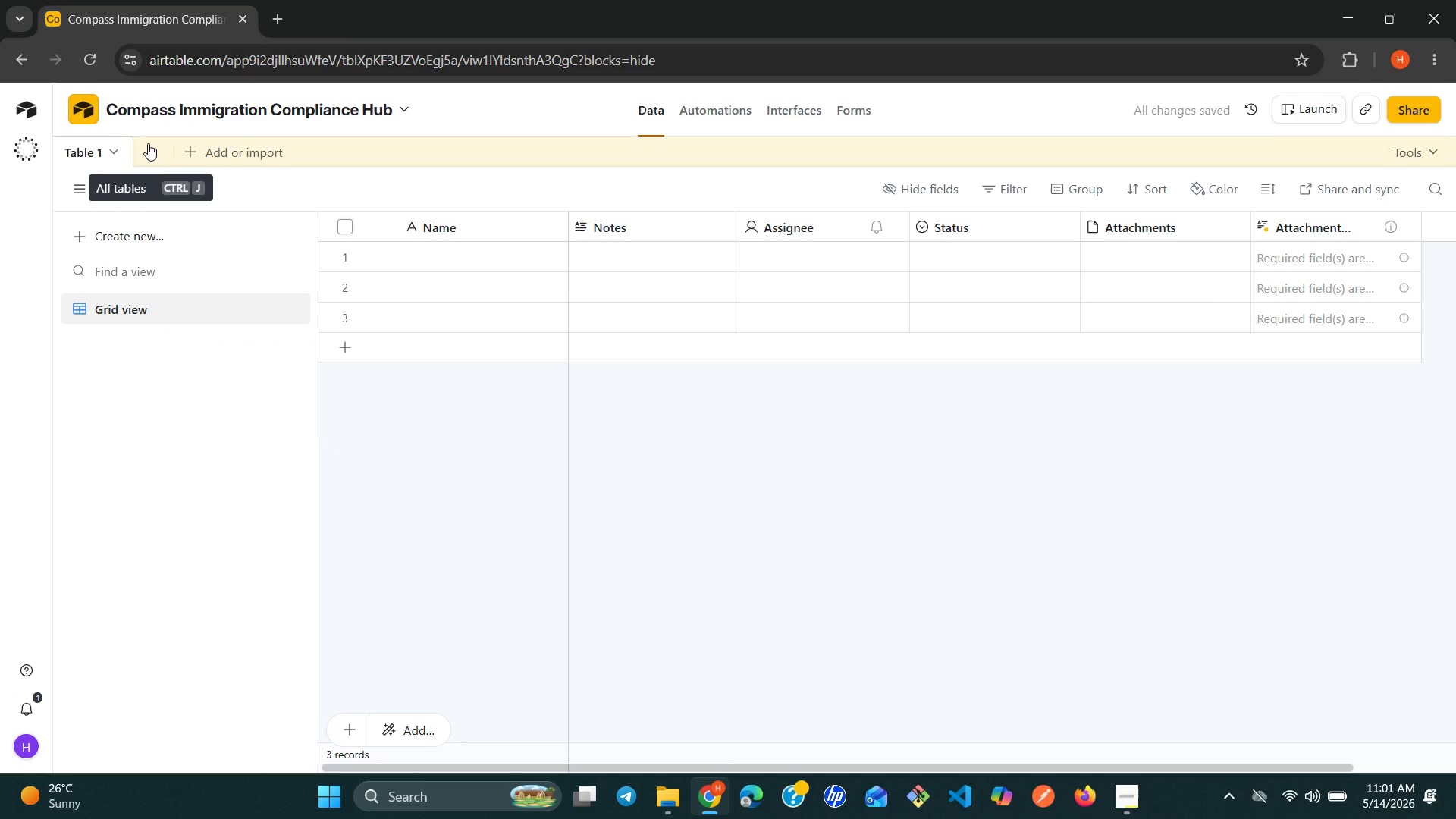 
wait(8.48)
 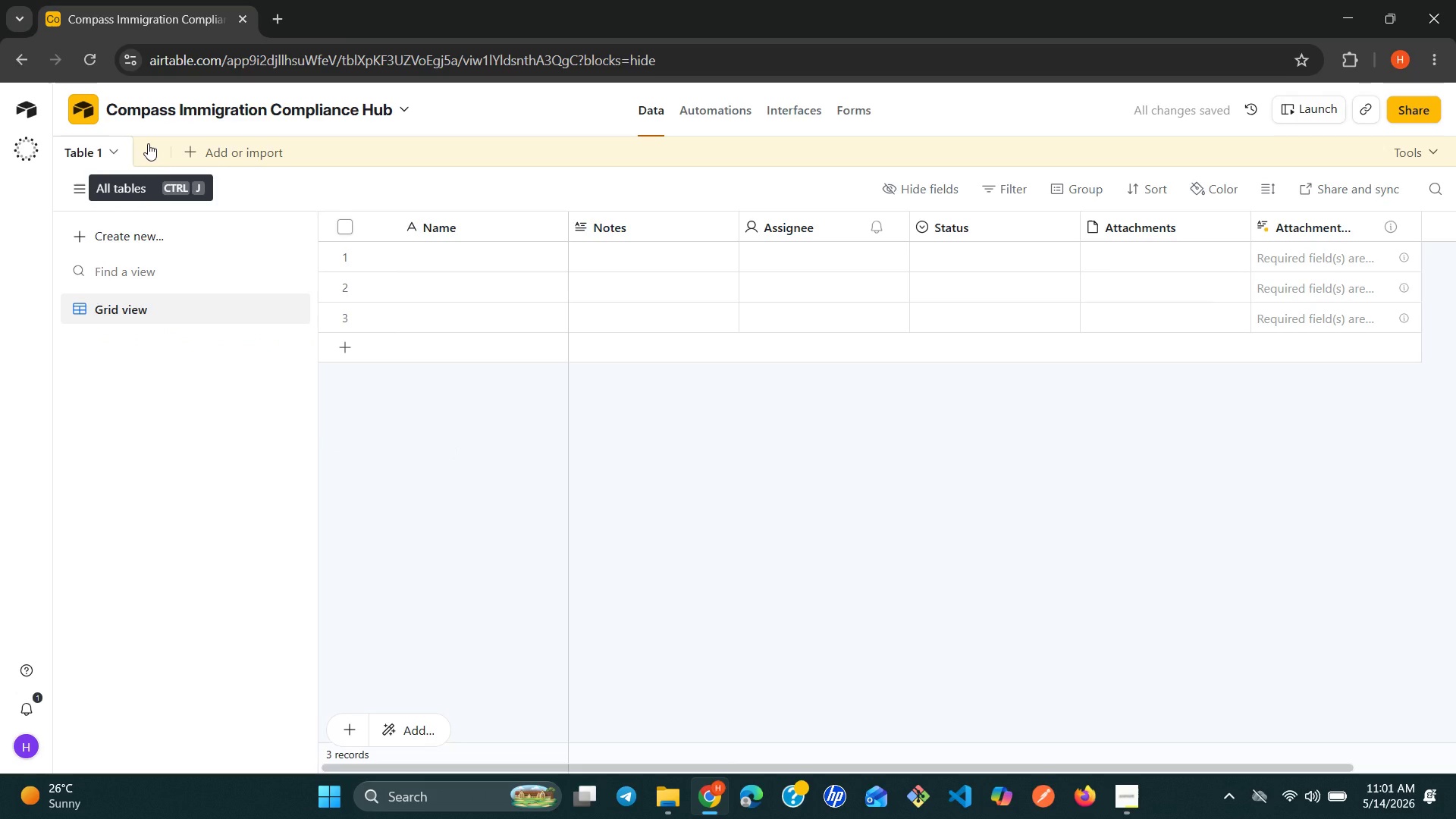 
left_click([102, 152])
 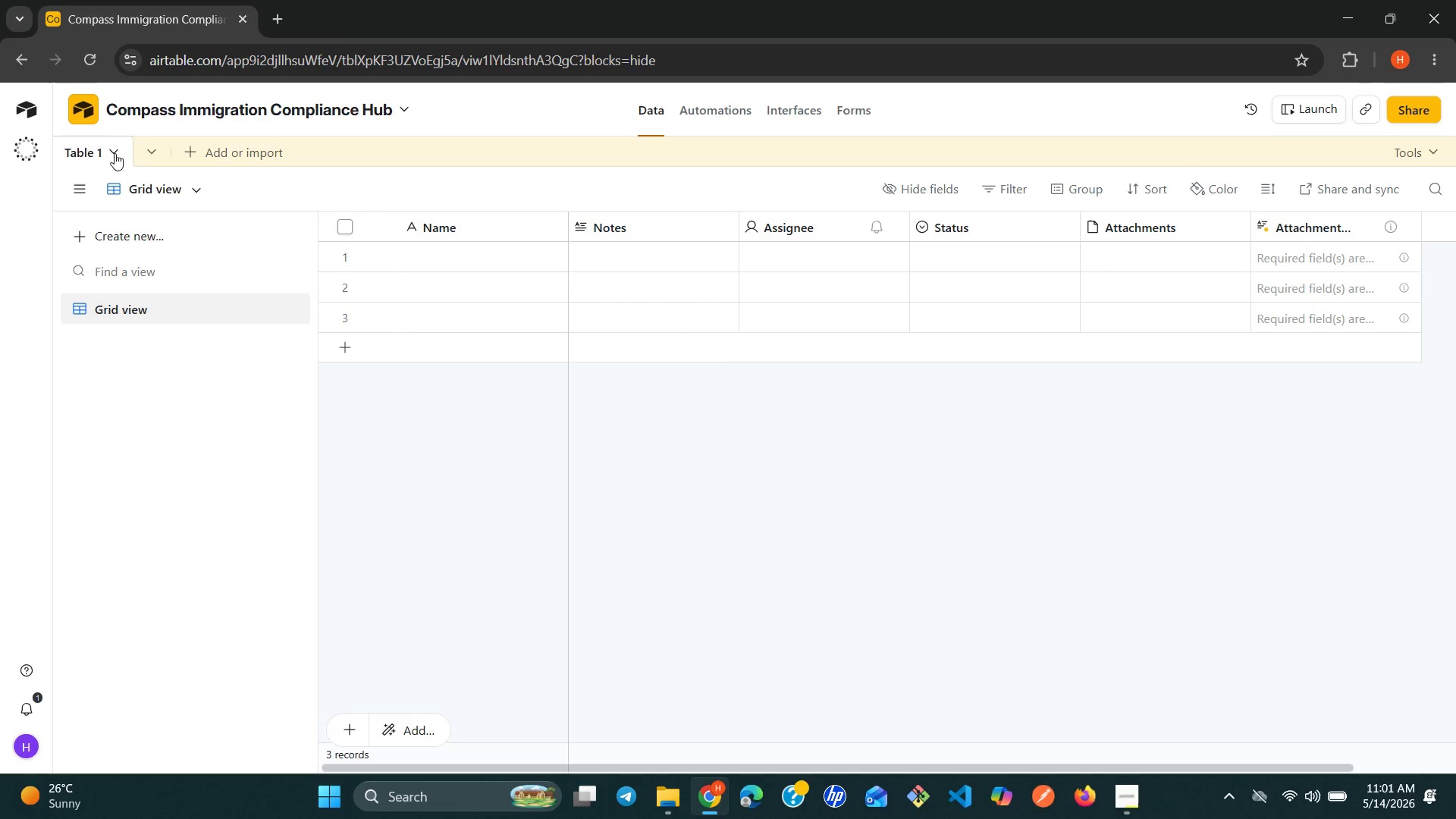 
left_click([109, 151])
 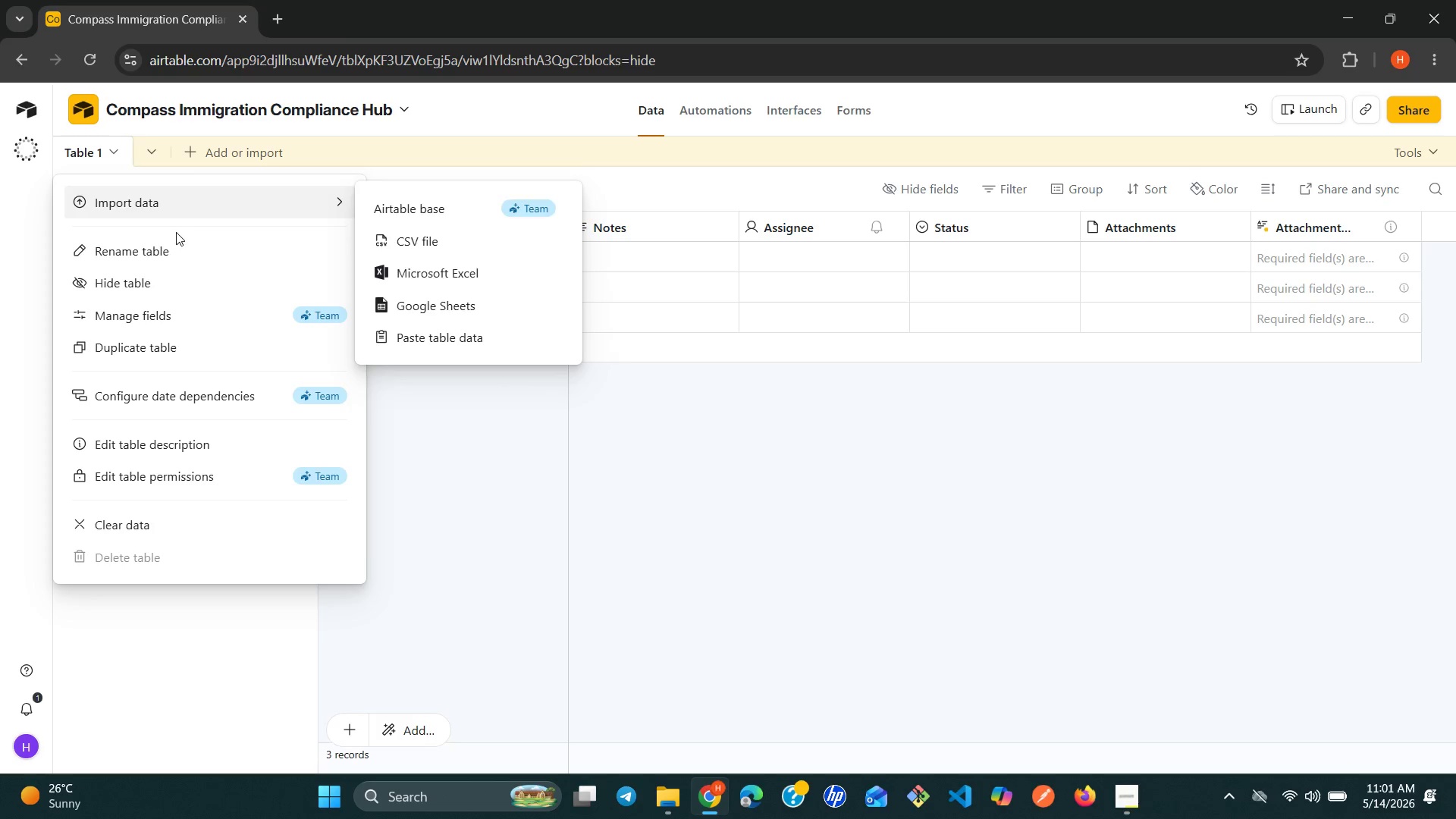 
left_click([182, 256])
 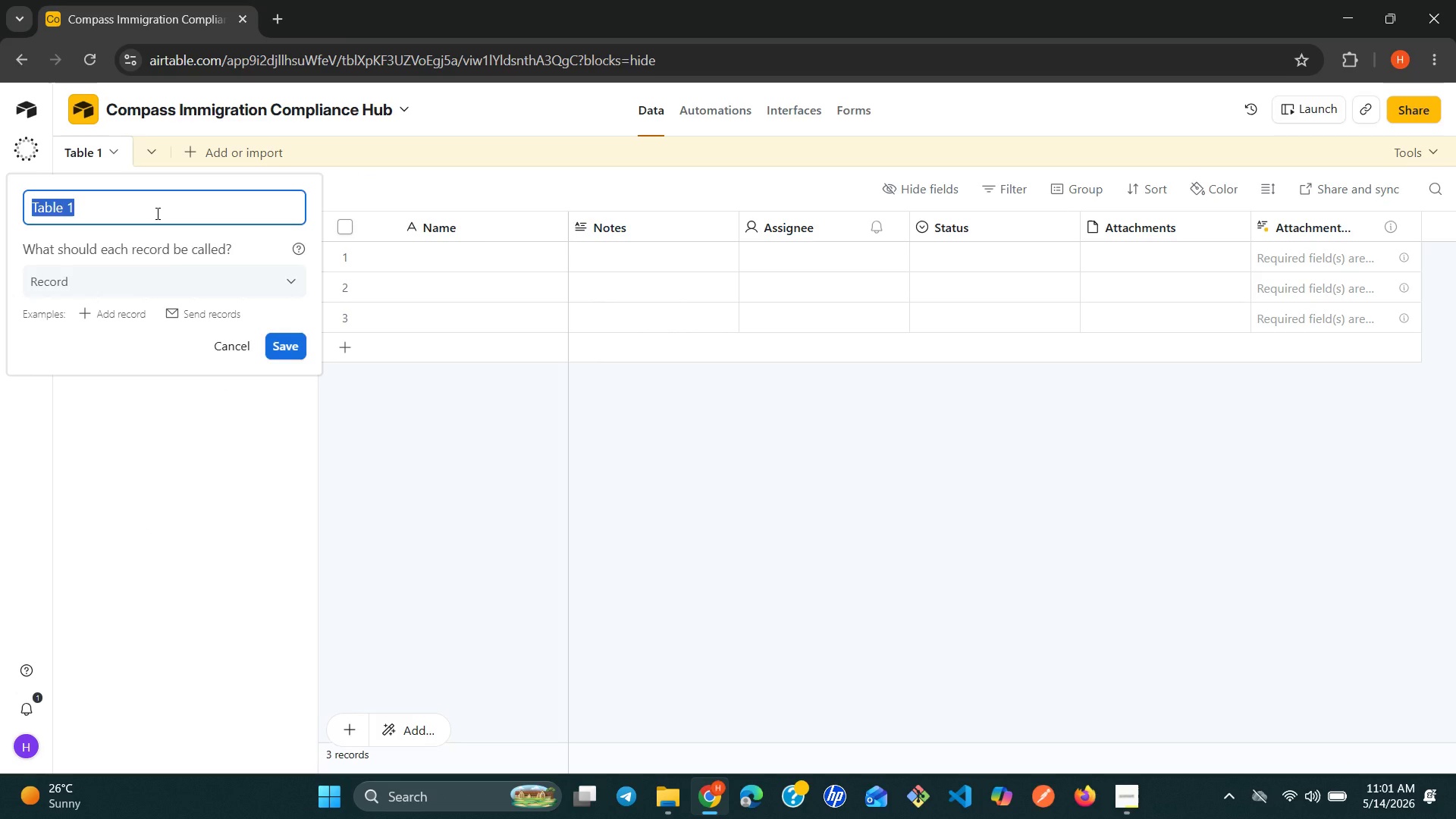 
type(Para)
 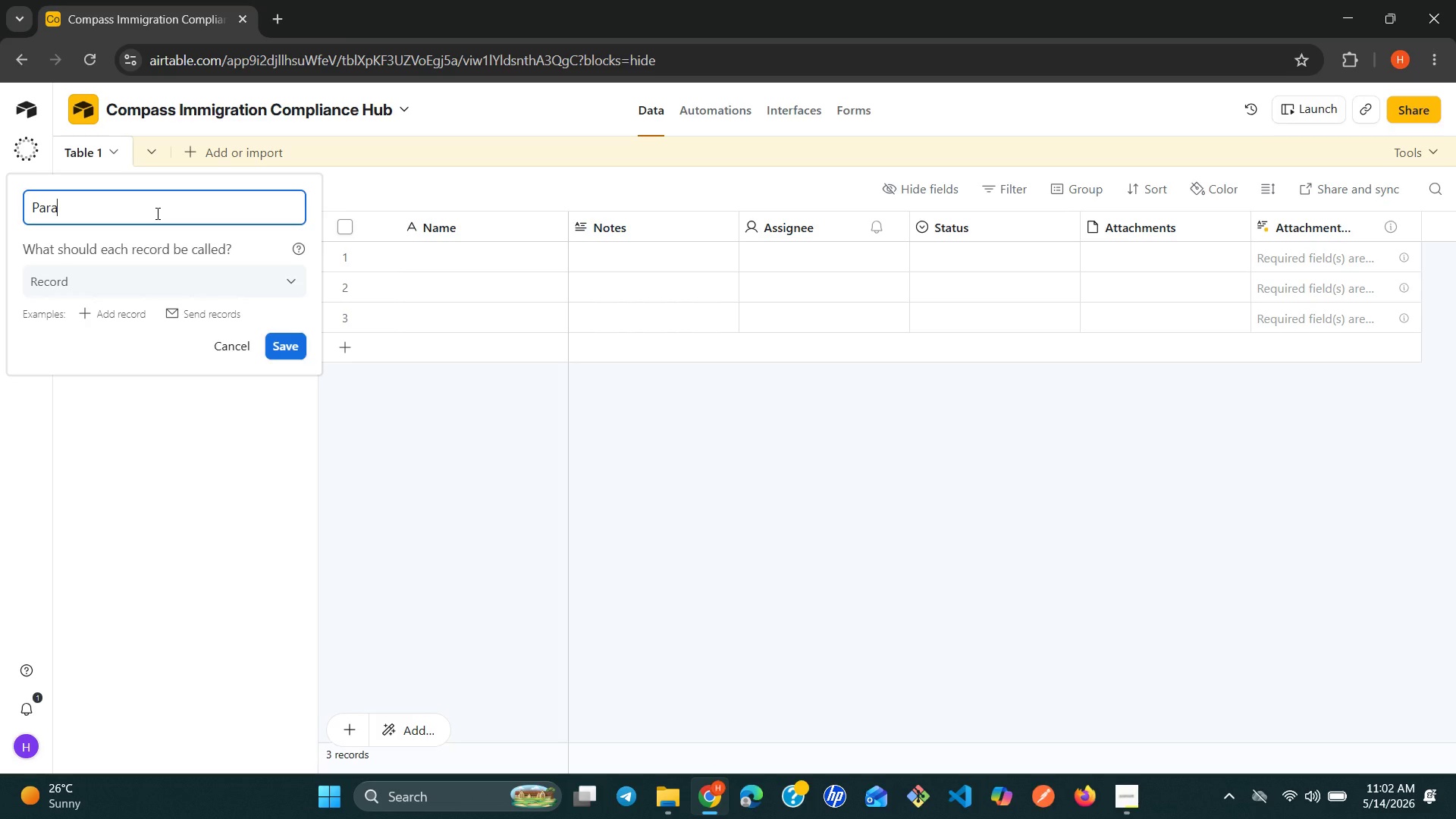 
type(legals)
 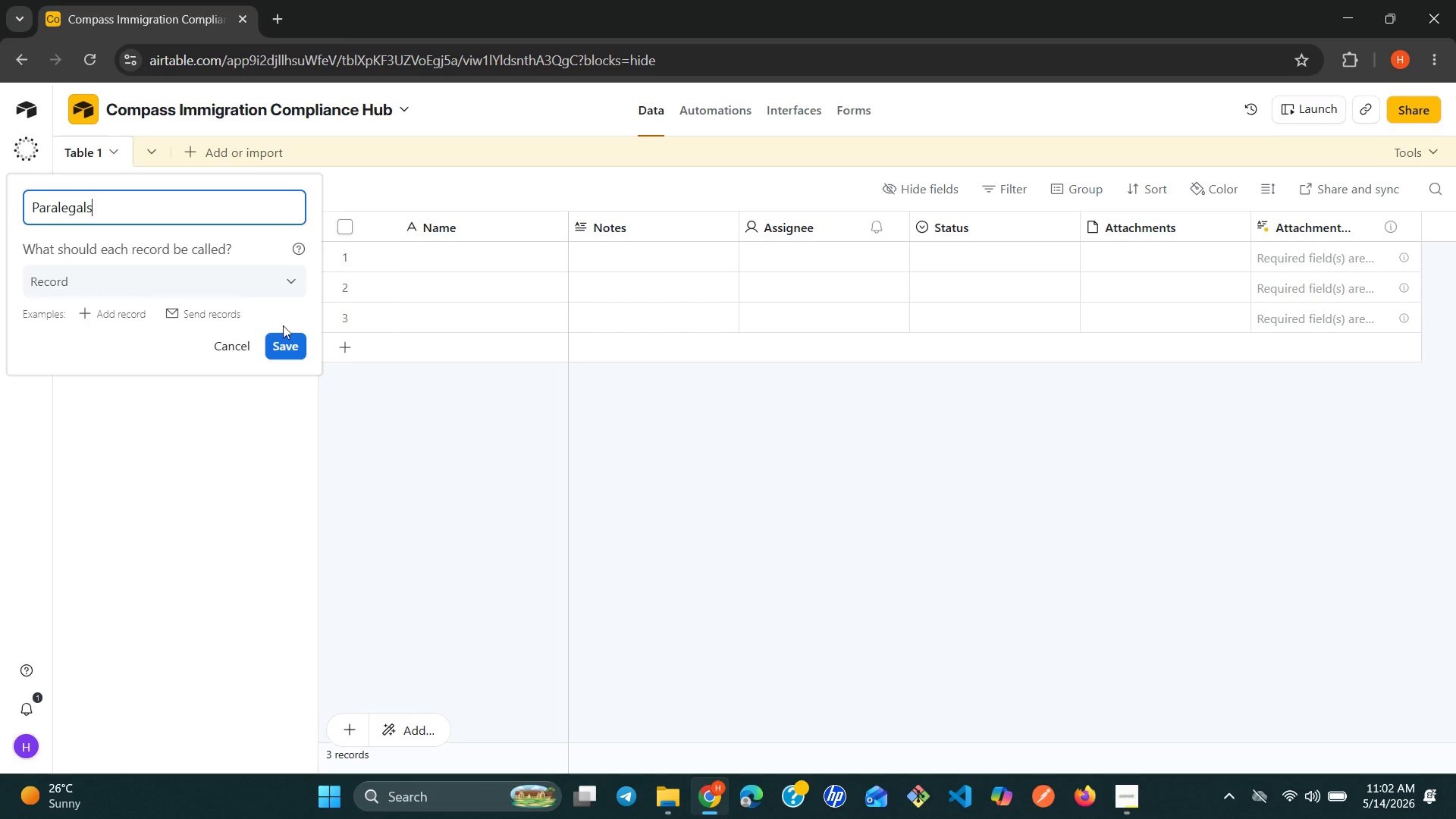 
left_click([283, 343])
 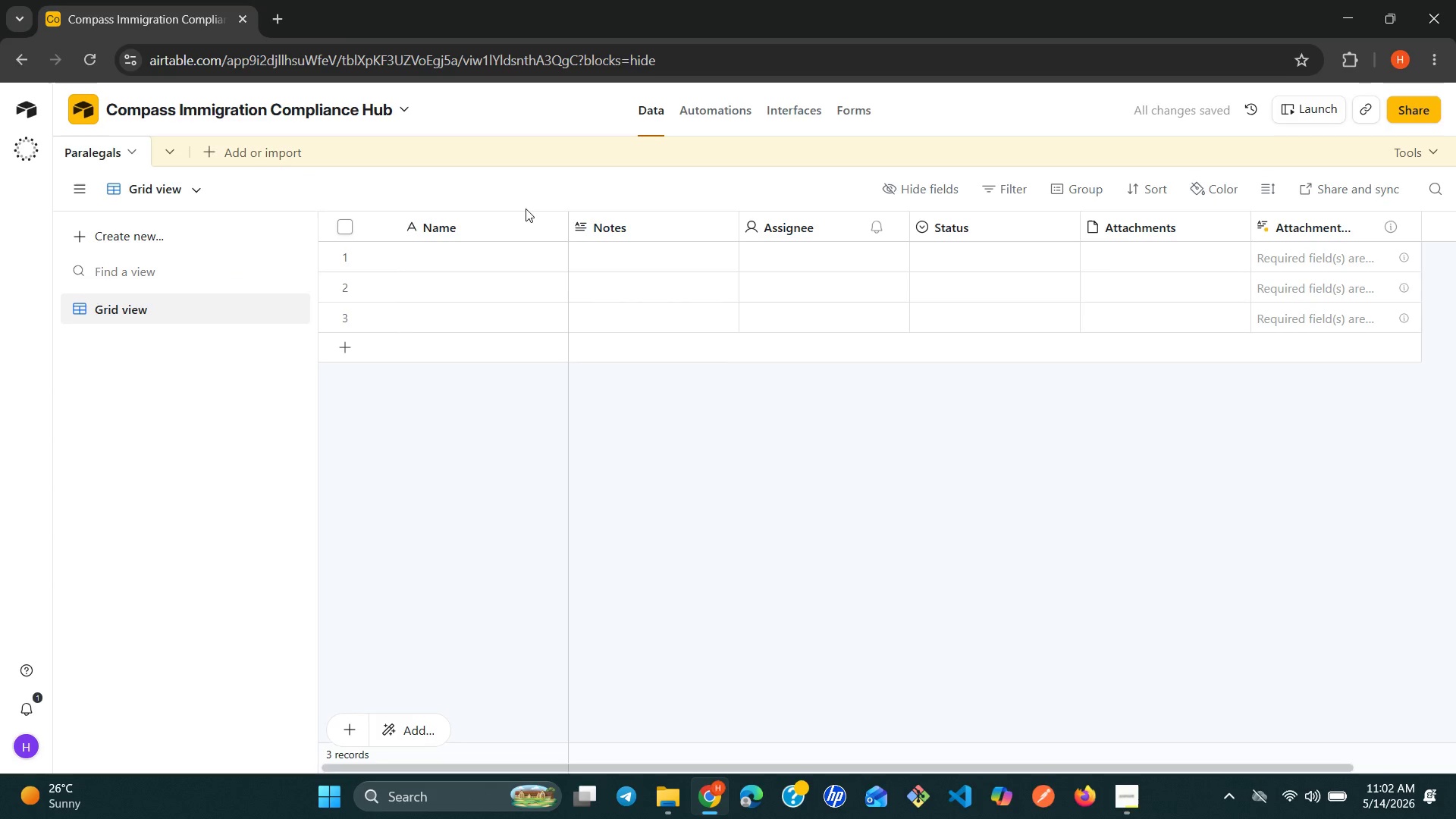 
left_click([526, 220])
 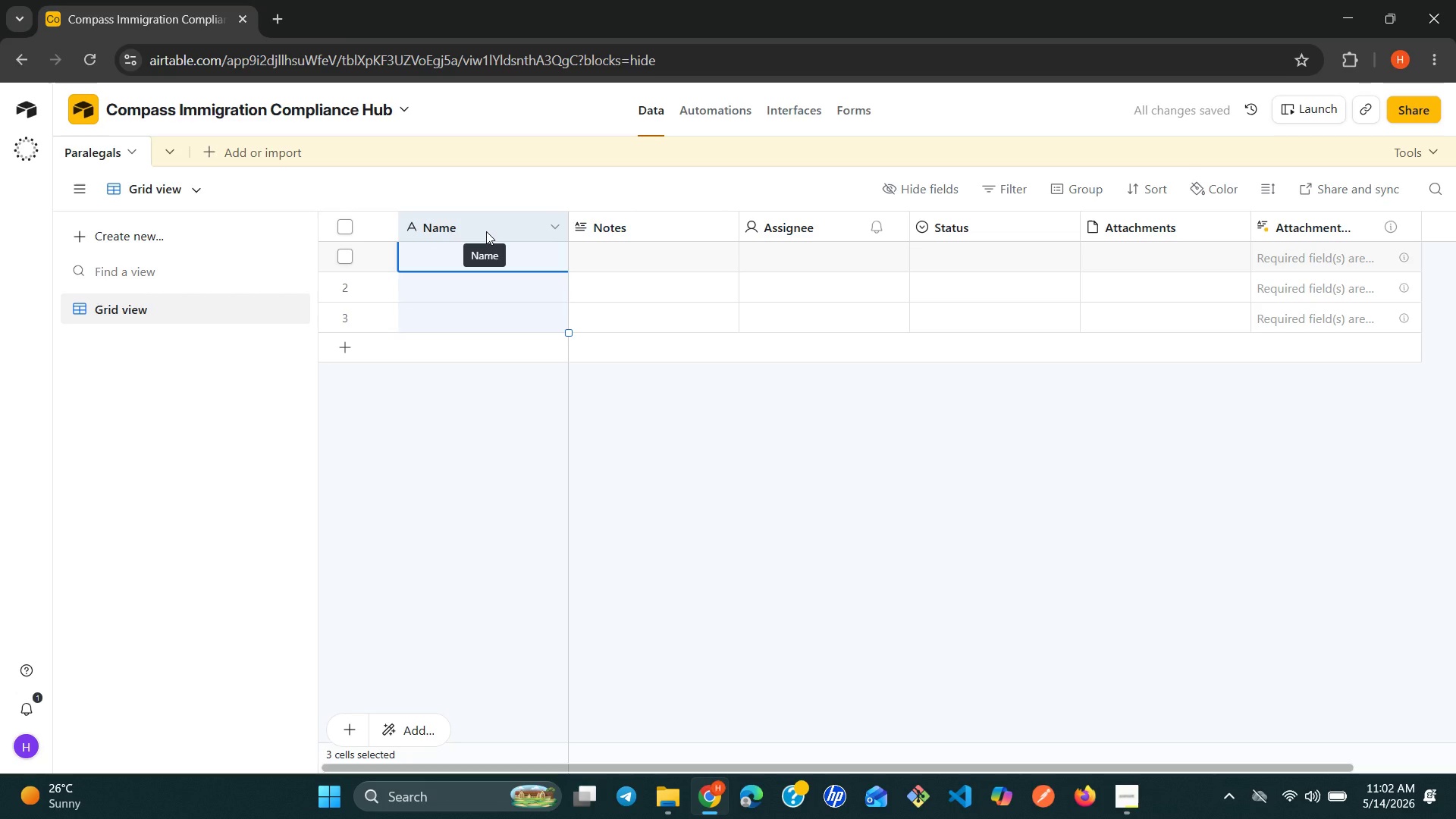 
double_click([486, 231])
 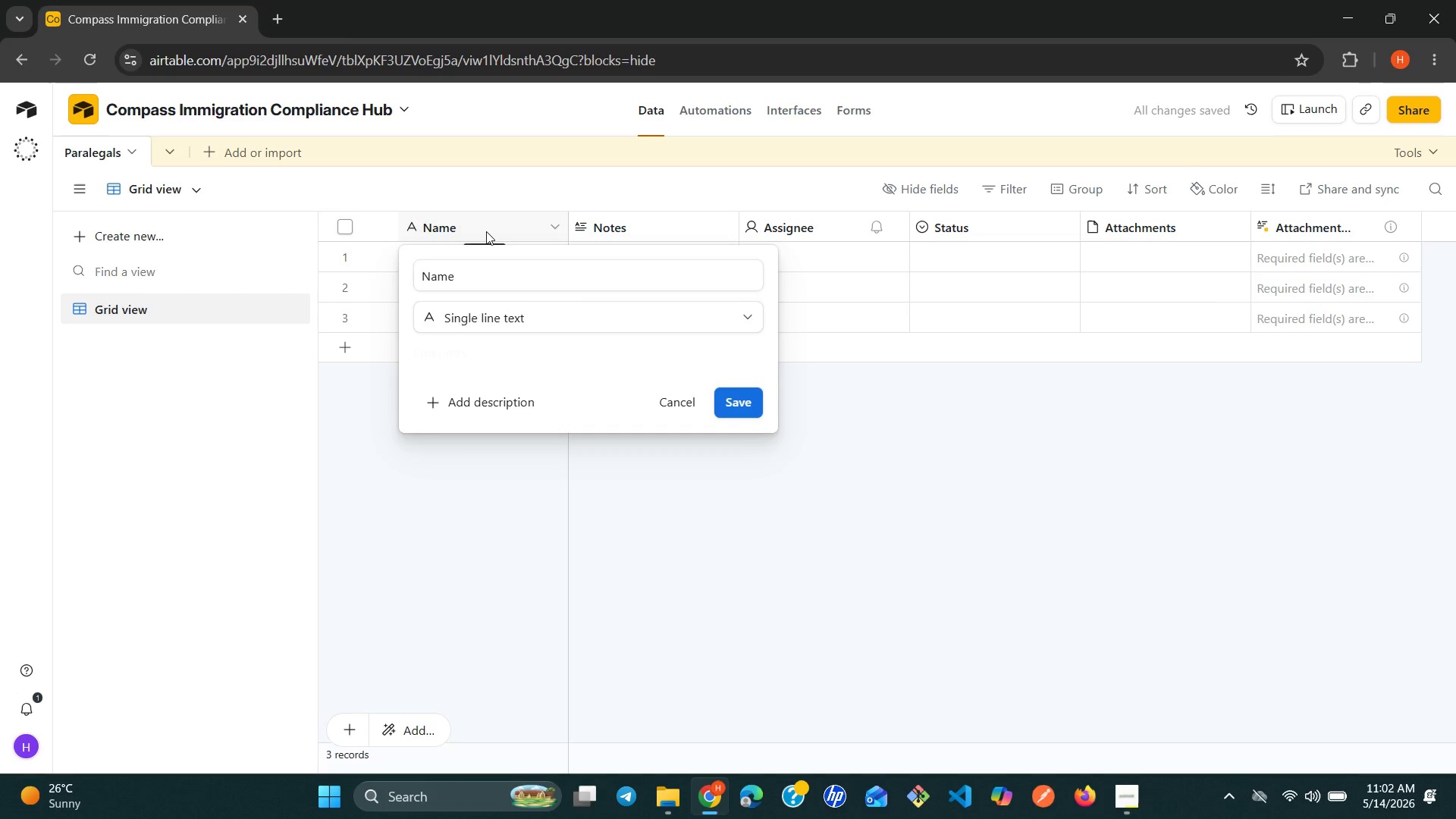 
triple_click([486, 231])
 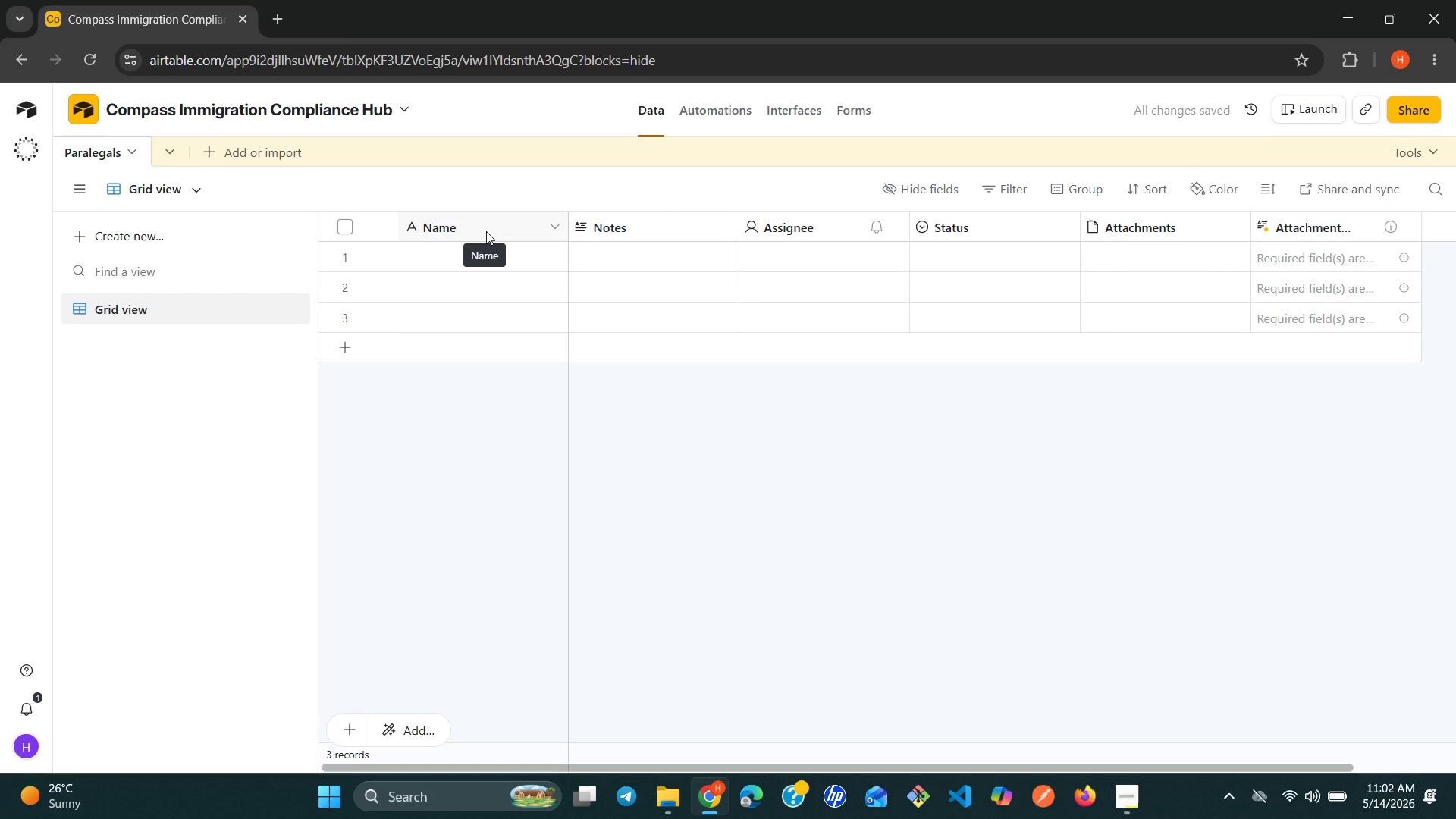 
double_click([486, 231])
 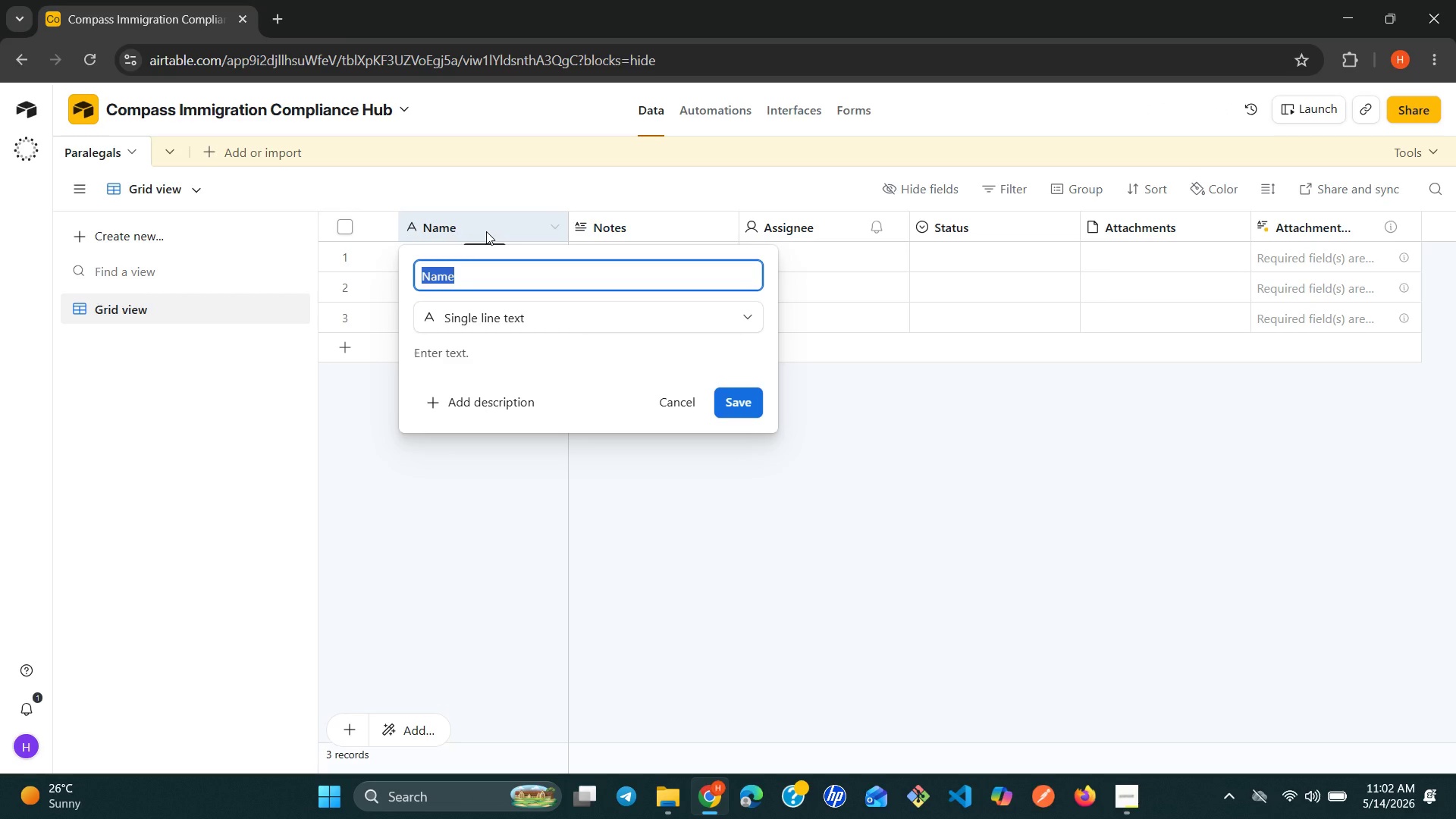 
type(Paralegal Name)
 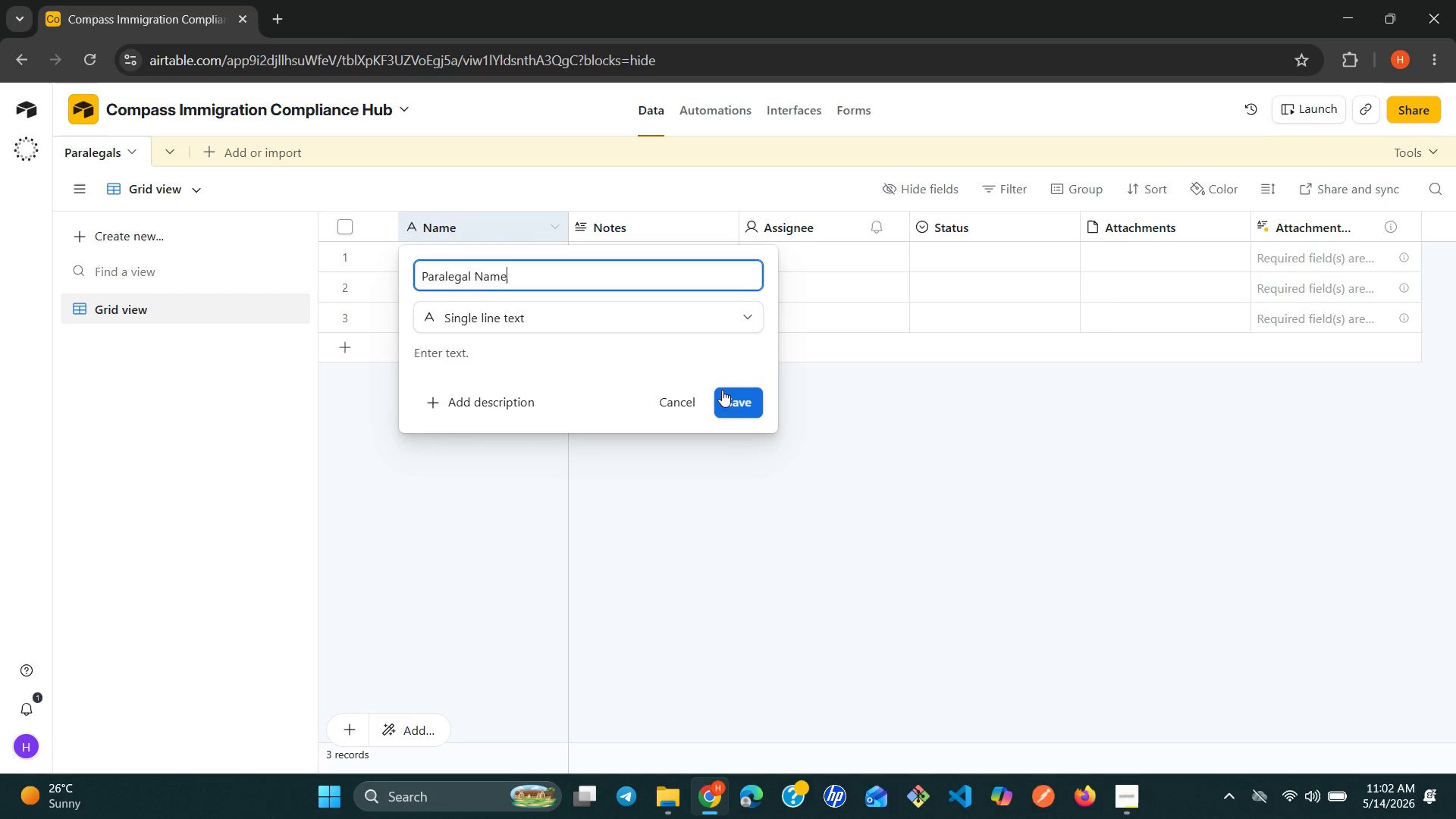 
left_click([732, 392])
 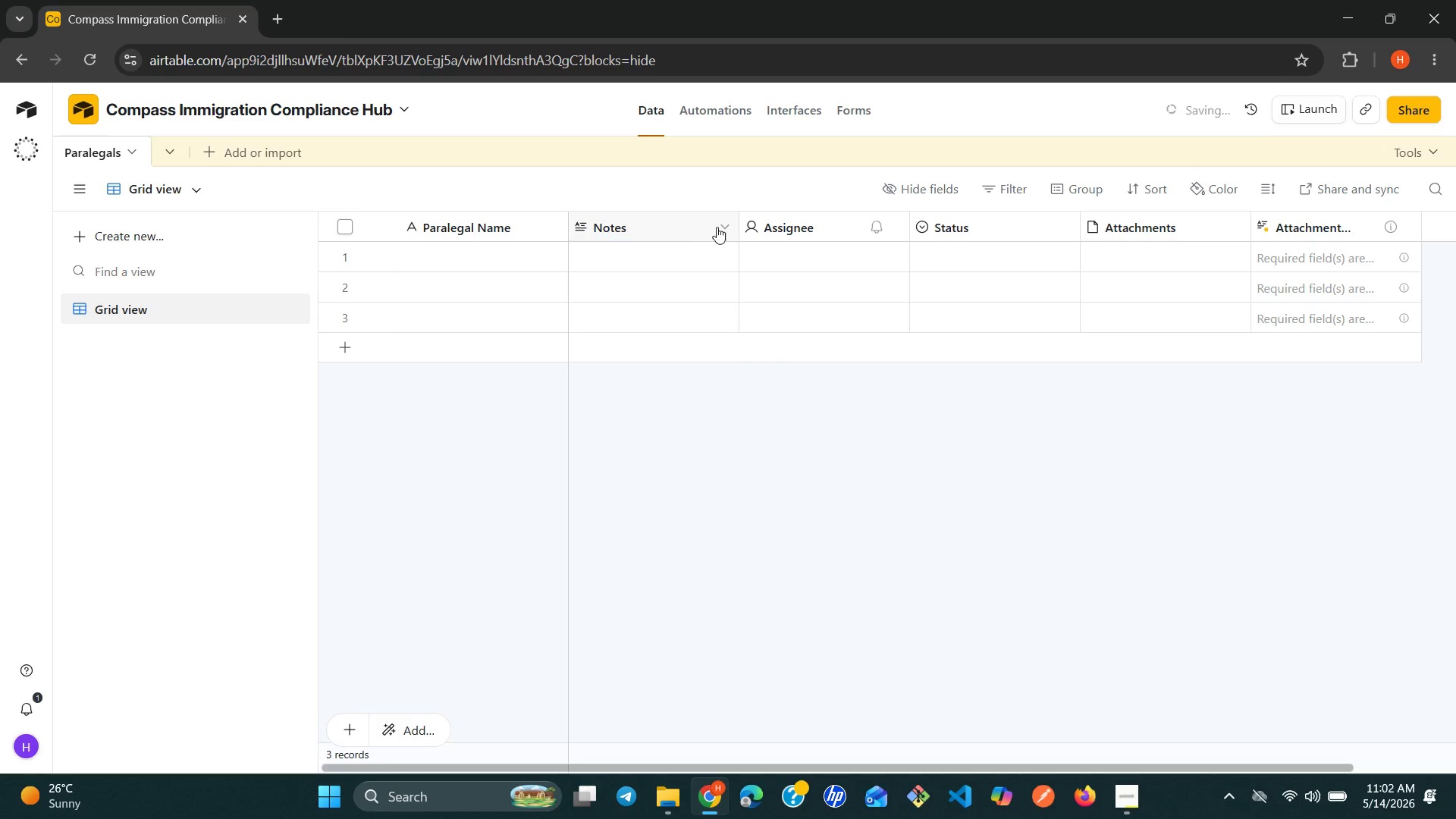 
left_click([723, 224])
 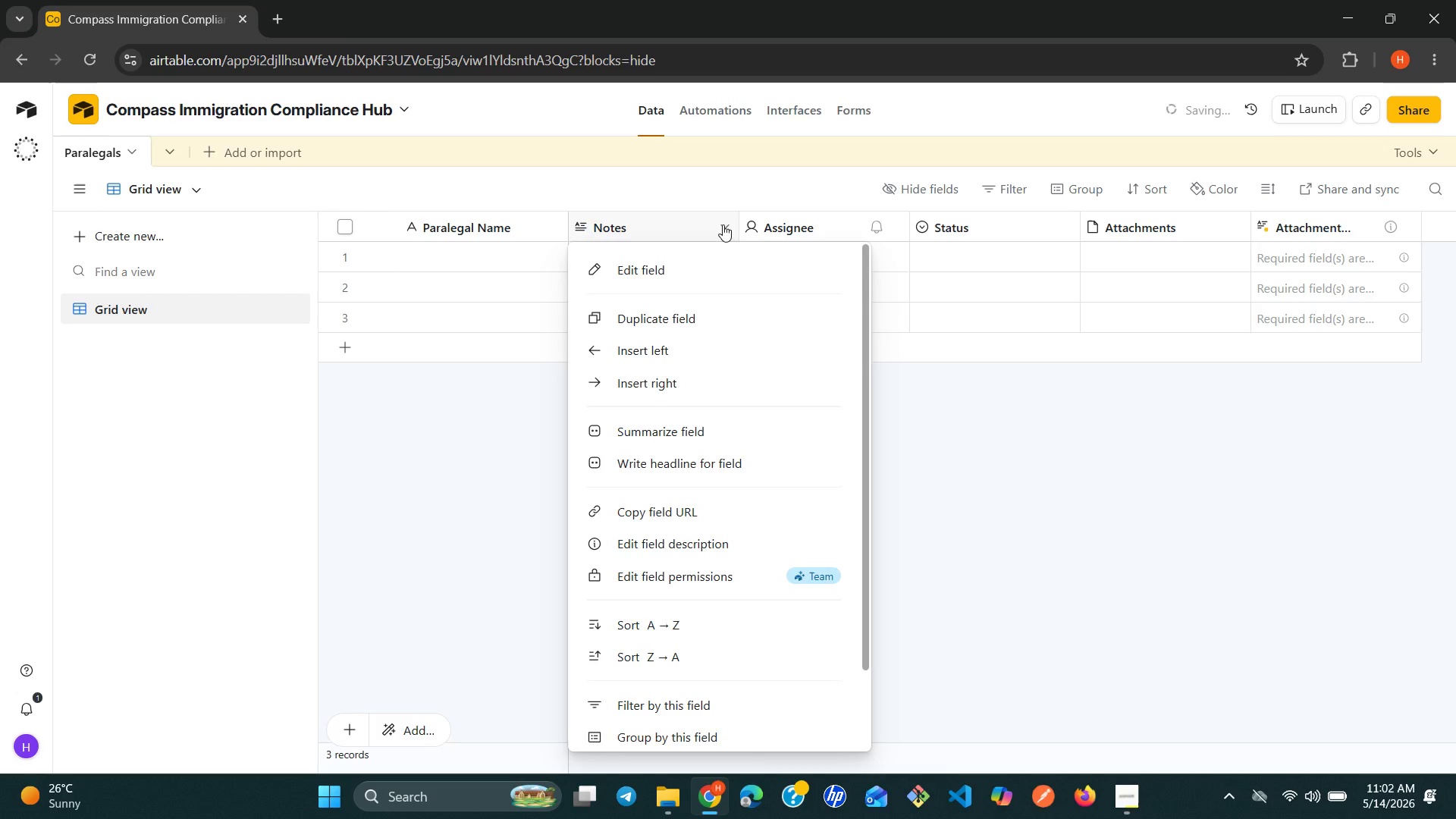 
left_click([701, 257])
 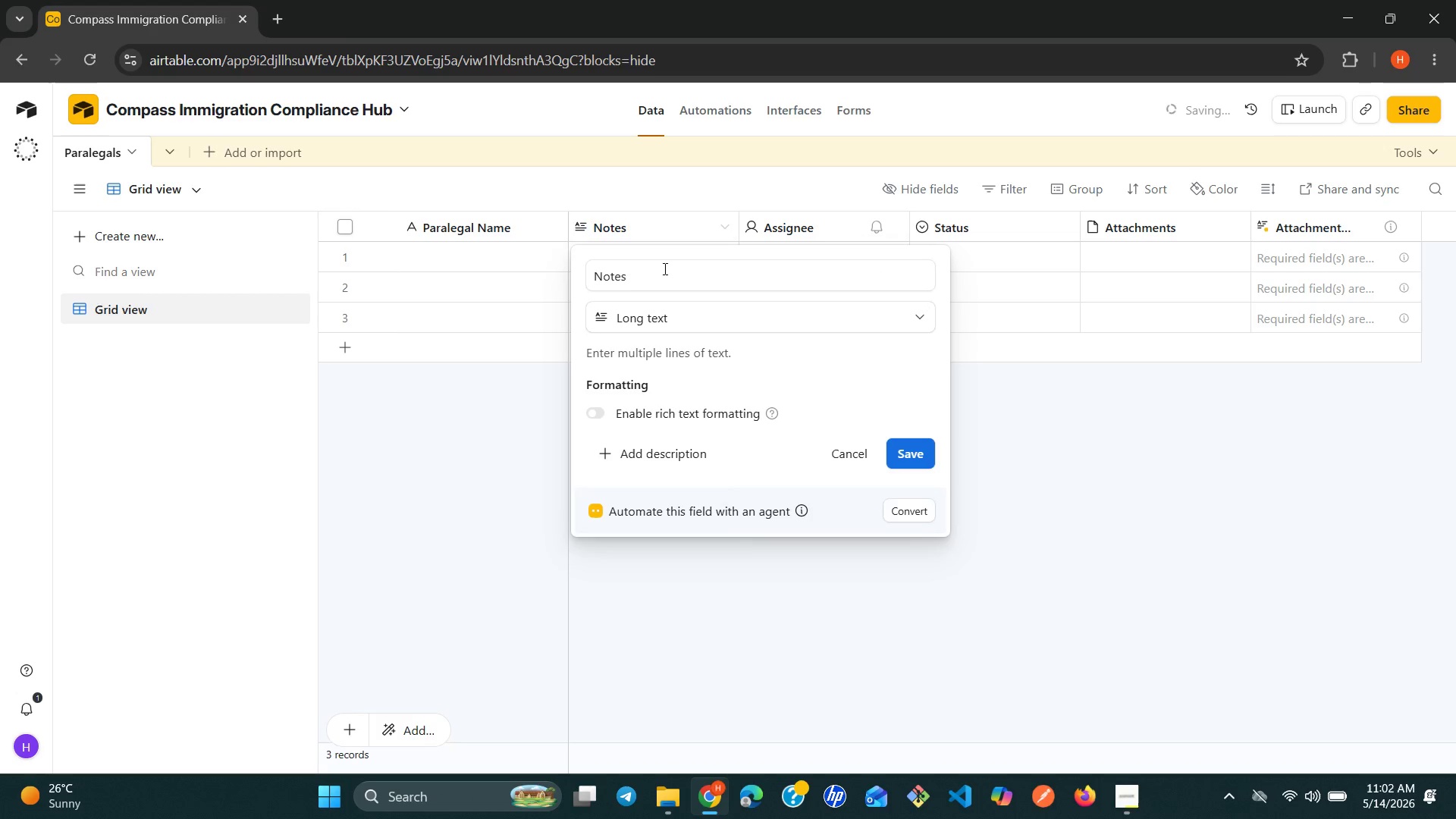 
double_click([664, 268])
 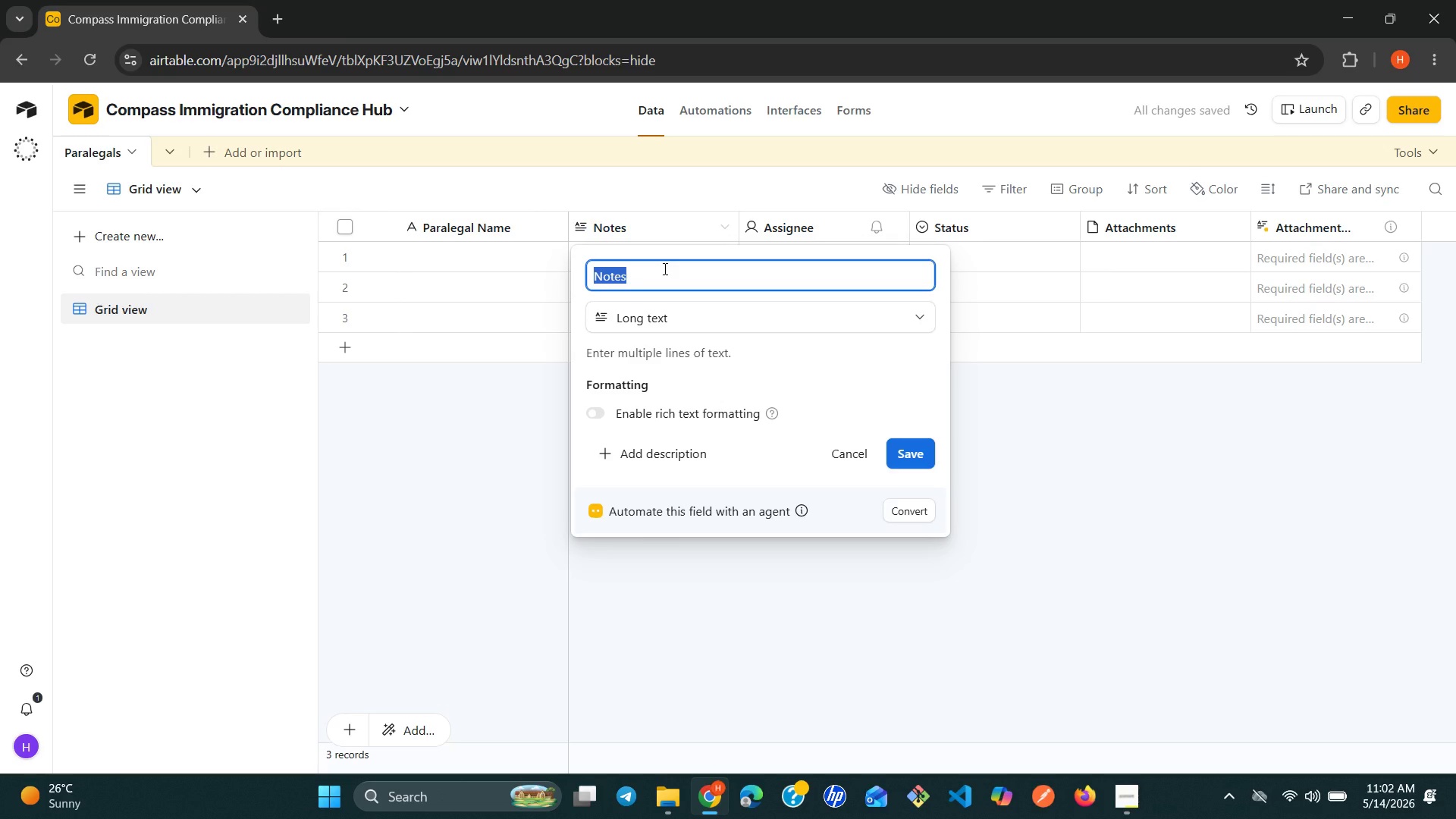 
wait(8.05)
 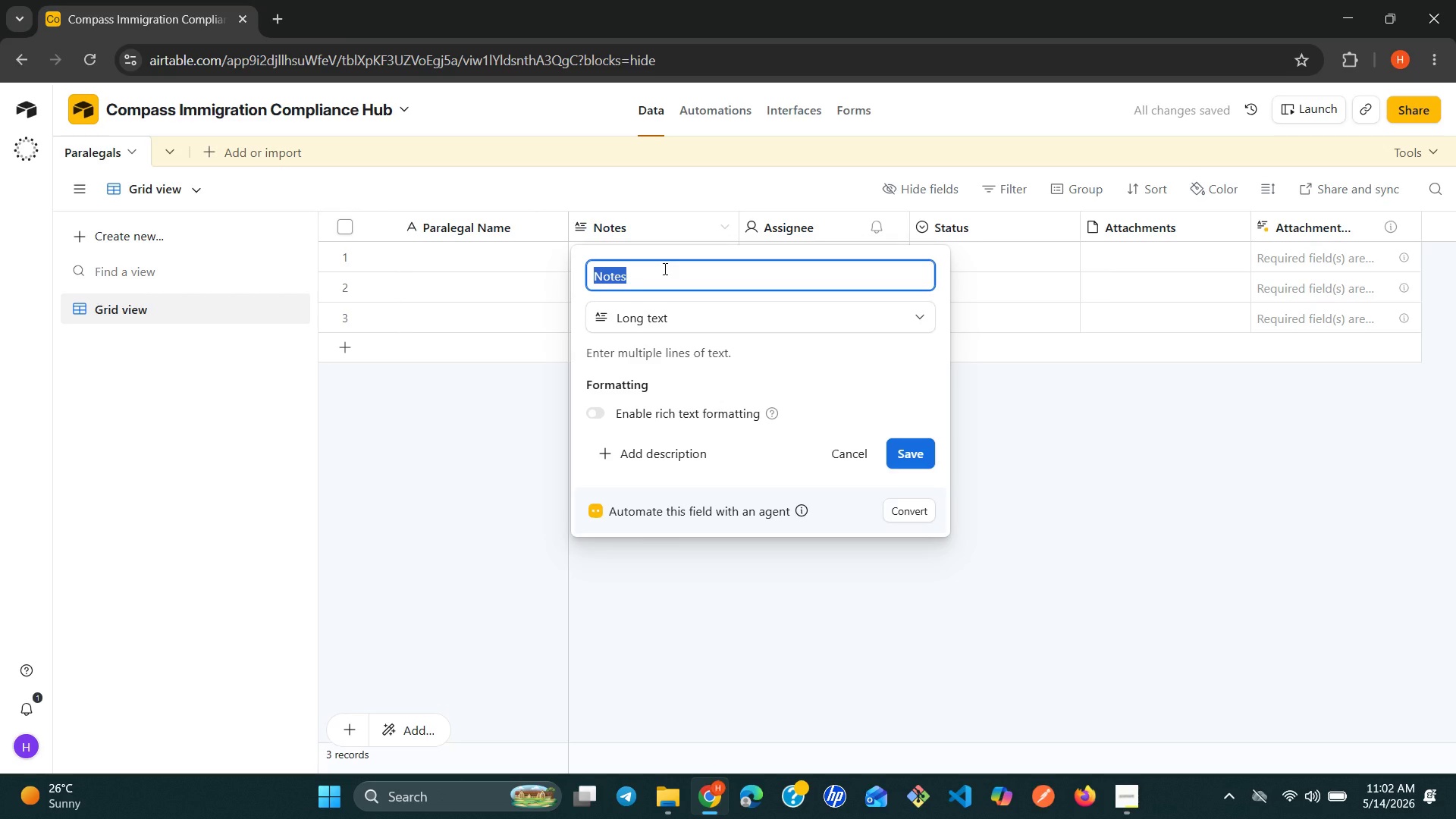 
type(Email )
 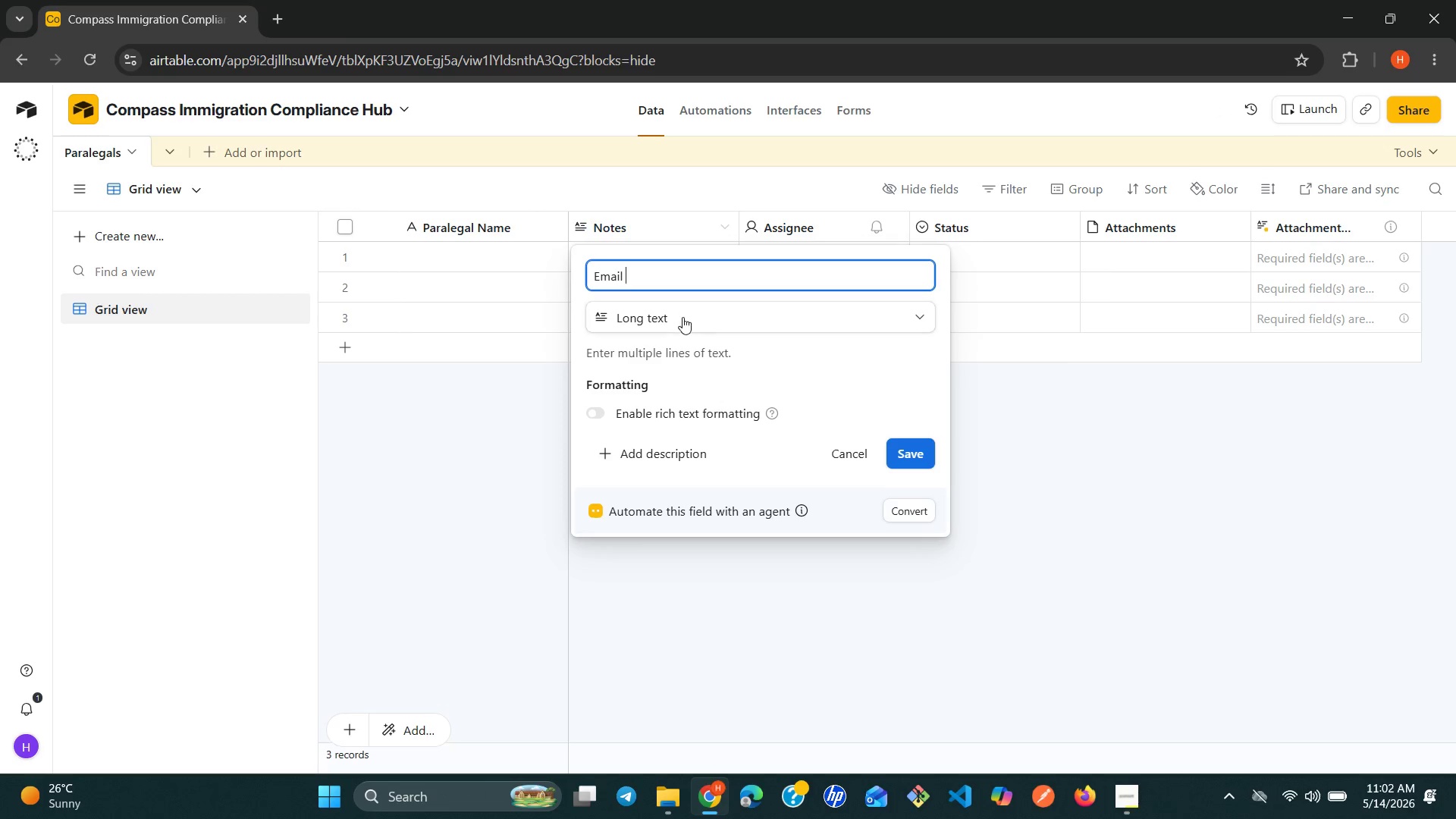 
left_click([682, 319])
 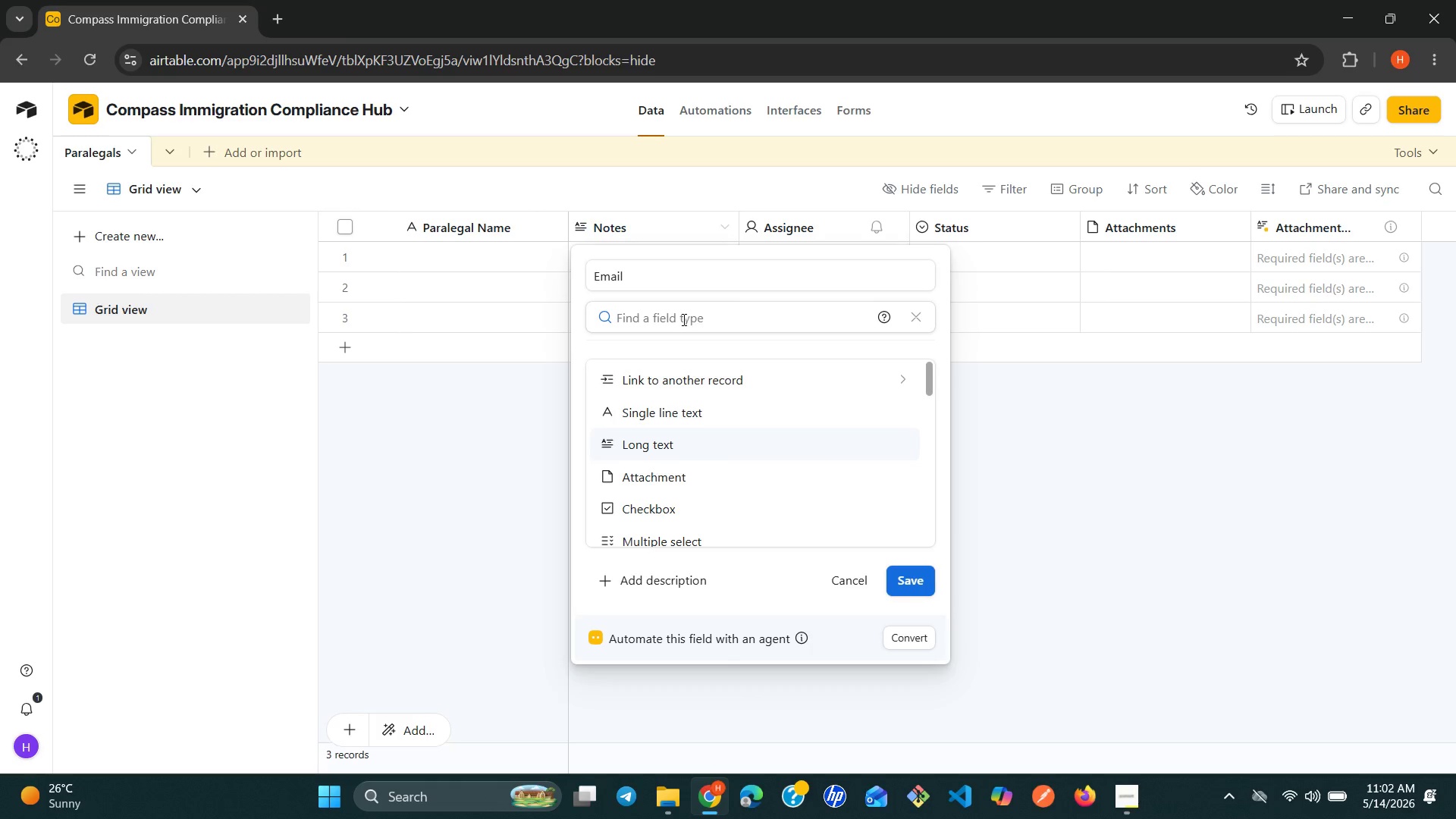 
type(em)
 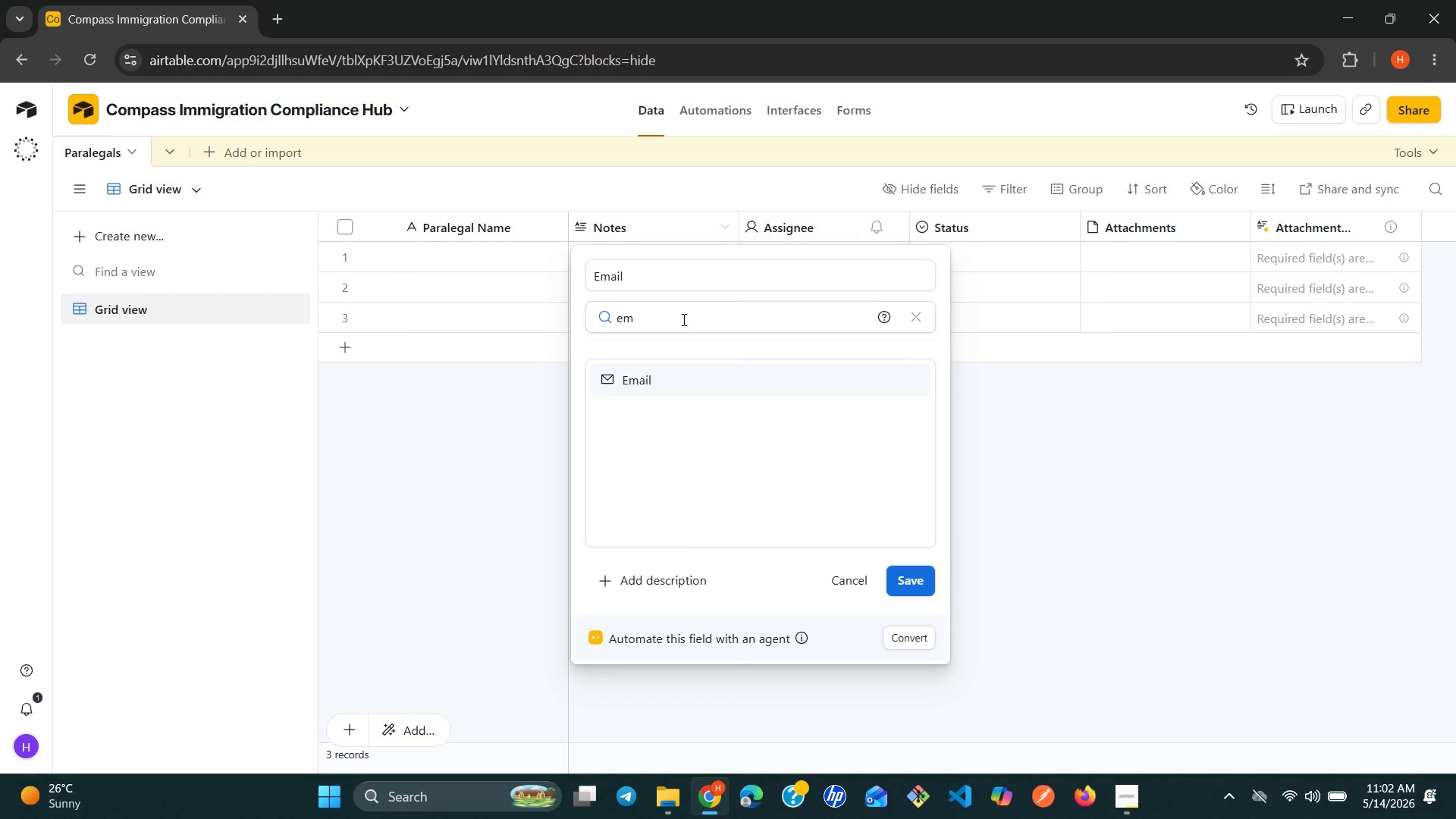 
key(Enter)
 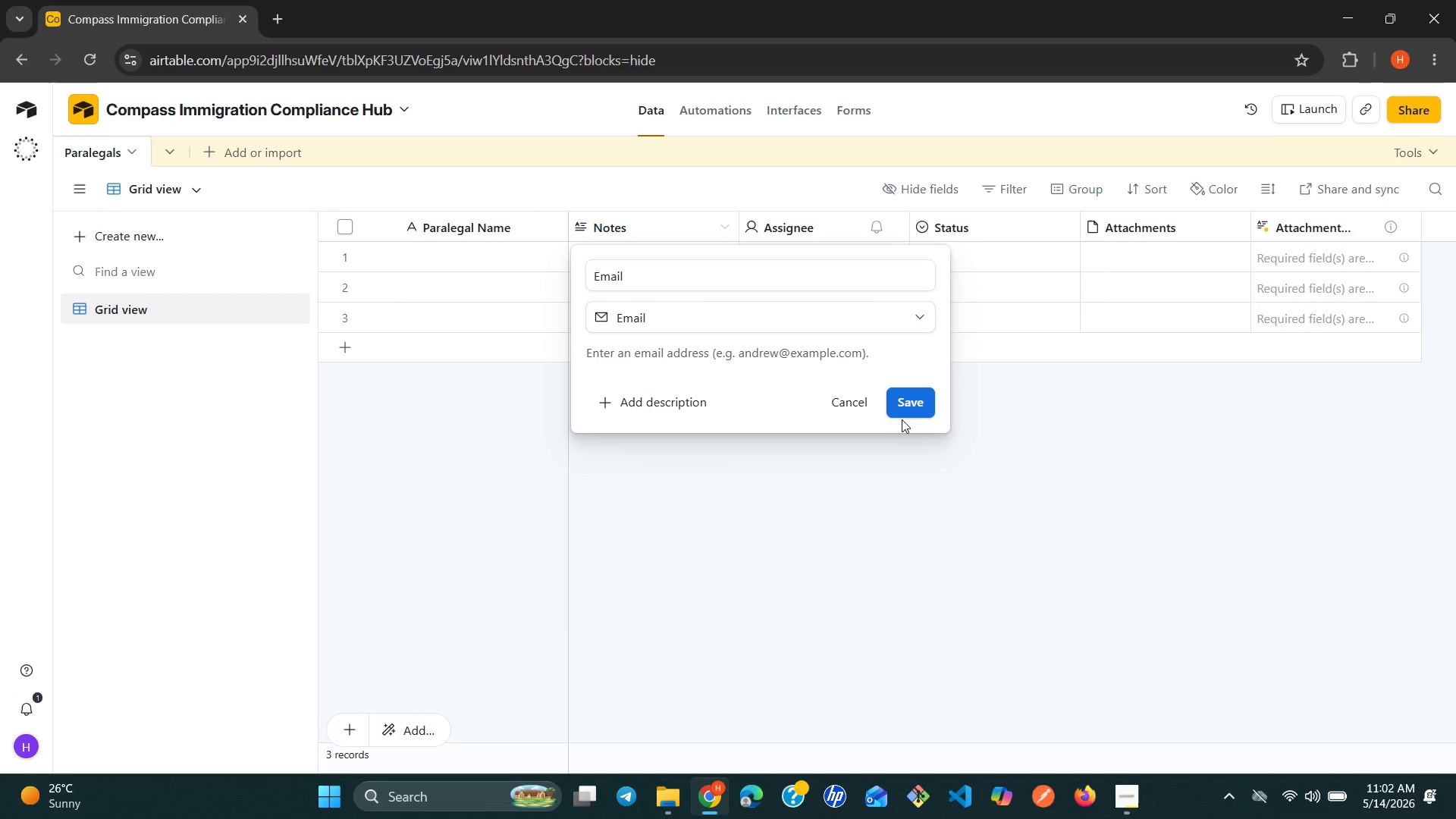 
left_click([902, 418])
 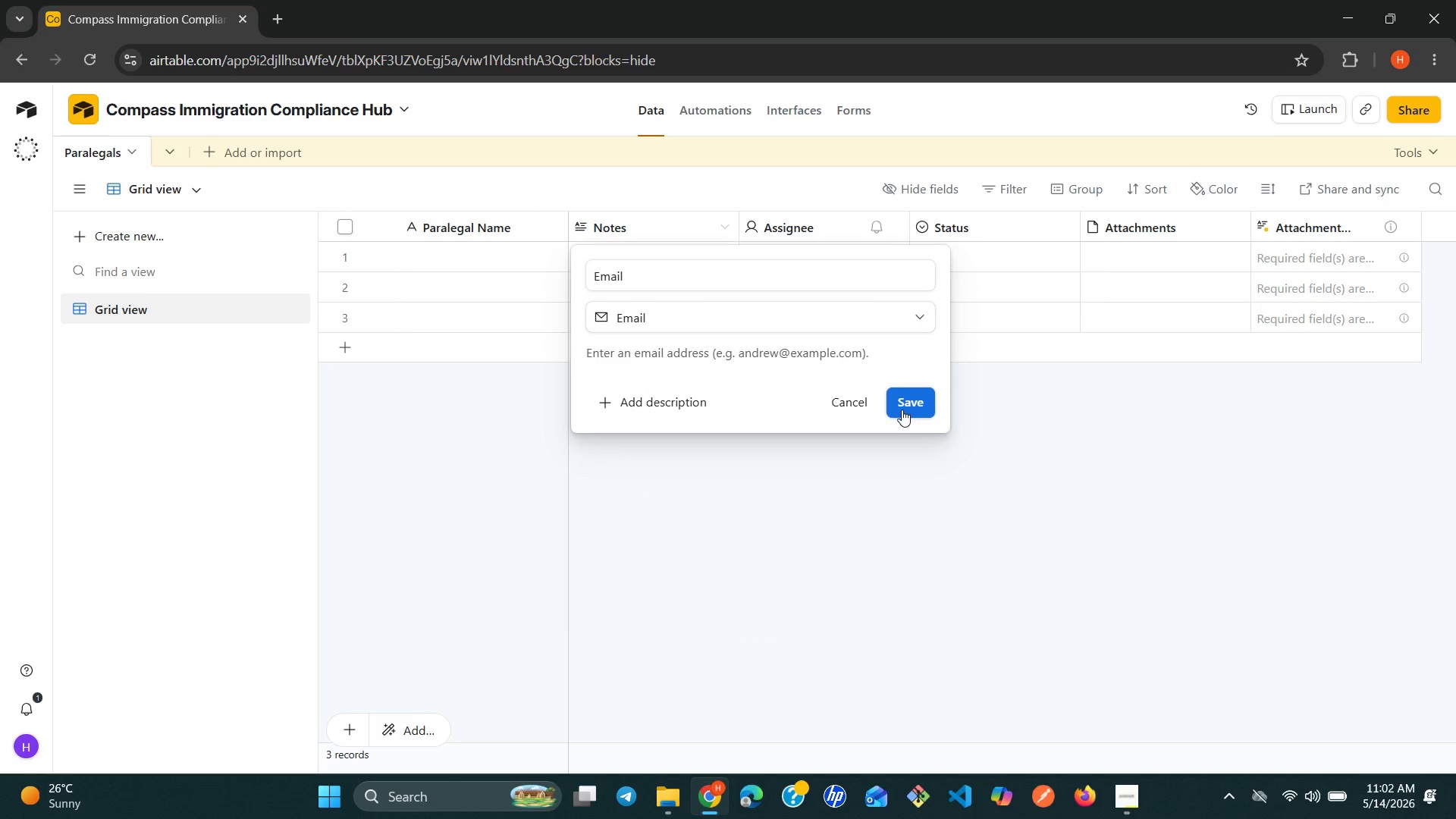 
left_click([902, 410])
 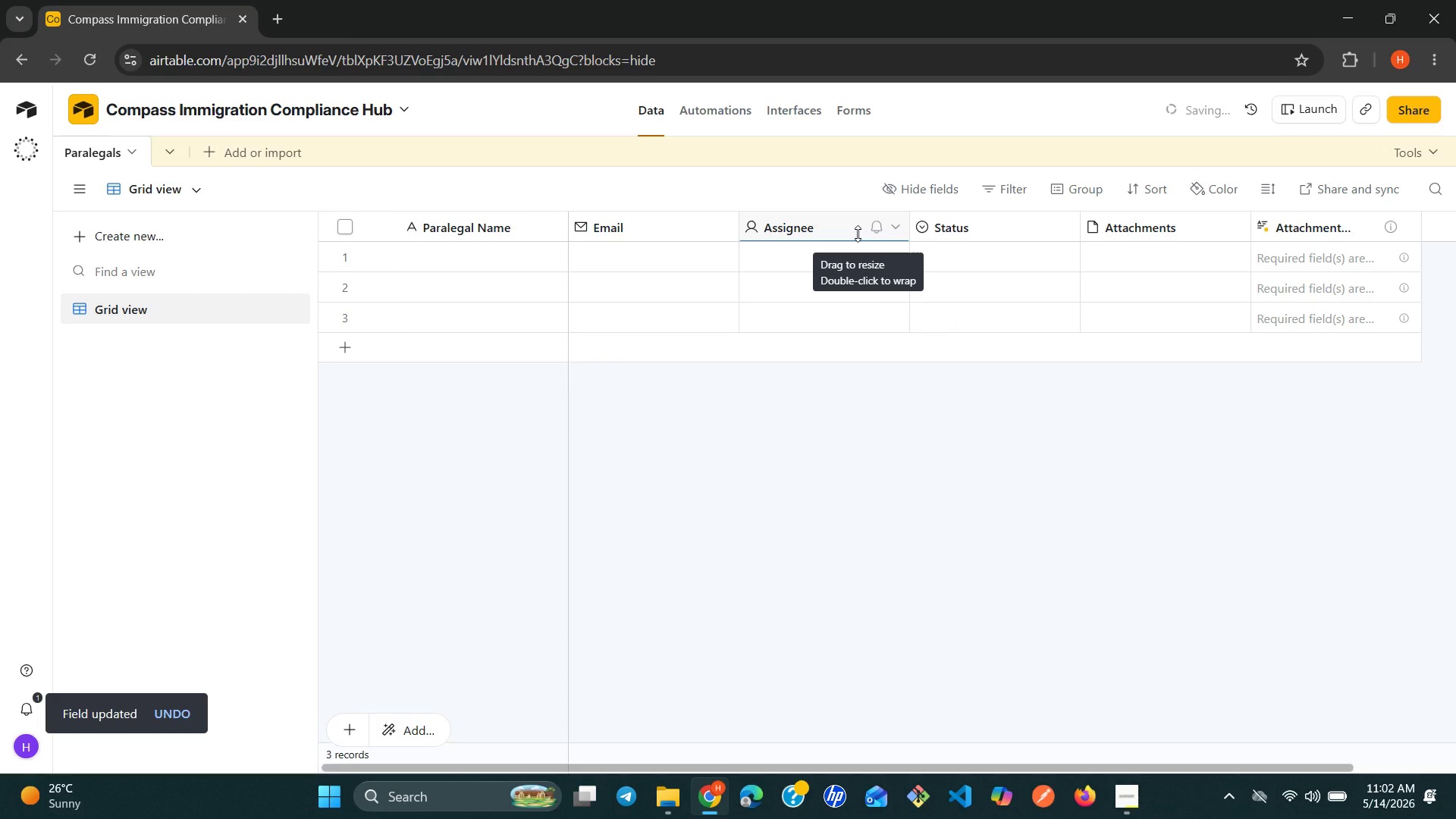 
left_click([899, 230])
 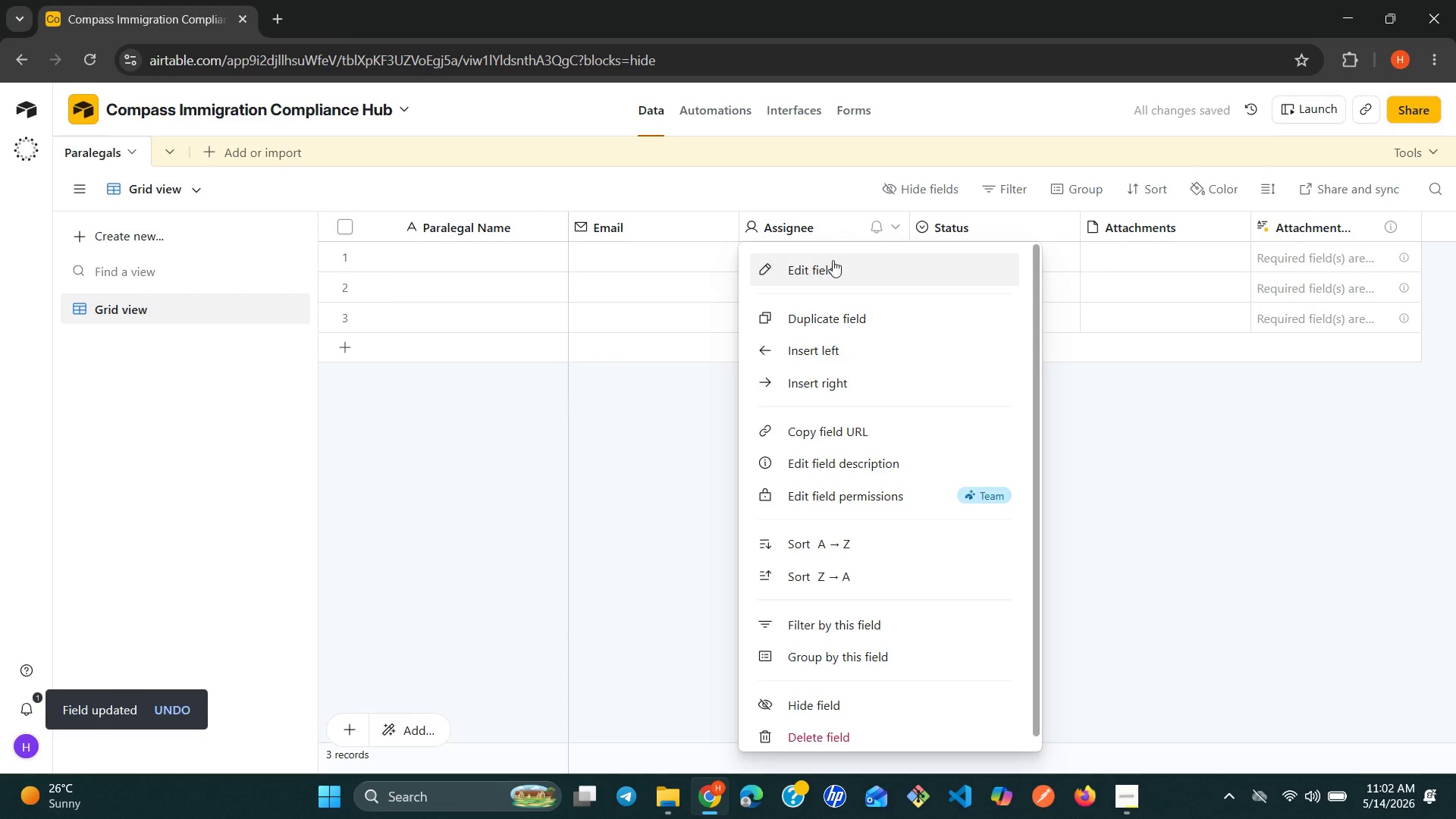 
left_click([833, 260])
 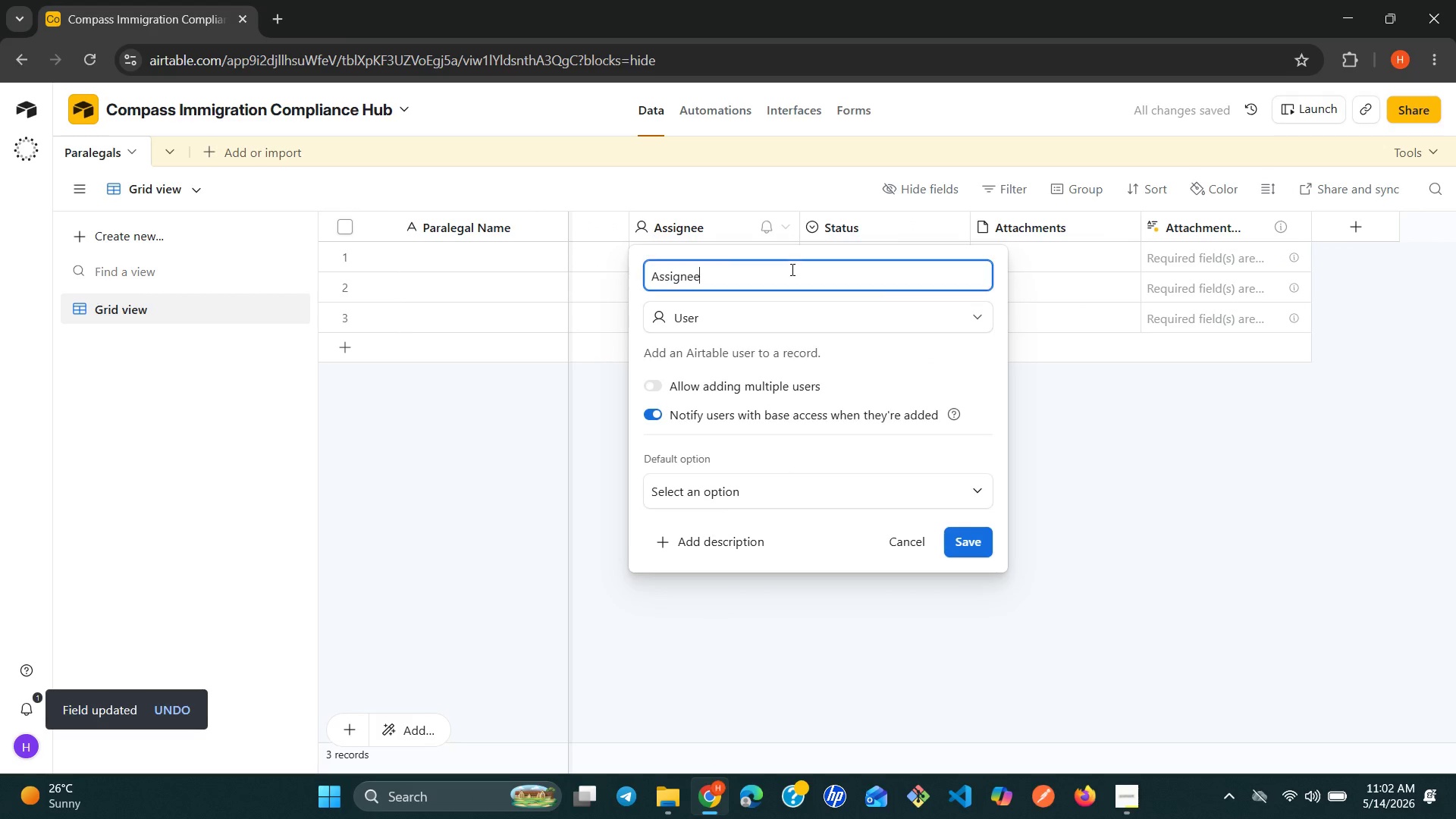 
double_click([791, 269])
 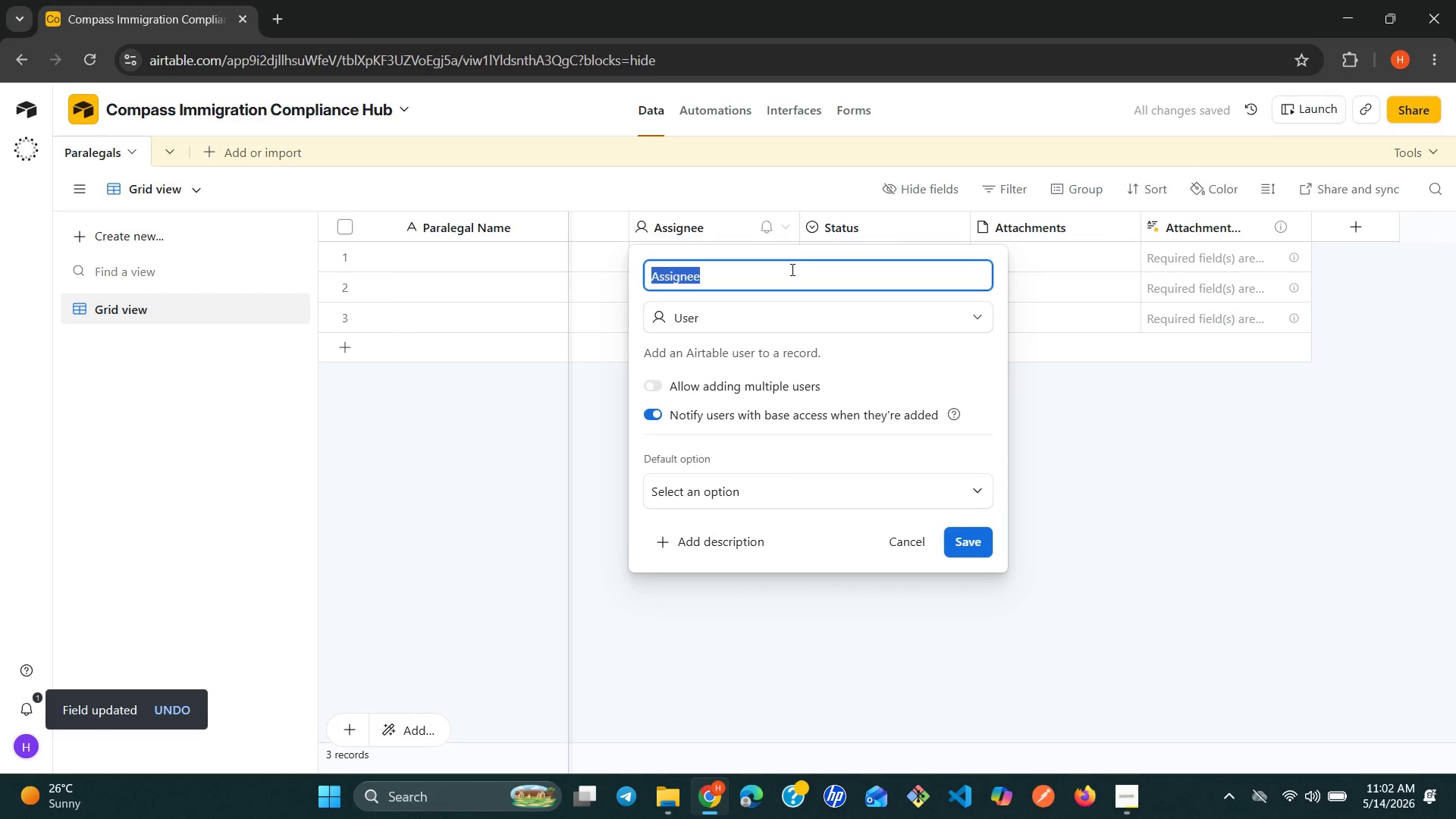 
triple_click([791, 269])
 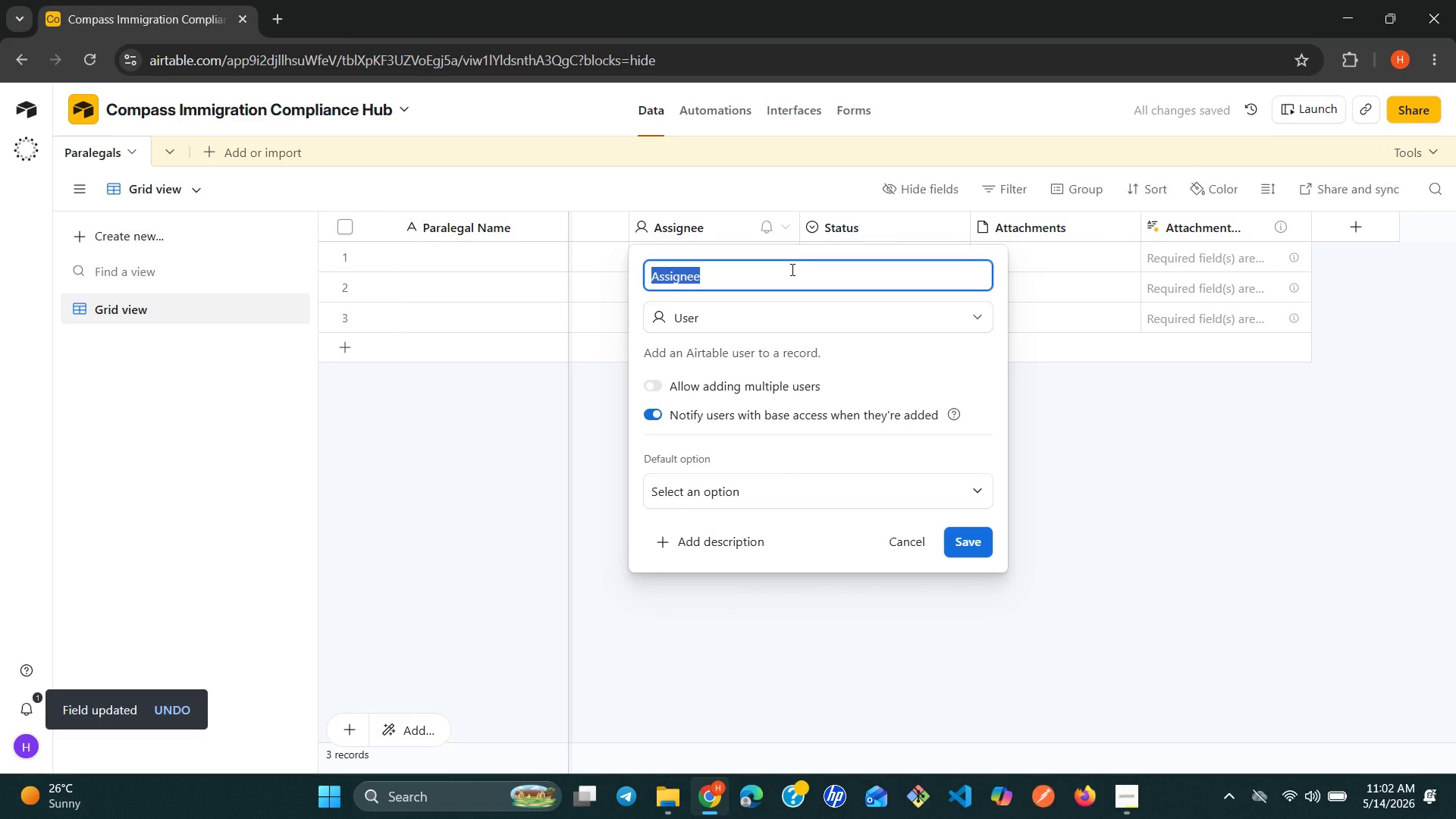 
type(Specialization )
 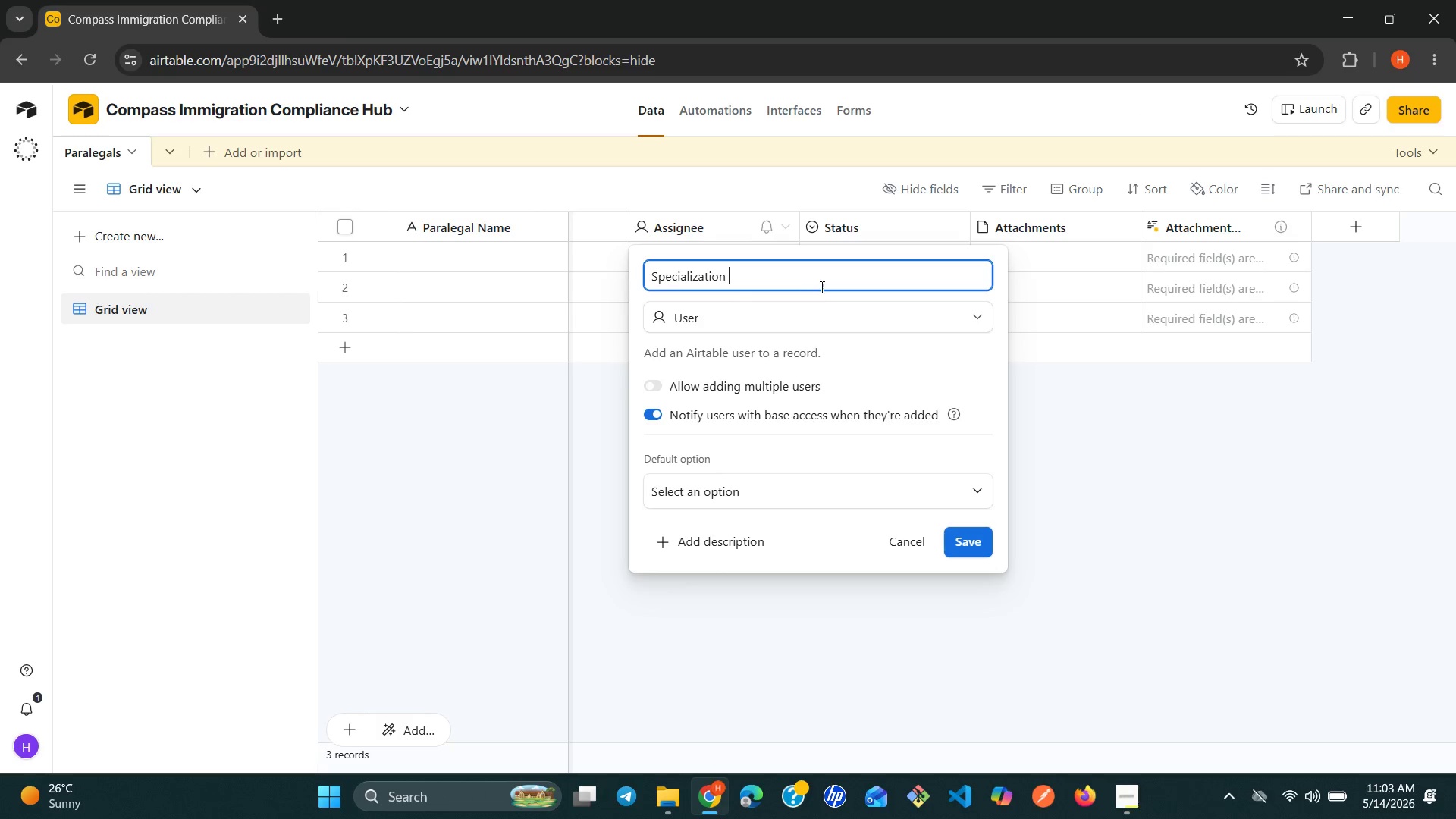 
left_click([812, 329])
 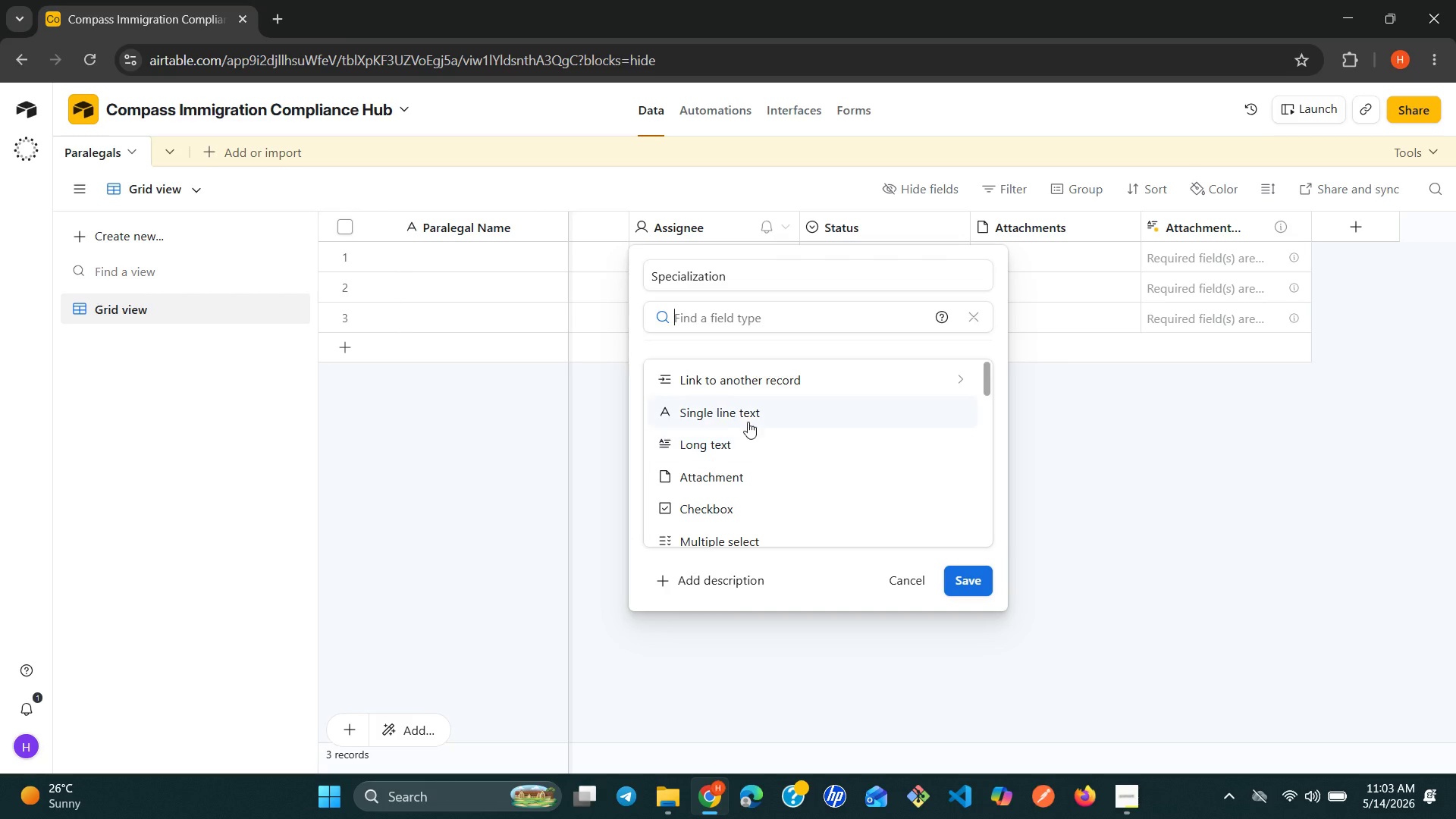 
wait(5.03)
 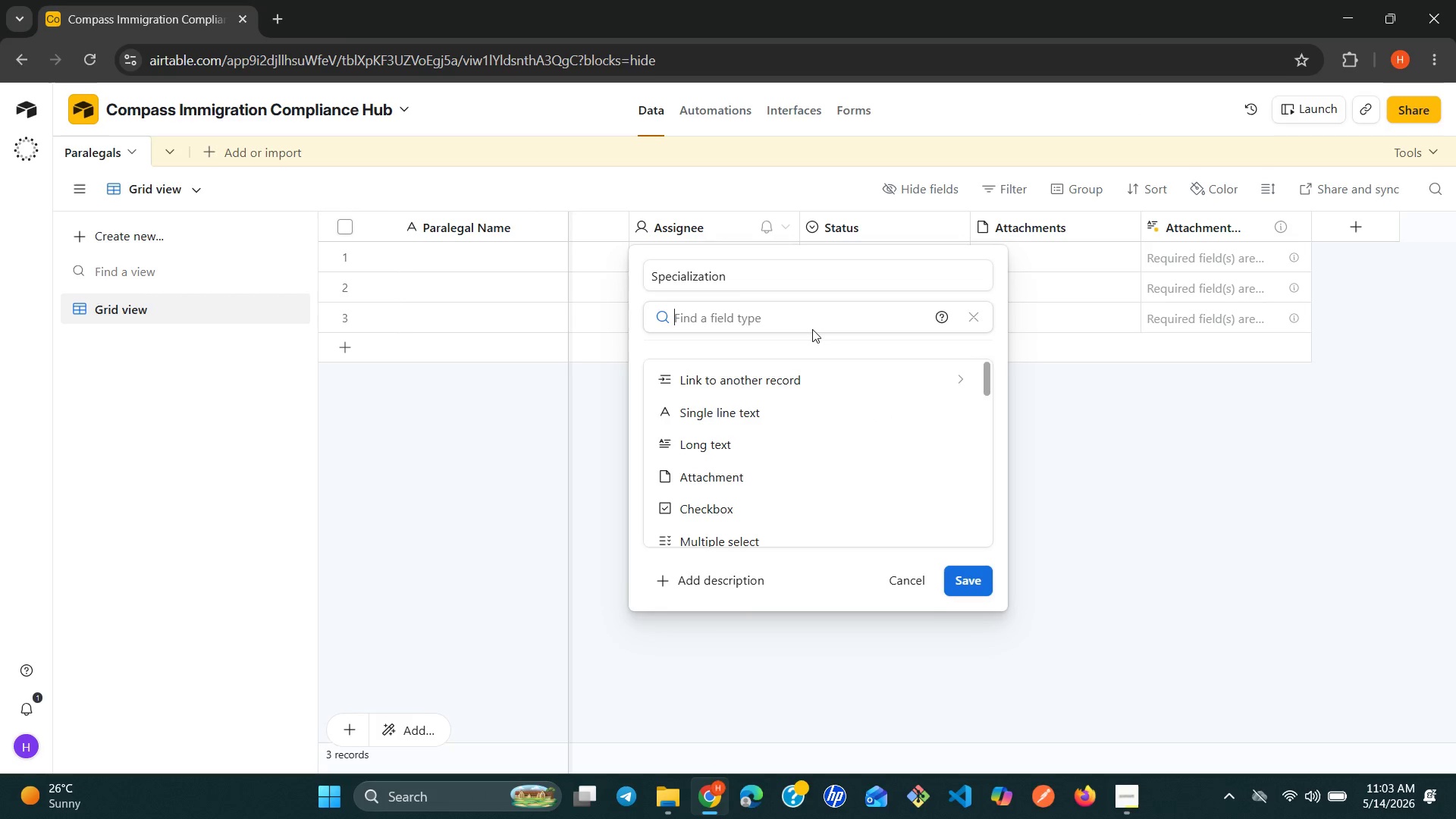 
key(S)
 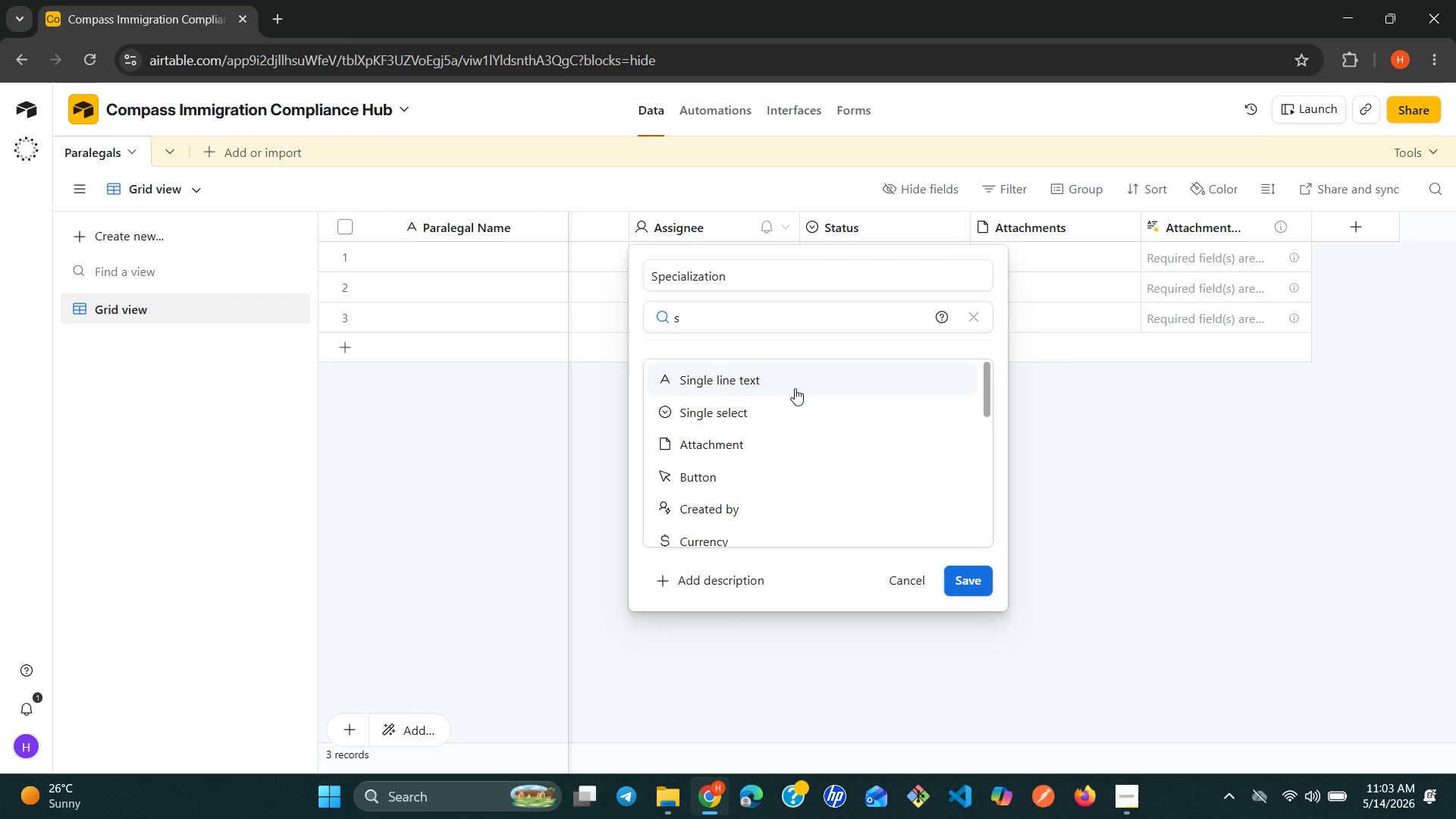 
left_click([799, 384])
 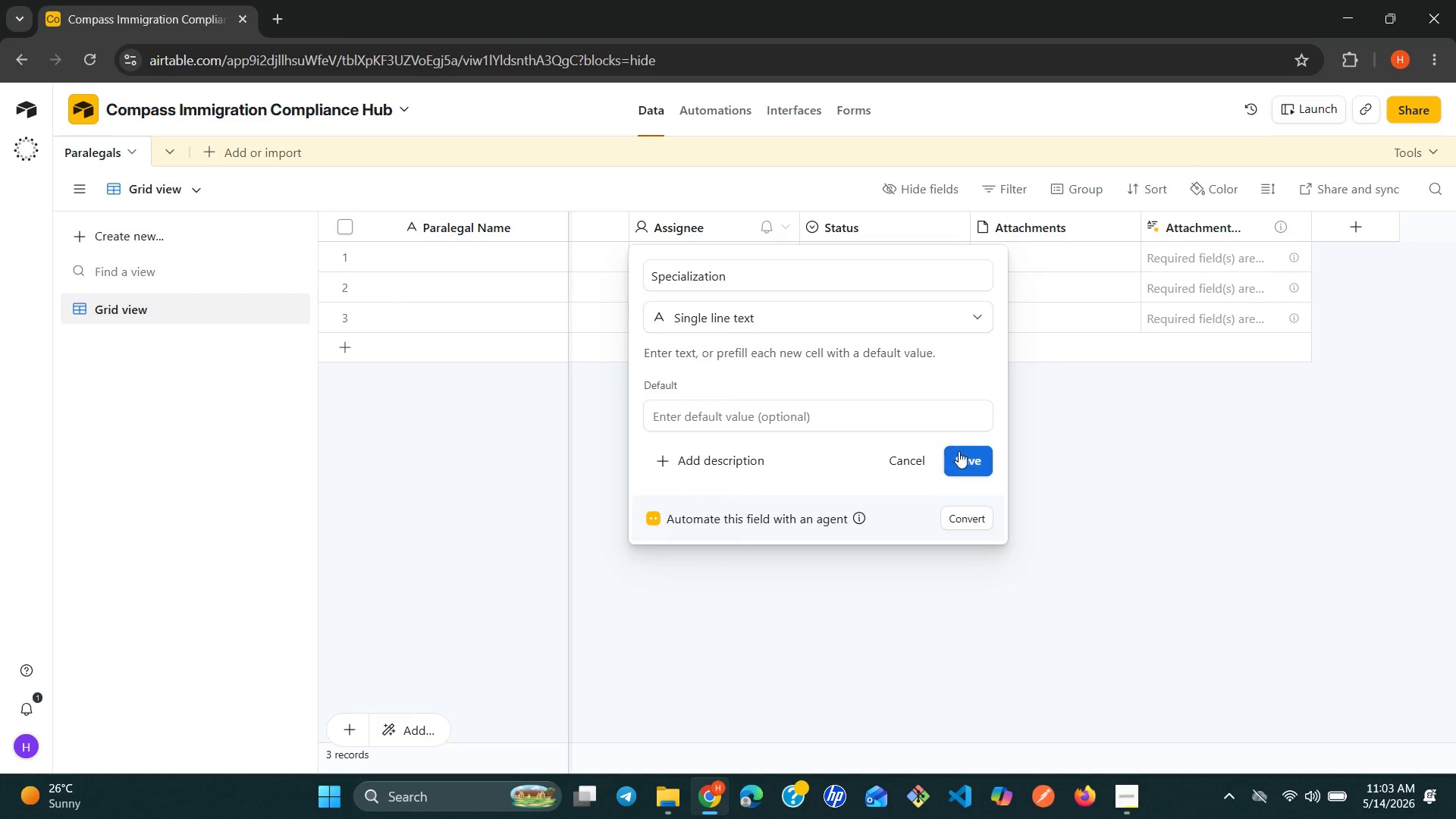 
left_click([960, 453])
 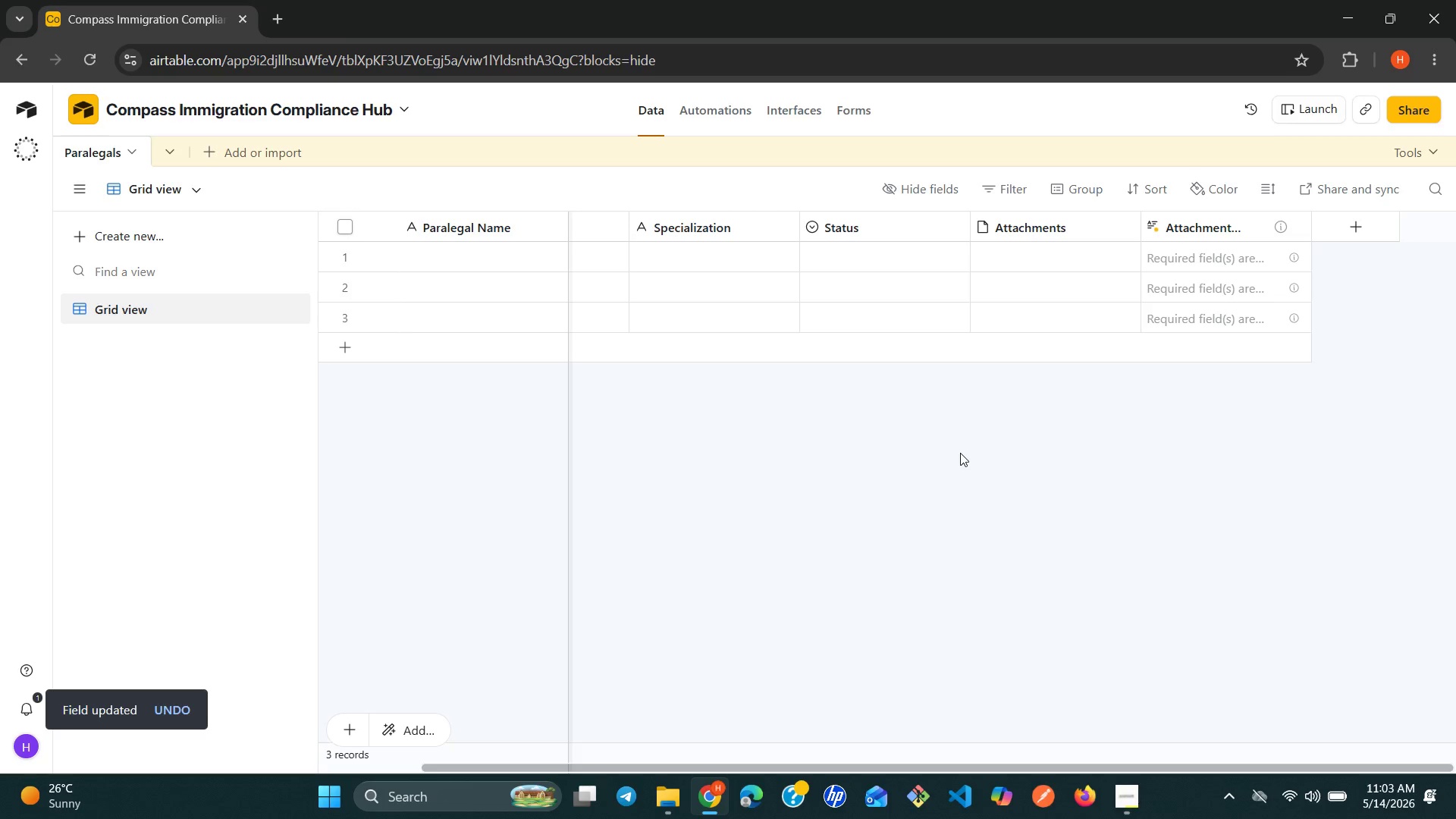 
wait(11.73)
 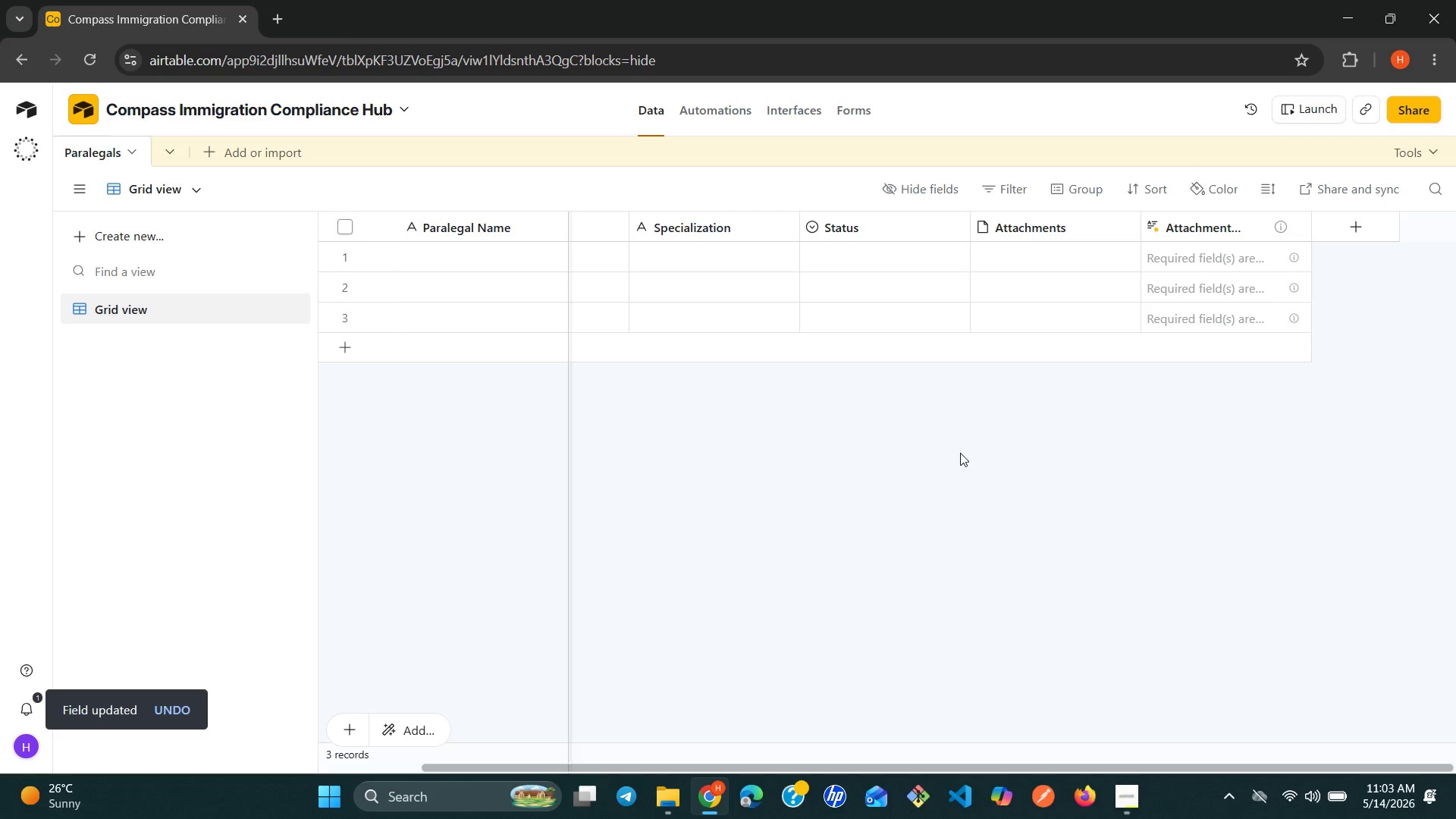 
left_click([781, 224])
 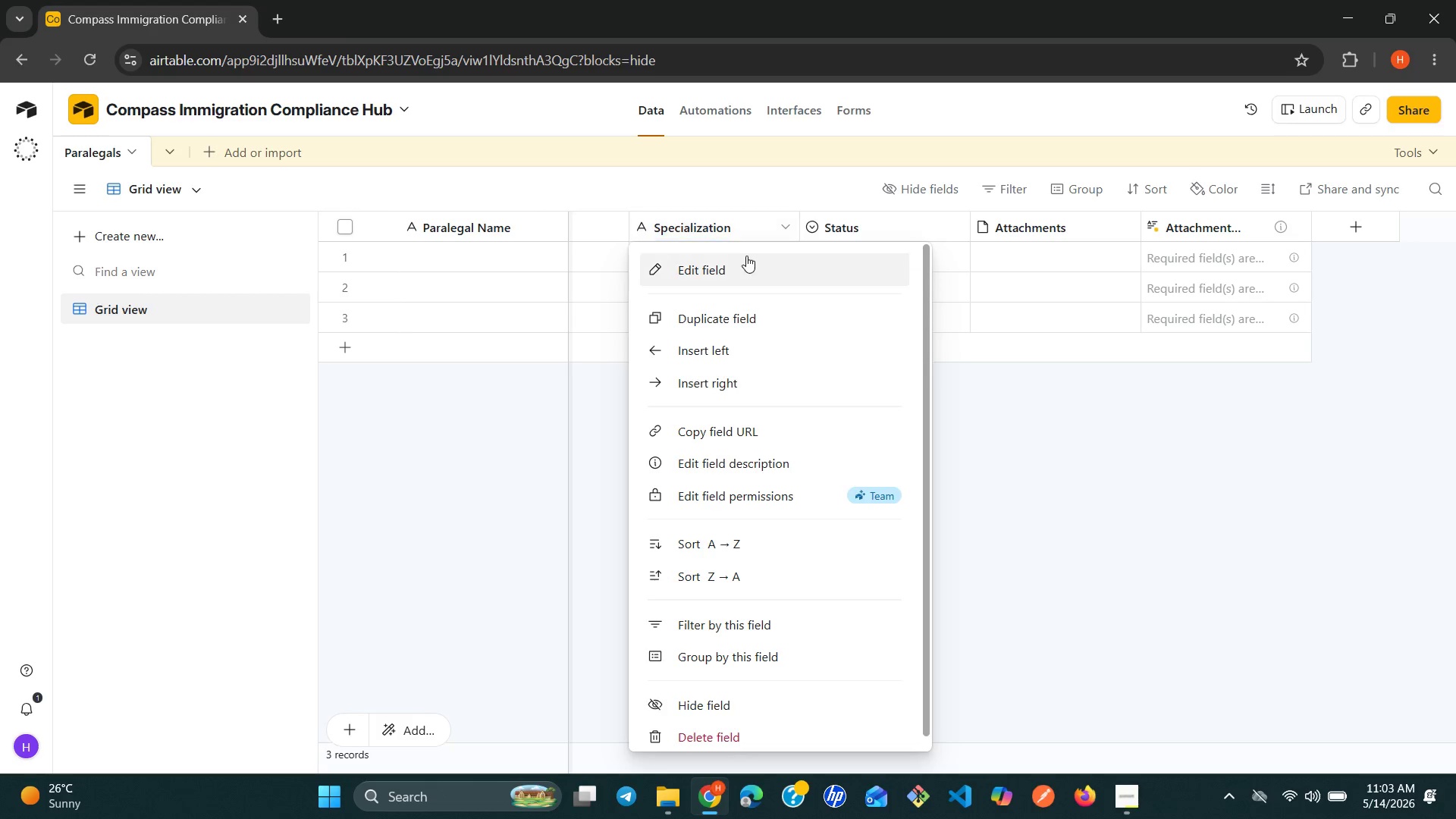 
left_click([742, 260])
 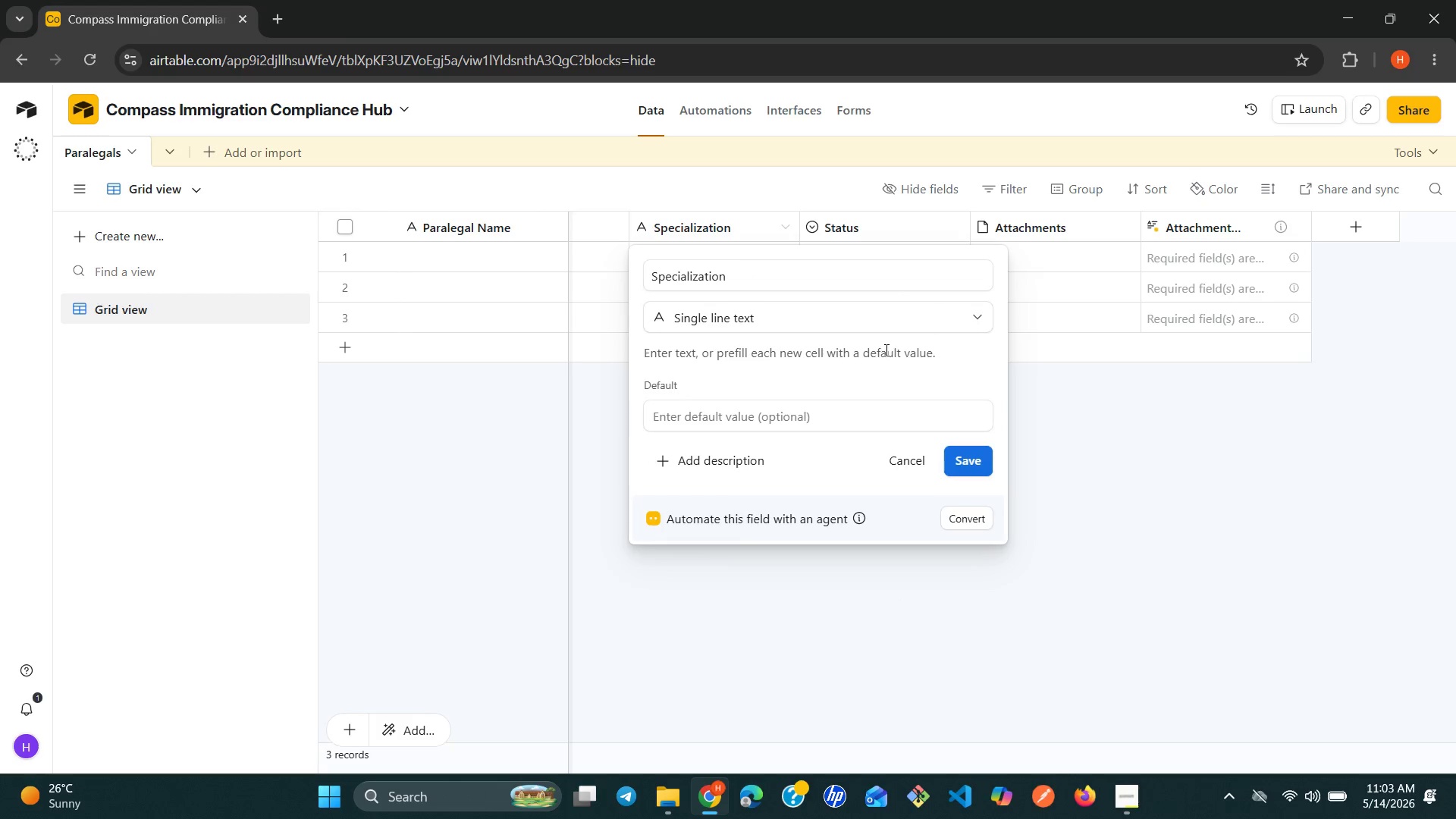 
left_click([849, 329])
 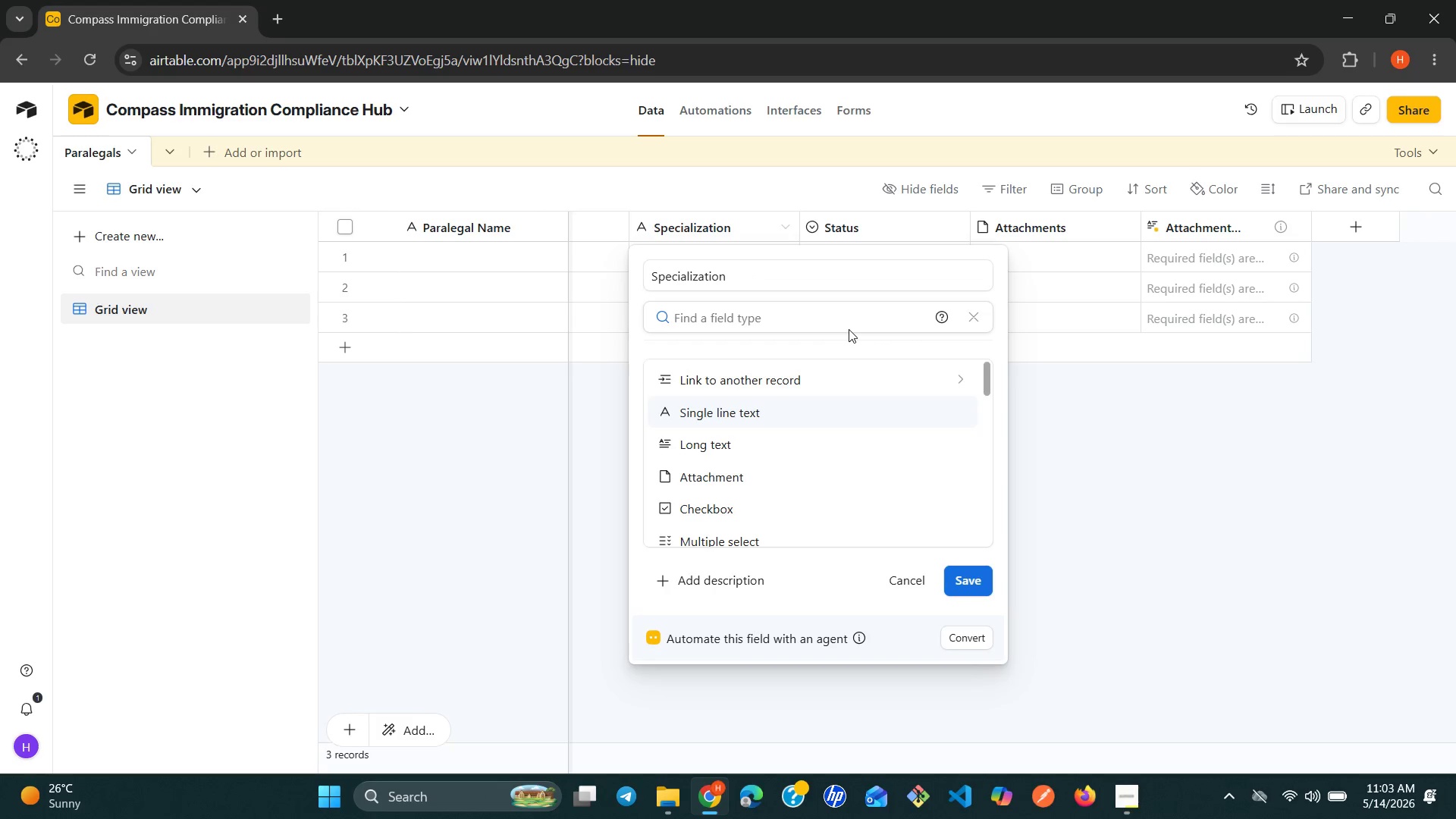 
type(si)
 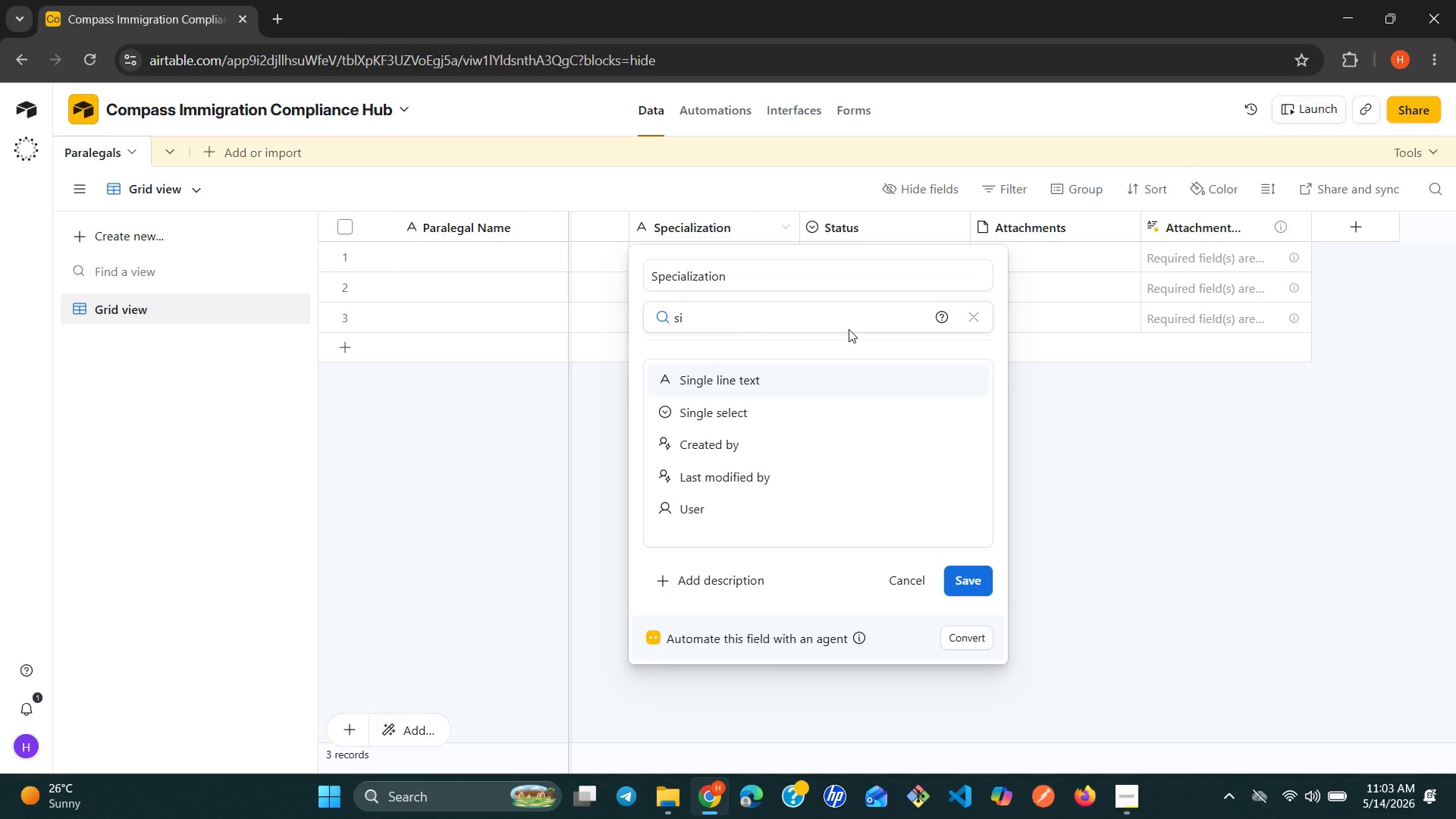 
key(ArrowDown)
 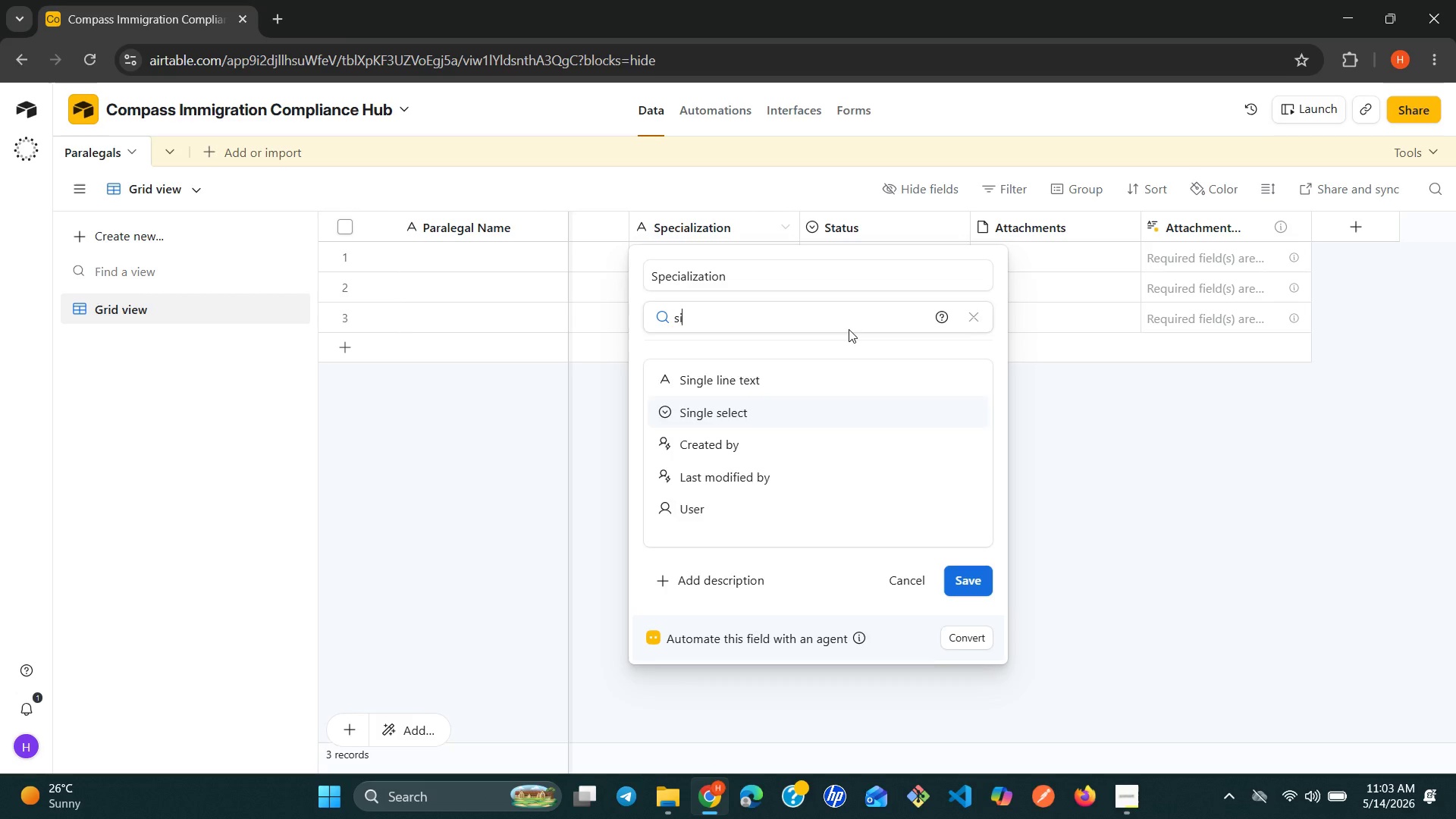 
key(Enter)
 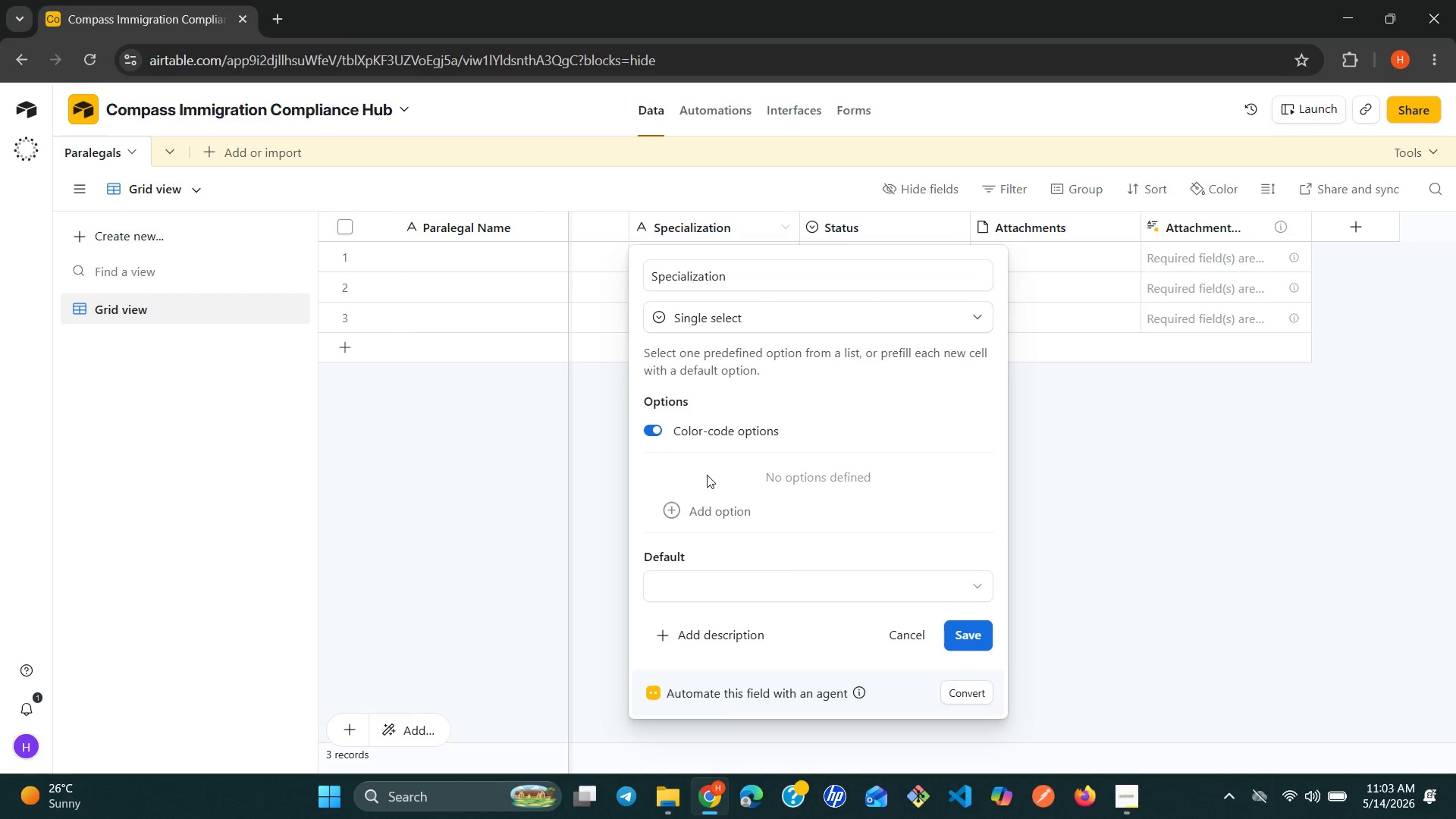 
left_click([676, 510])
 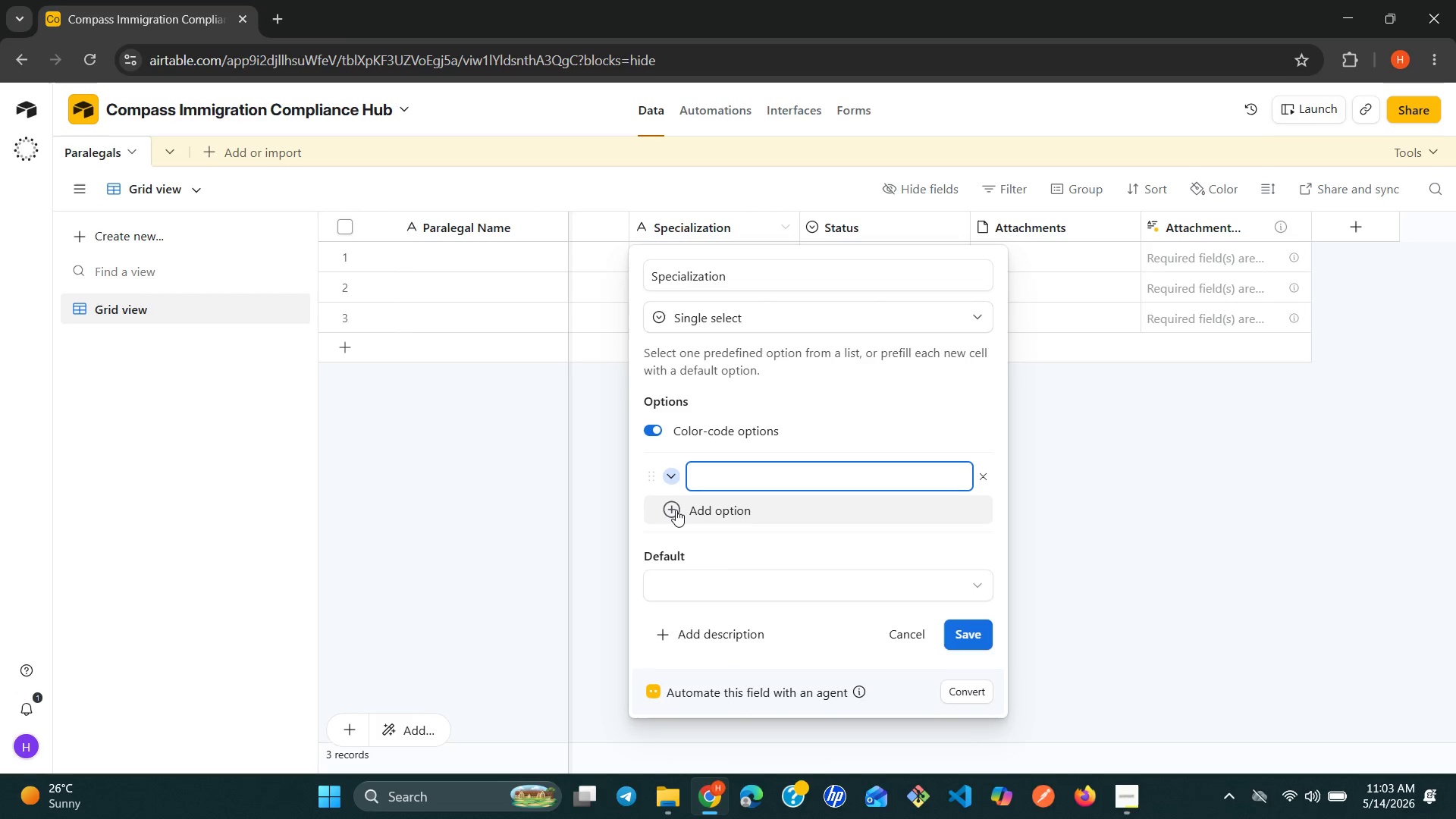 
type(H1-B)
 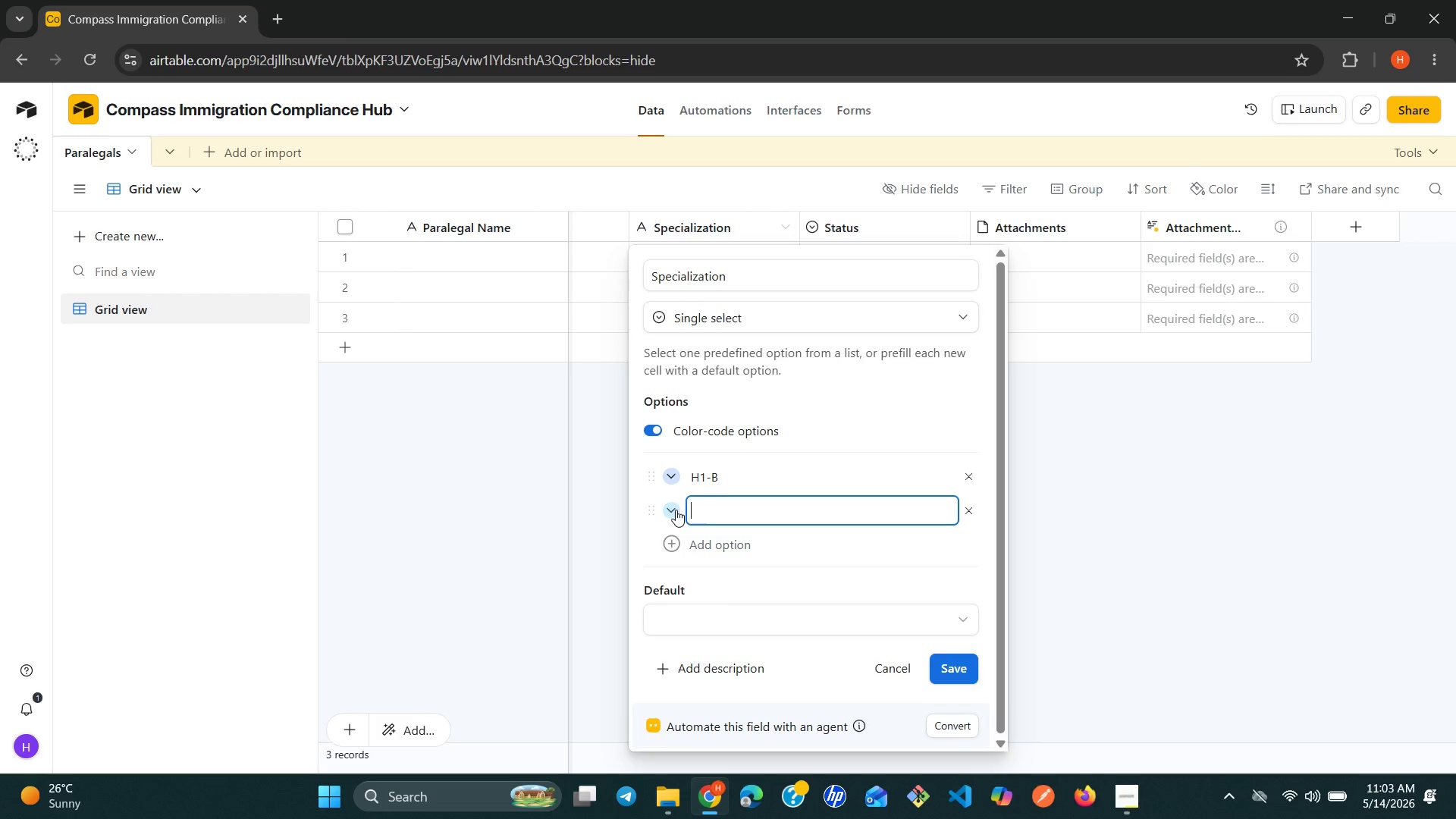 
 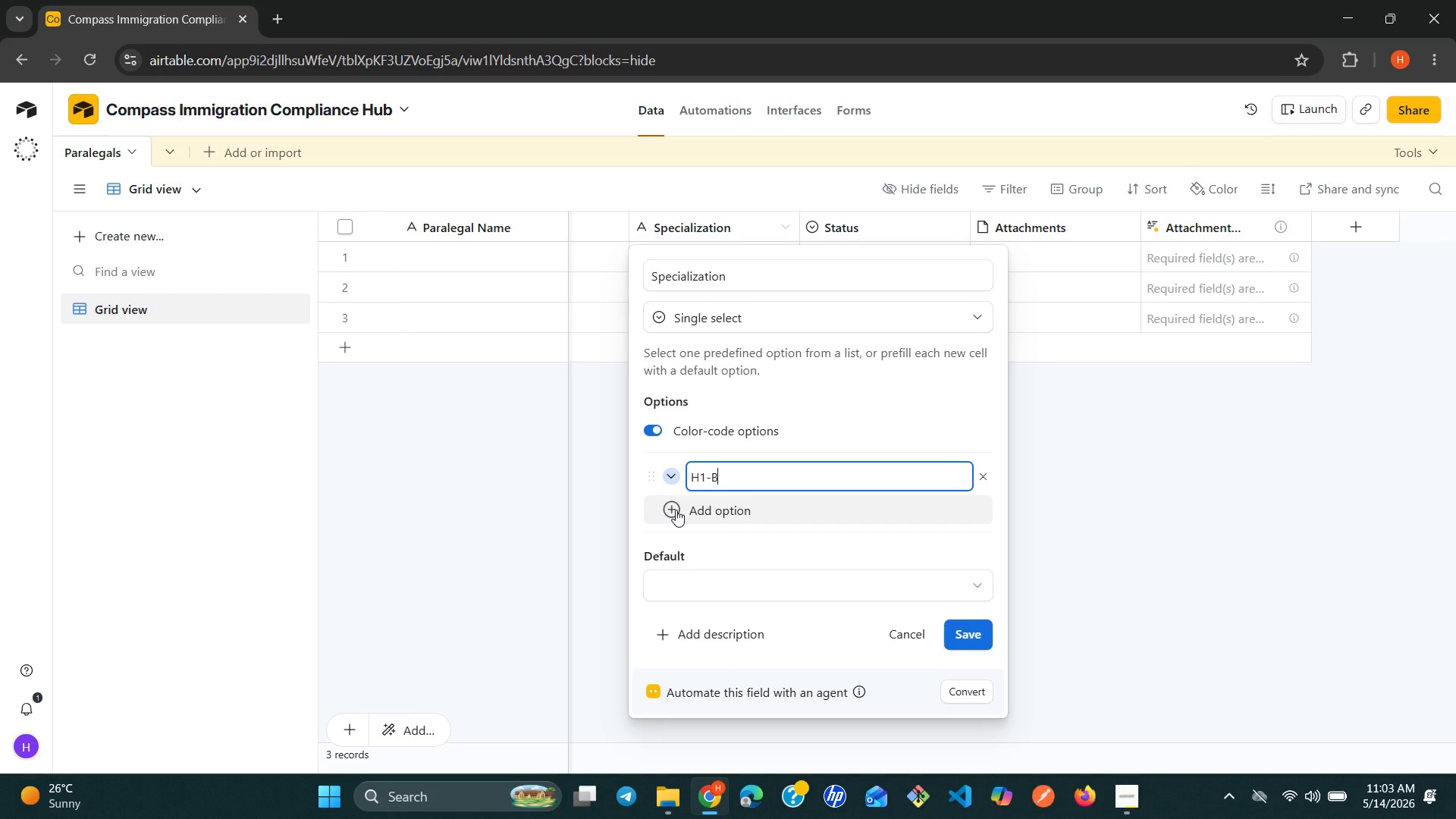 
key(Enter)
 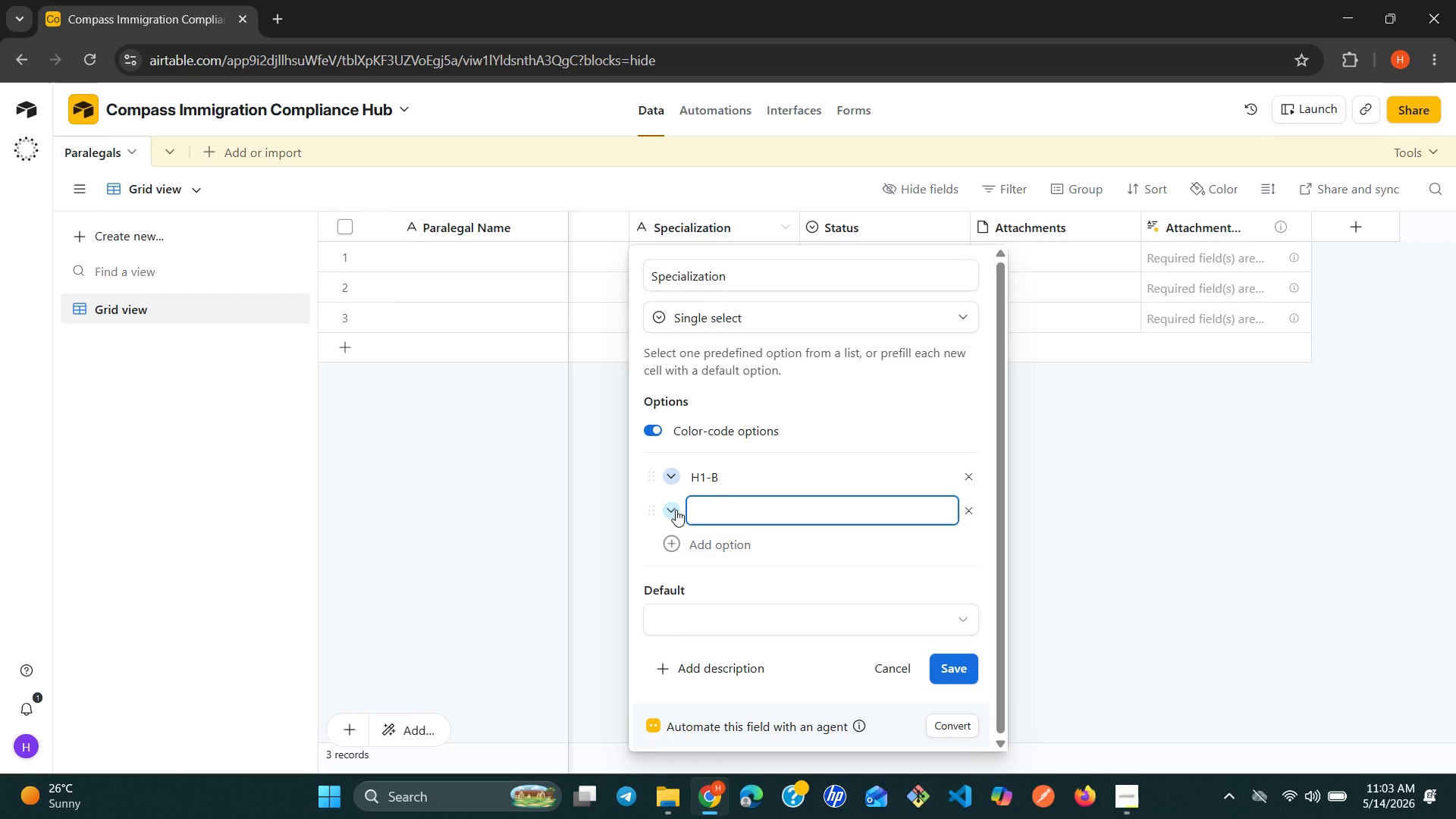 
key(Shift+ShiftLeft)
 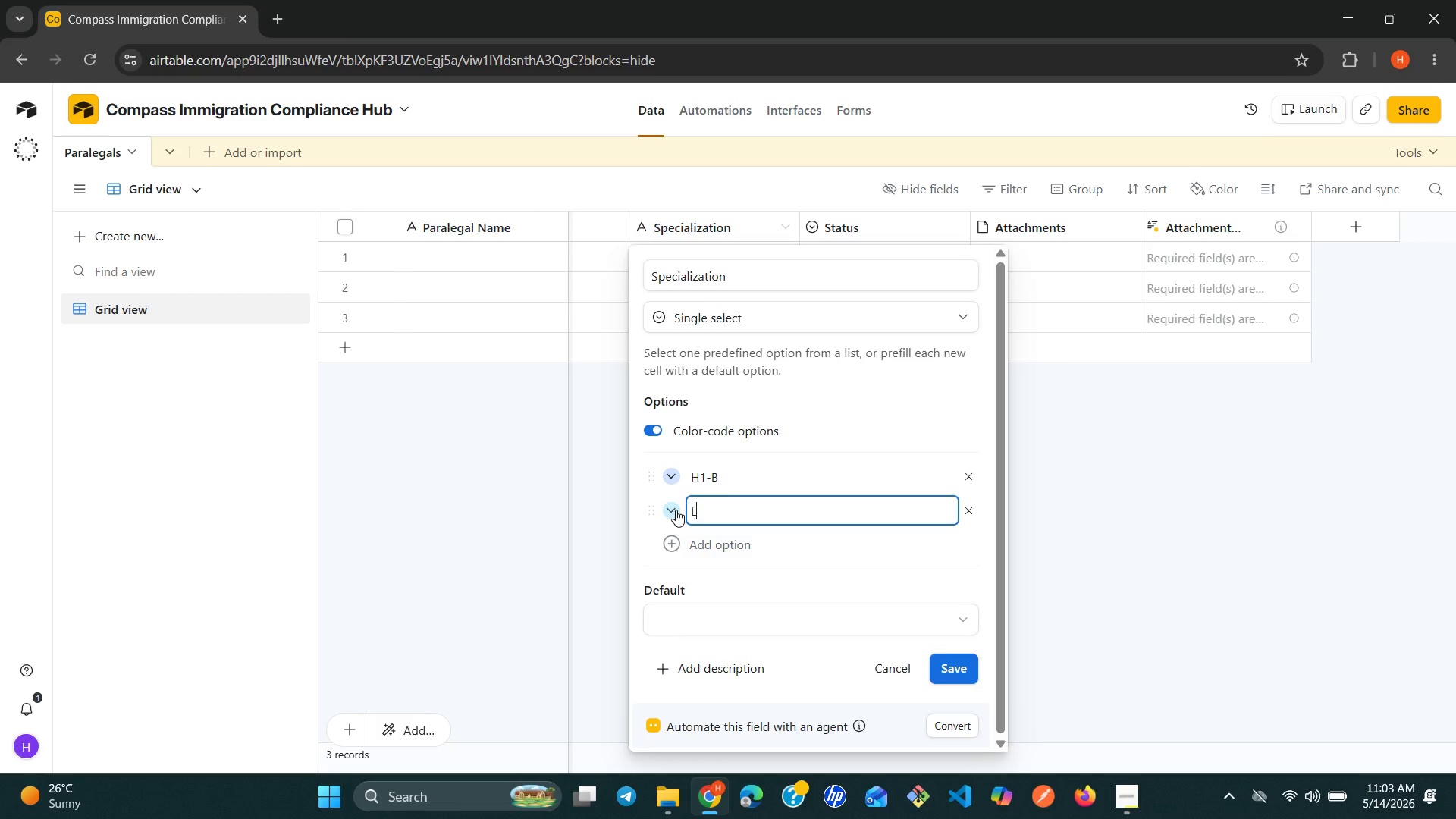 
key(Shift+L)
 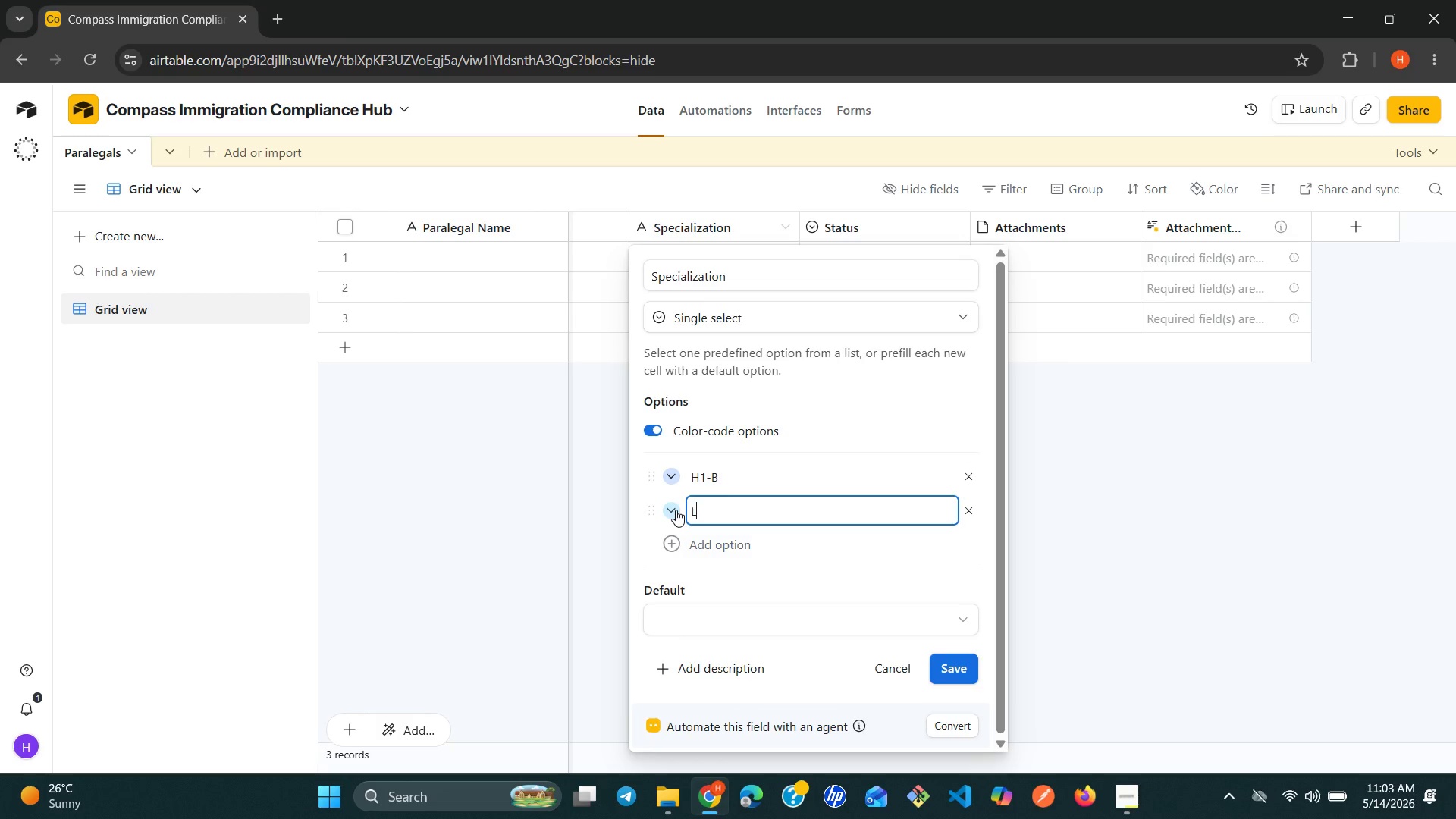 
key(Minus)
 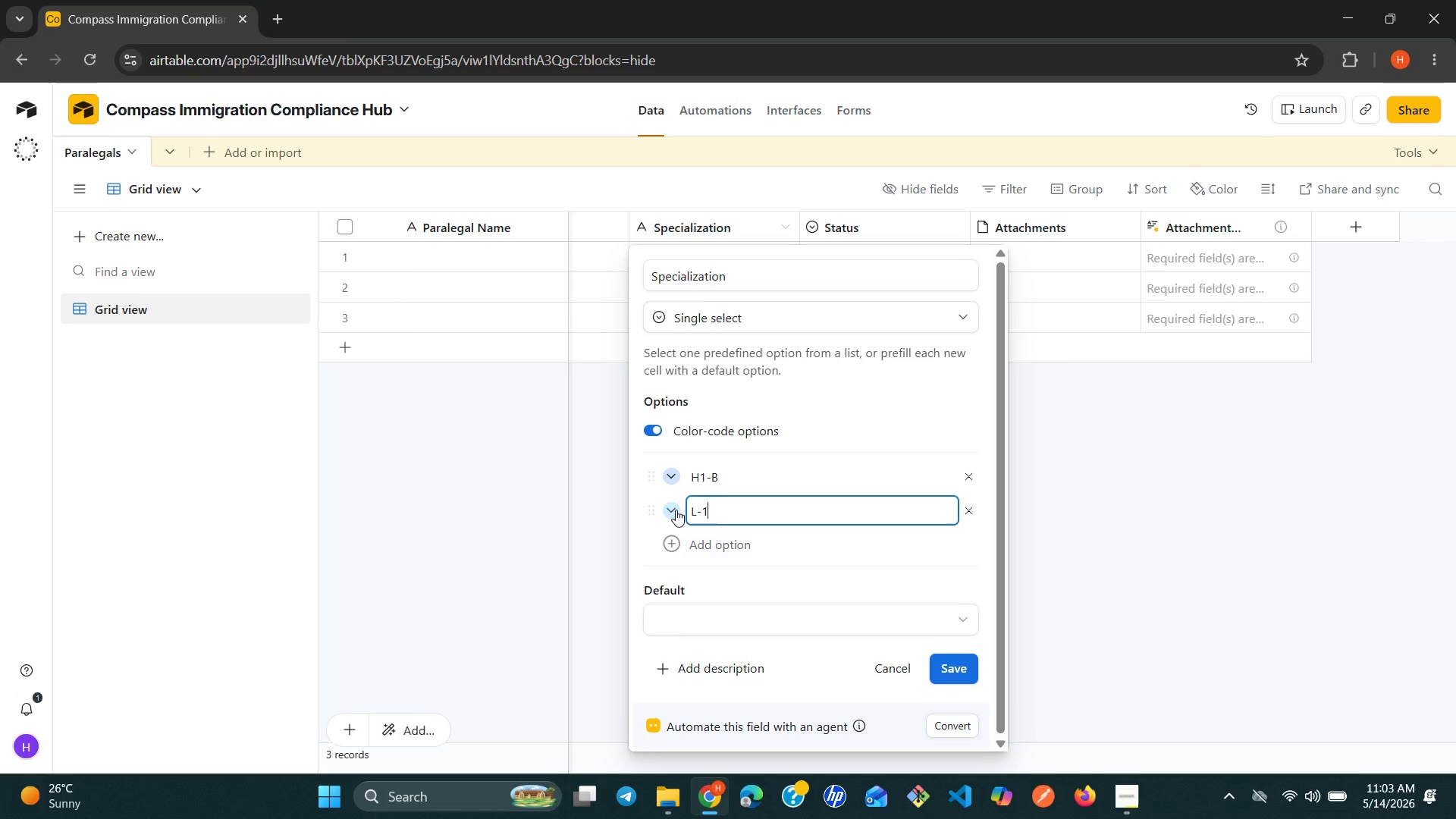 
key(1)
 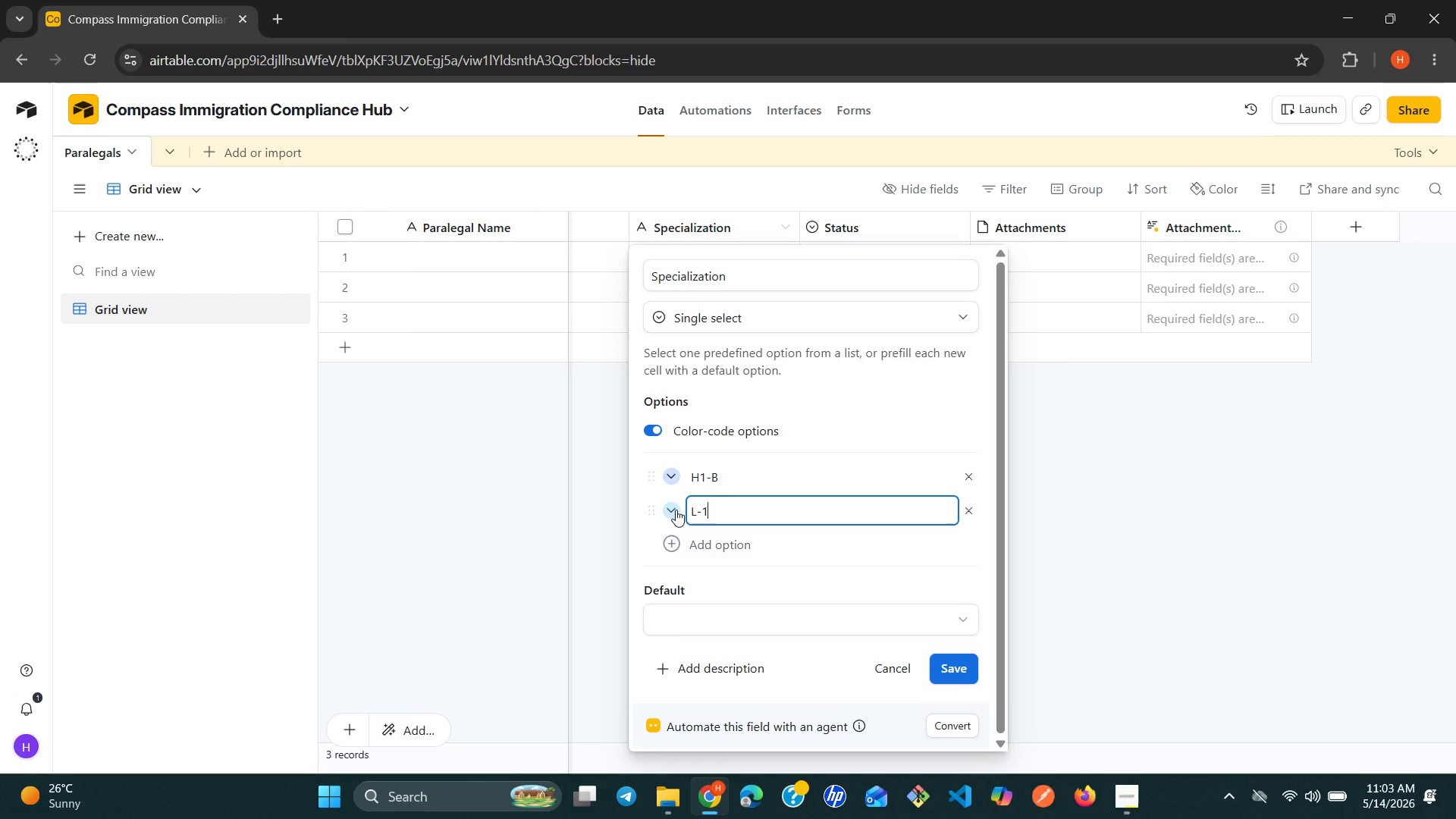 
key(Enter)
 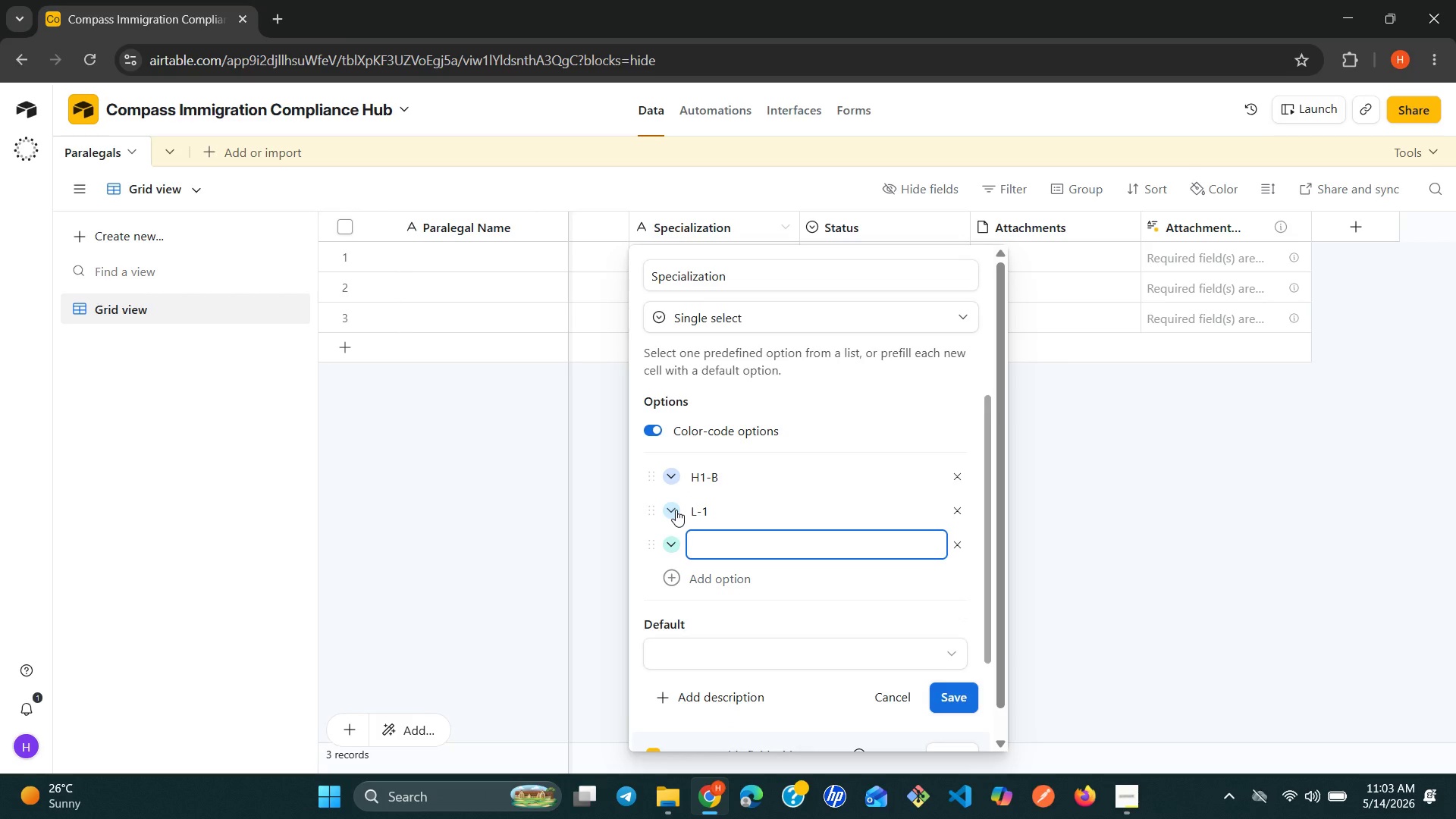 
key(Shift+O)
 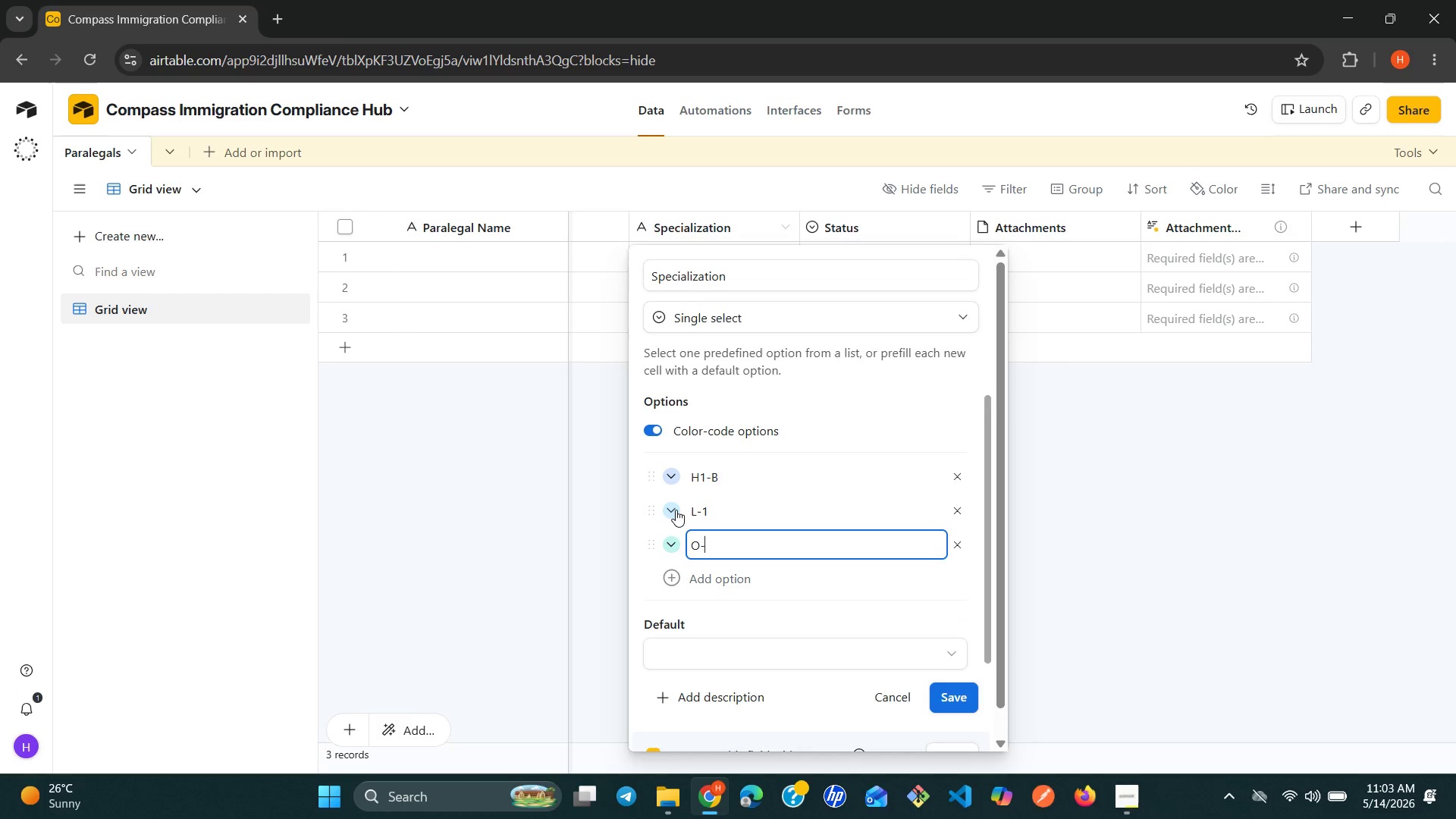 
key(Minus)
 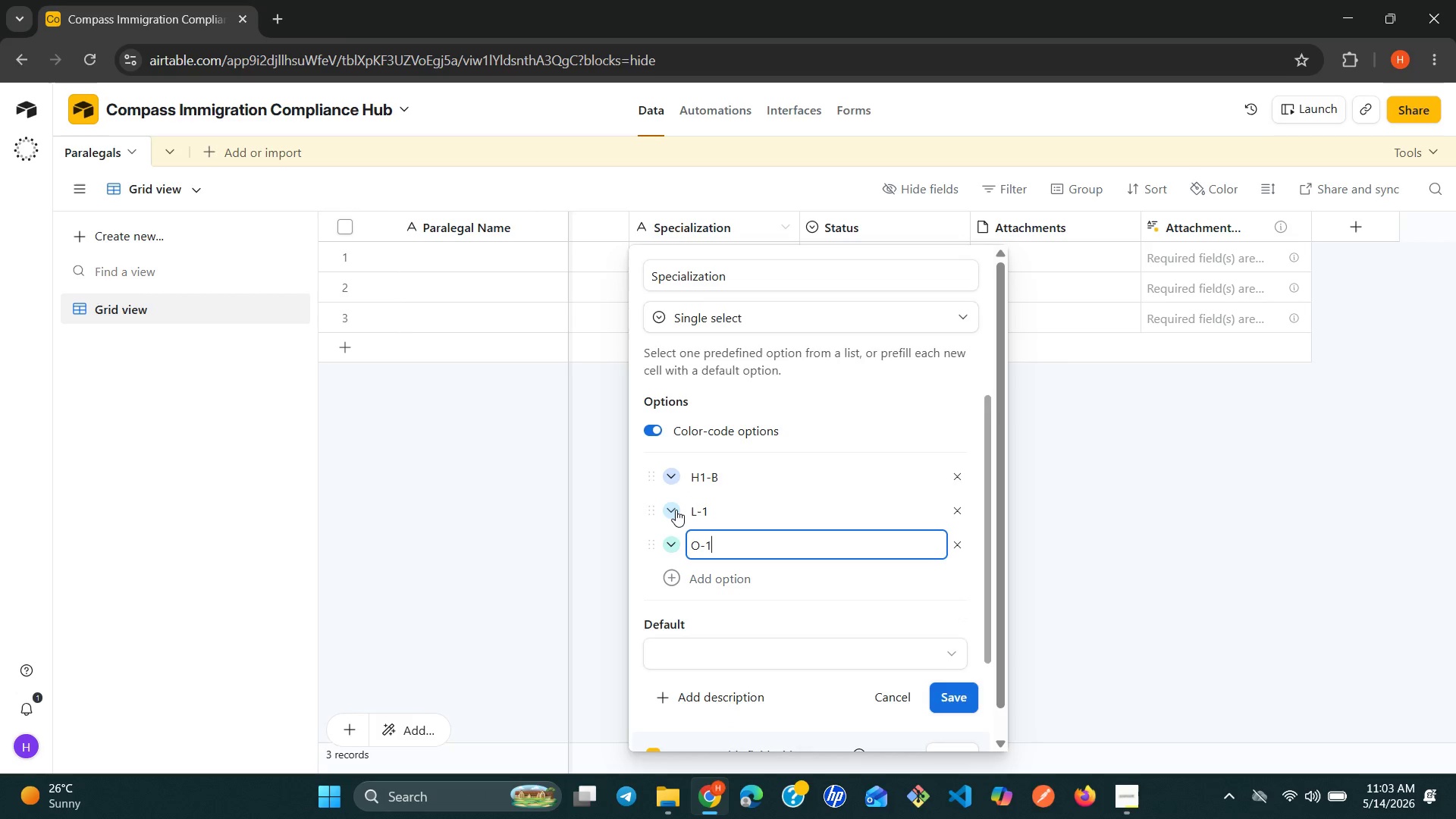 
key(1)
 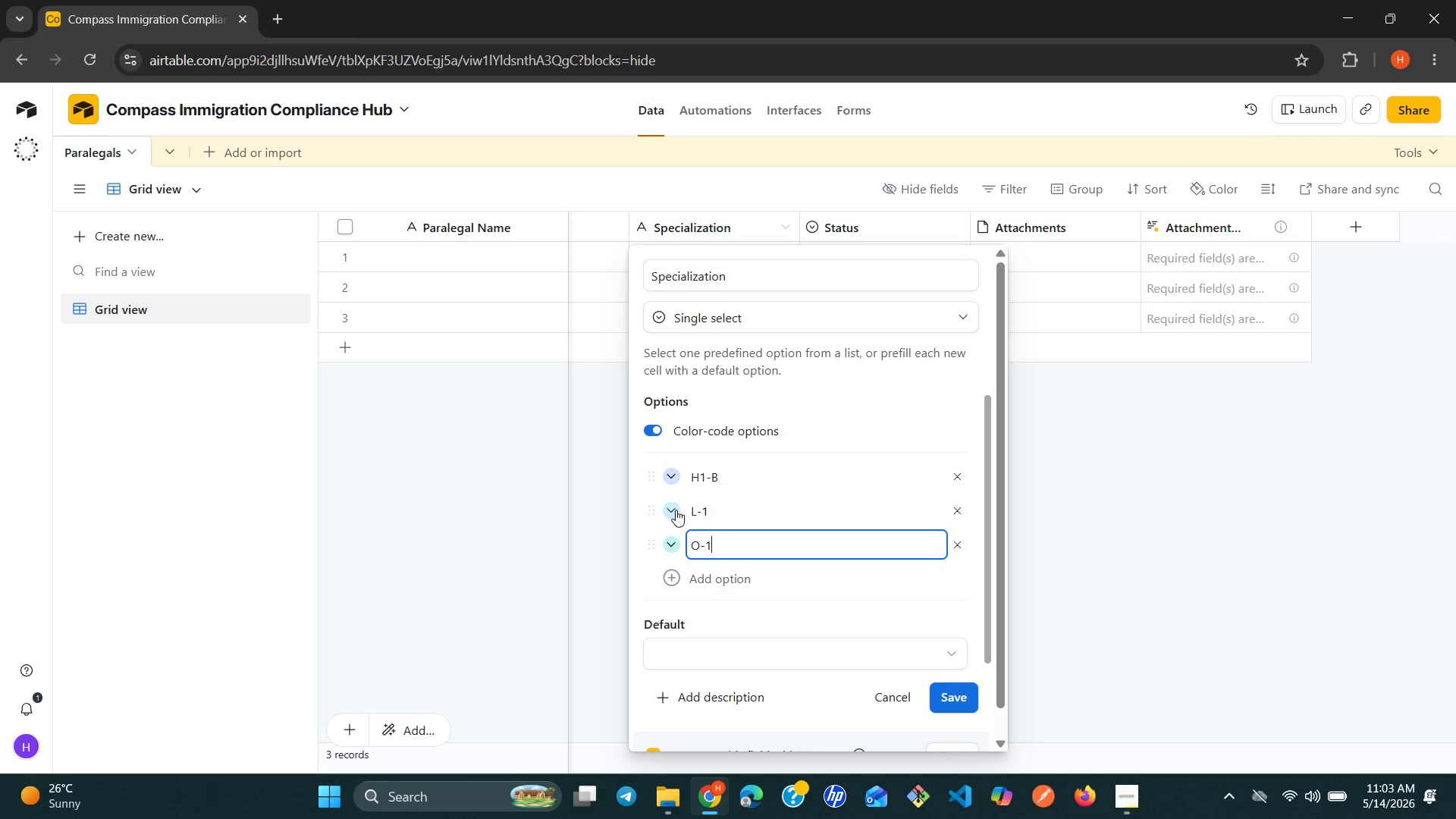 
key(Enter)
 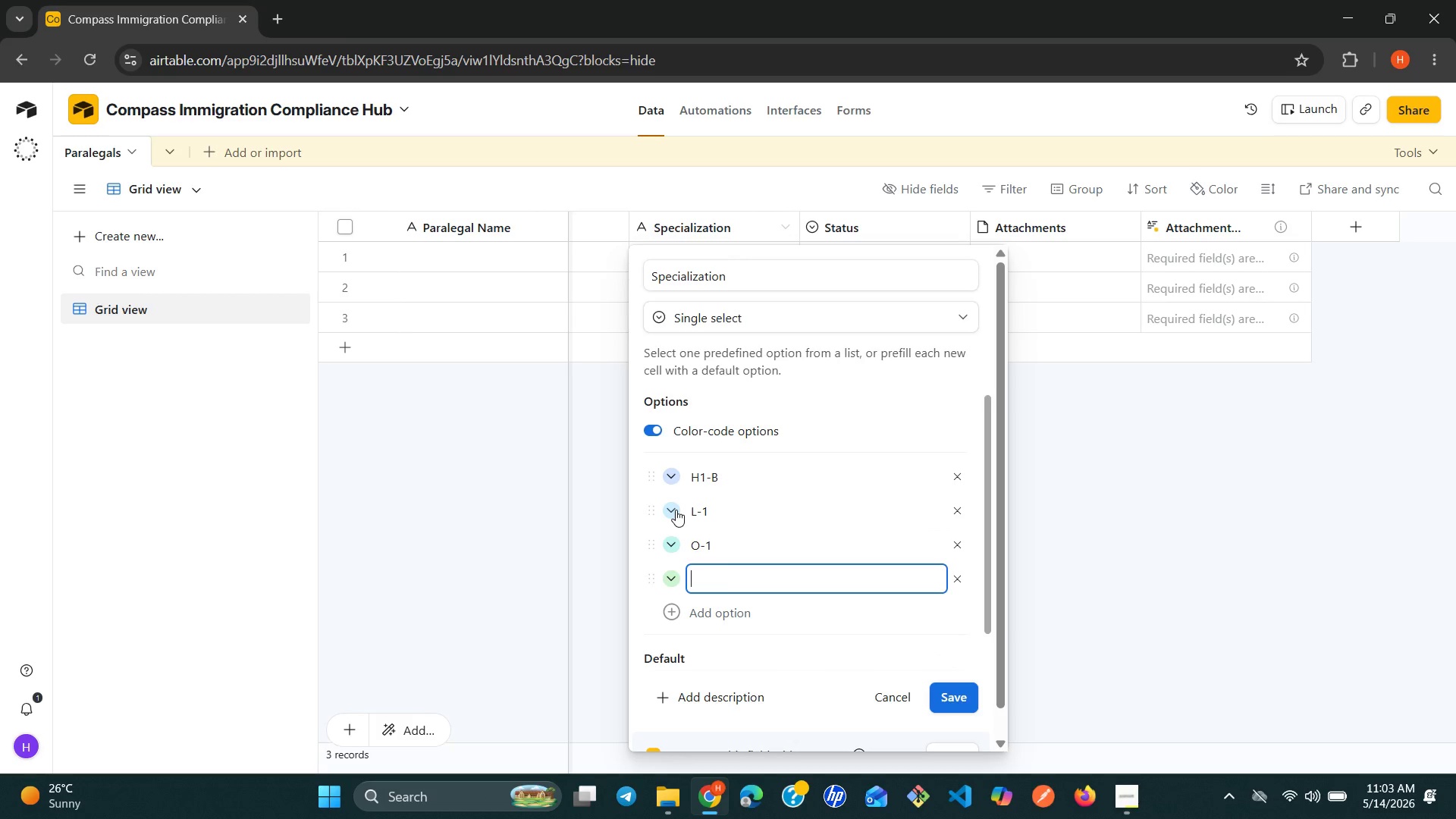 
type(Ak)
key(Backspace)
type(ll Visa Type)
 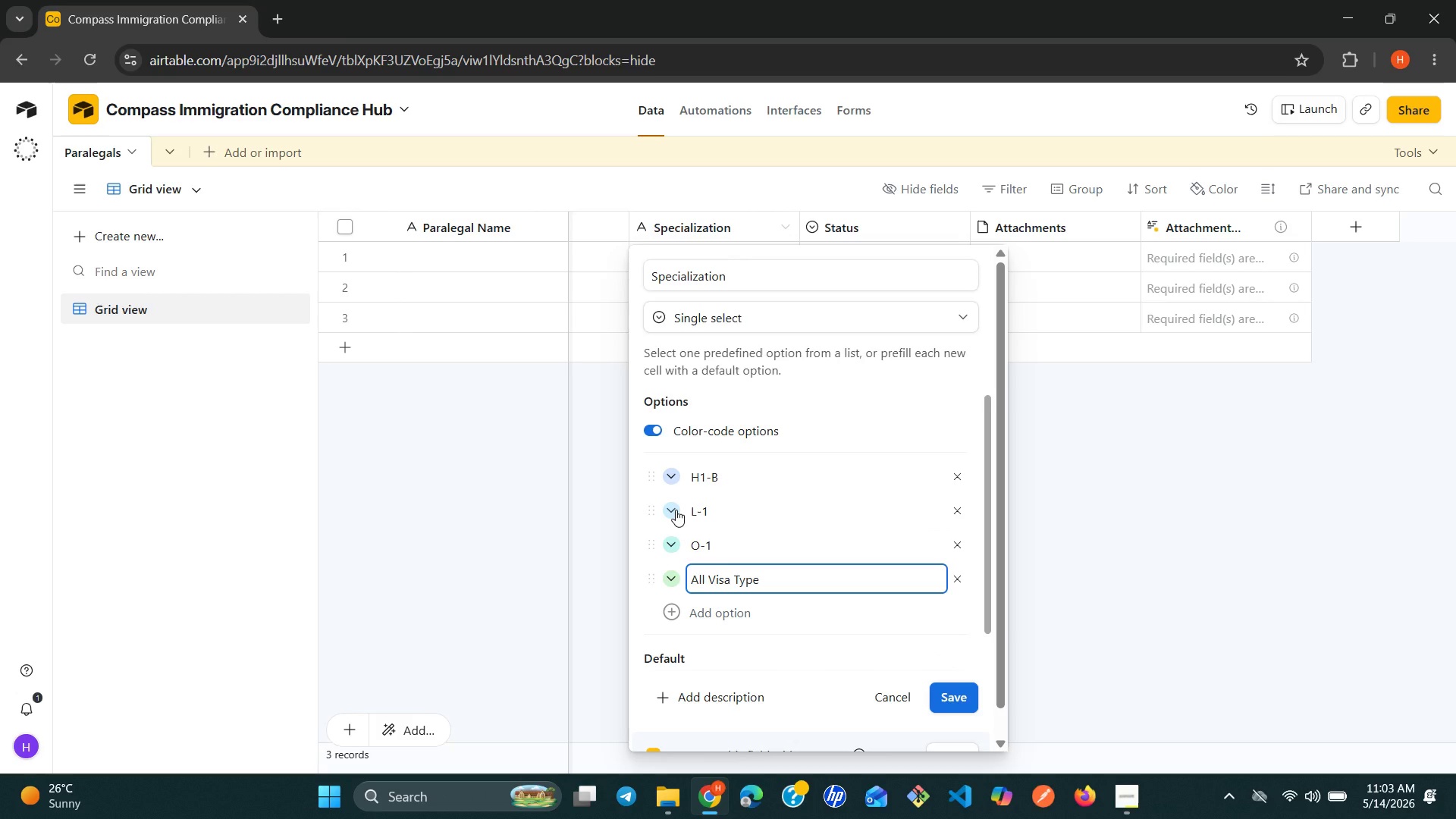 
left_click([948, 701])
 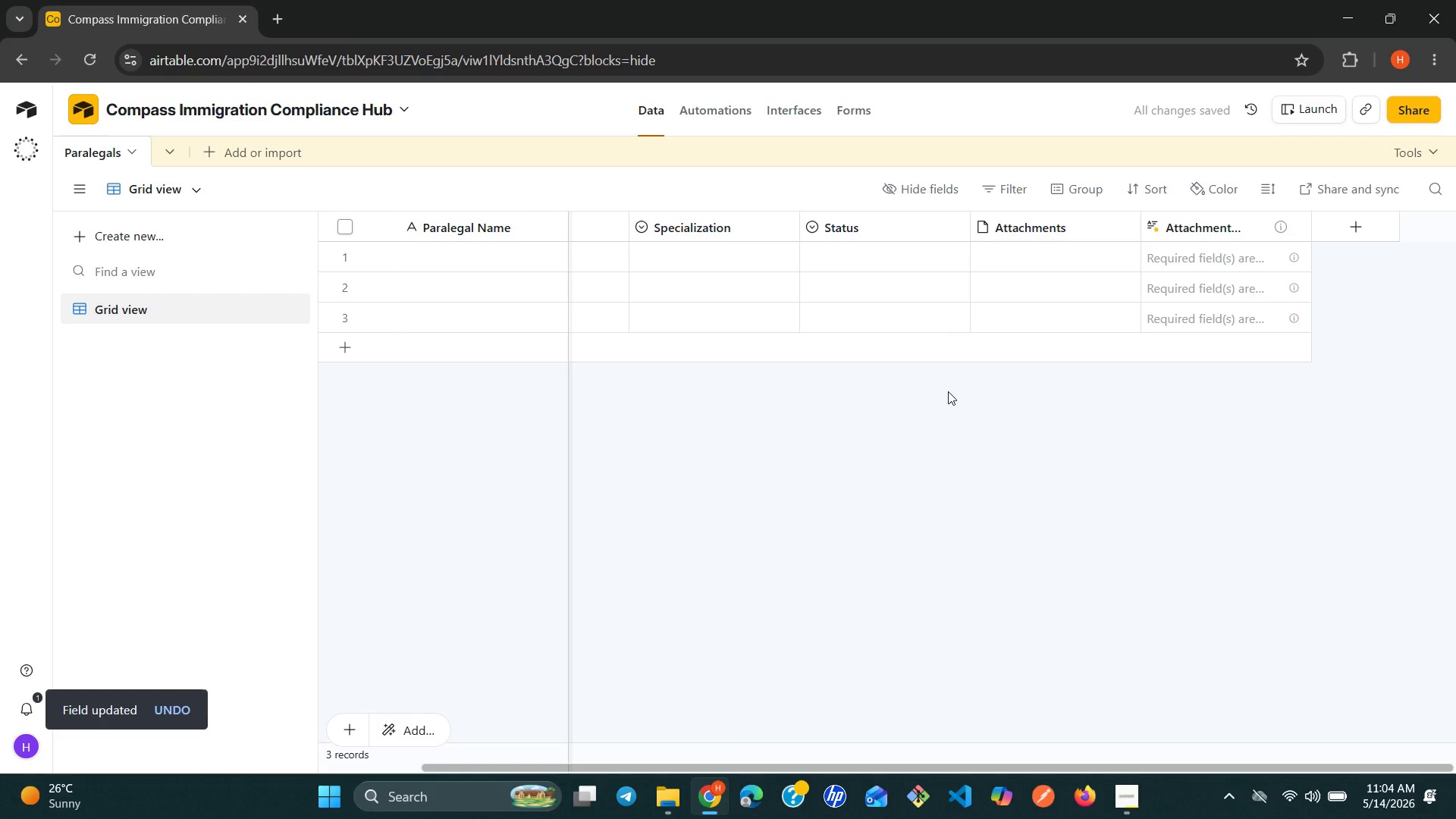 
left_click([1121, 227])
 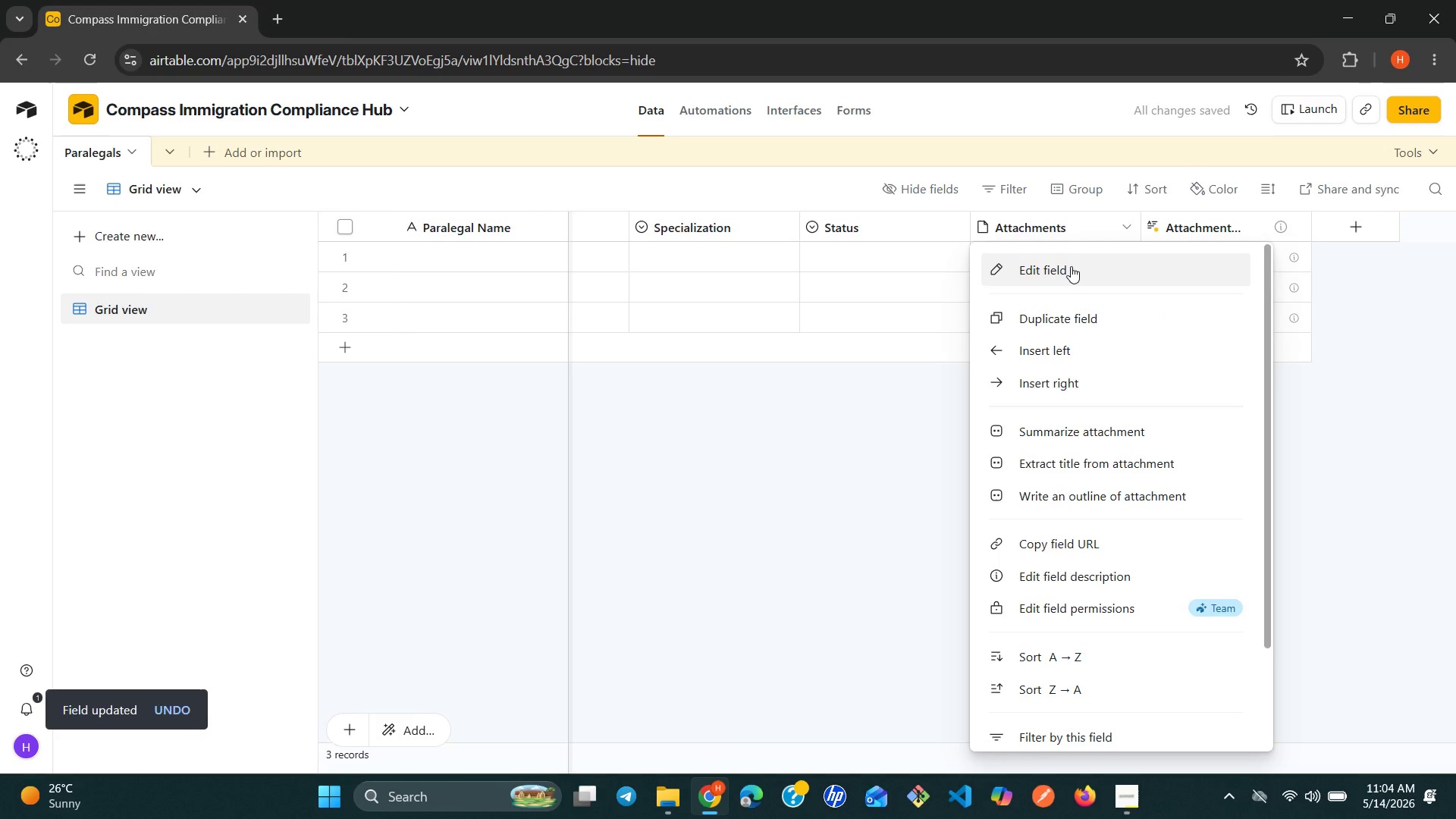 
left_click([1071, 266])
 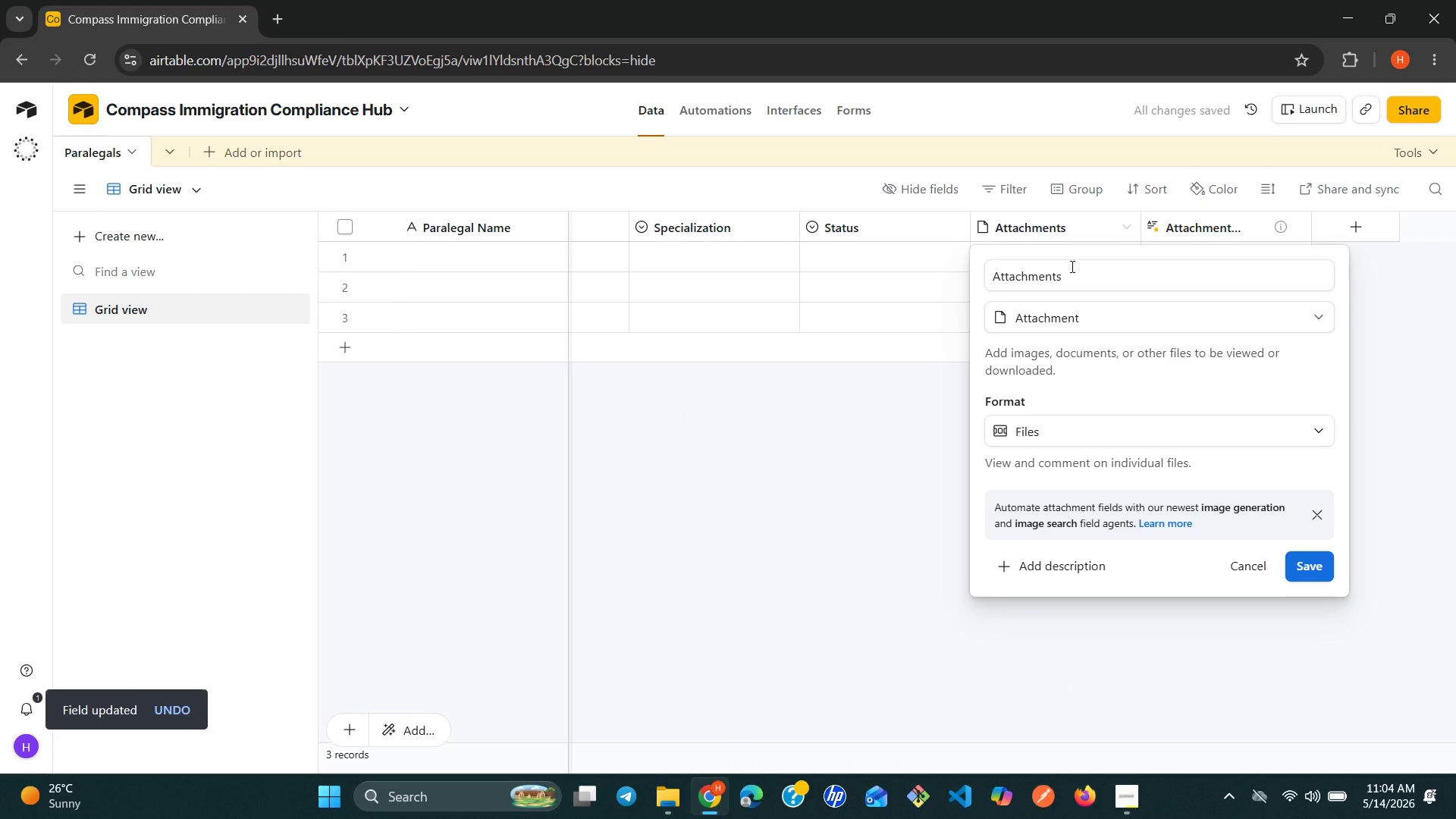 
double_click([1071, 266])
 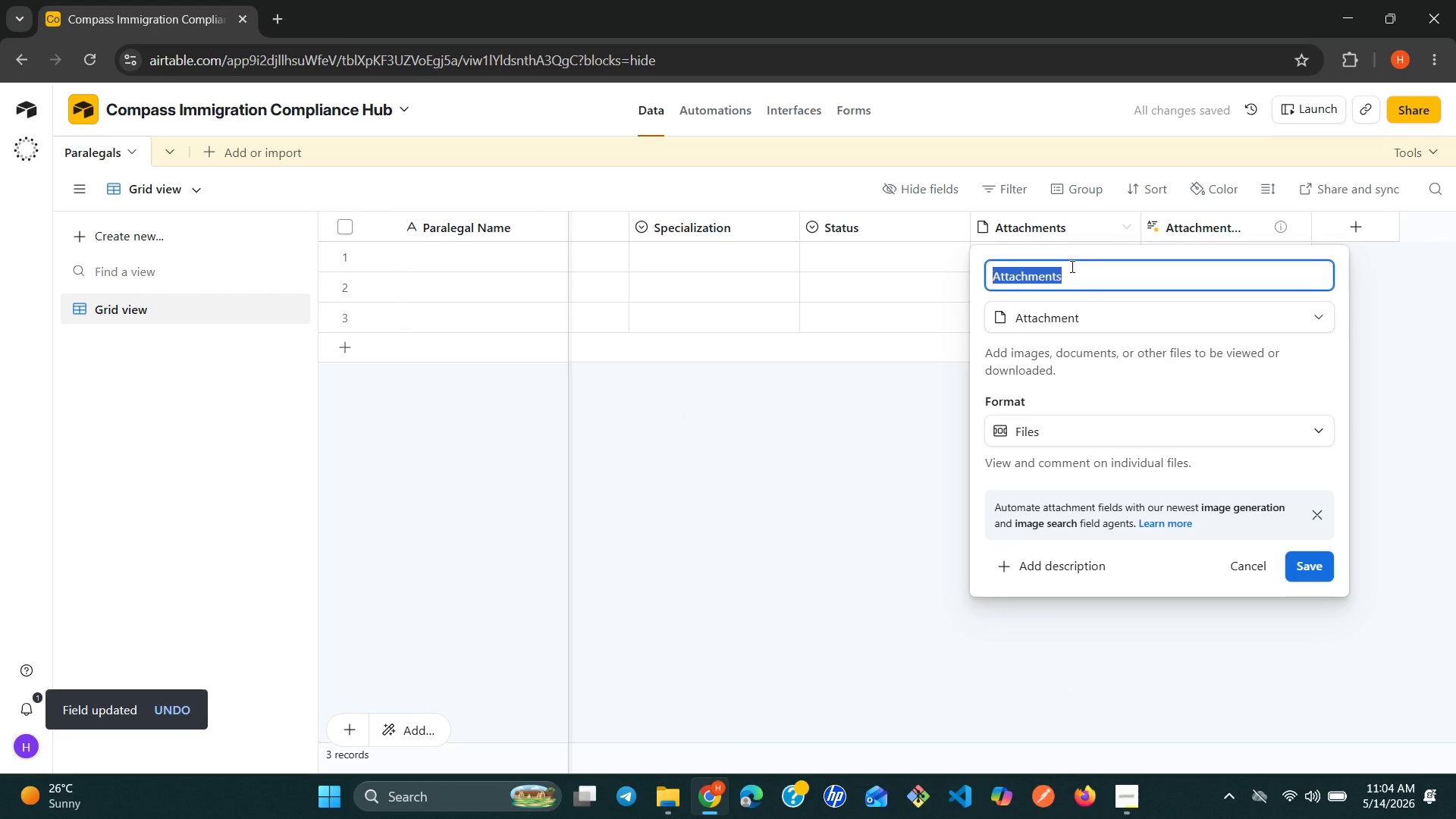 
triple_click([1071, 266])
 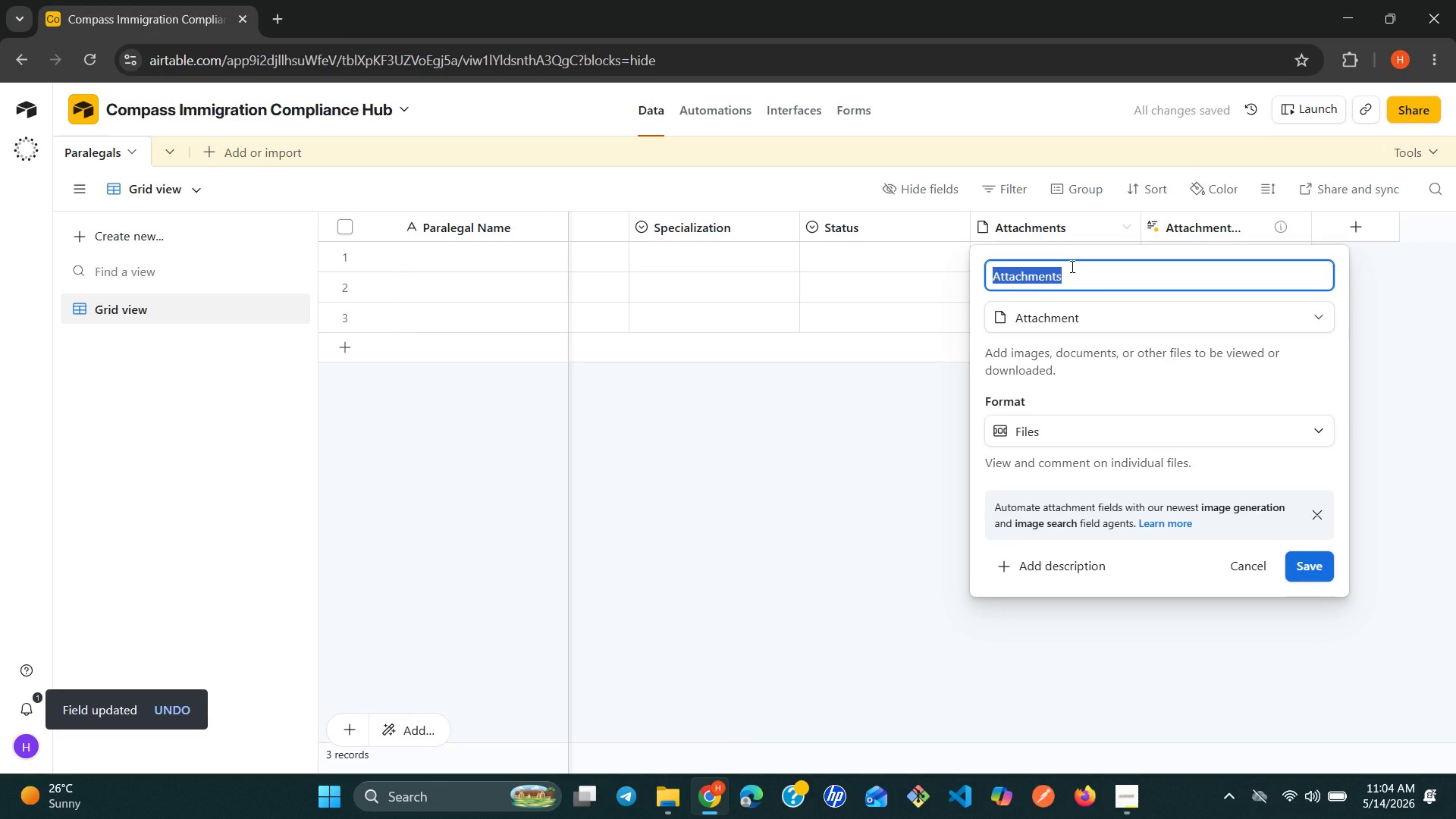 
type(Active )
 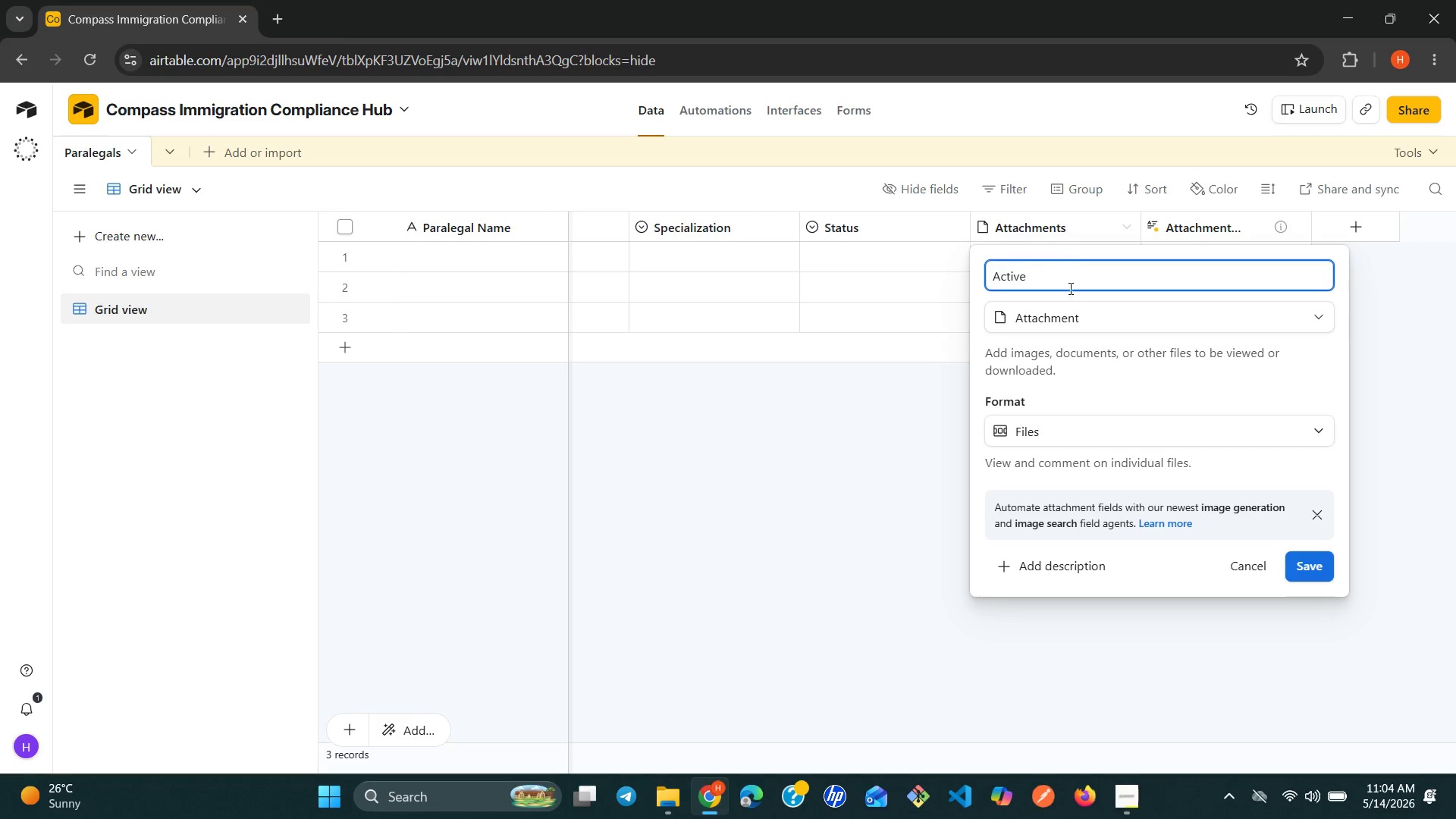 
left_click([1073, 426])
 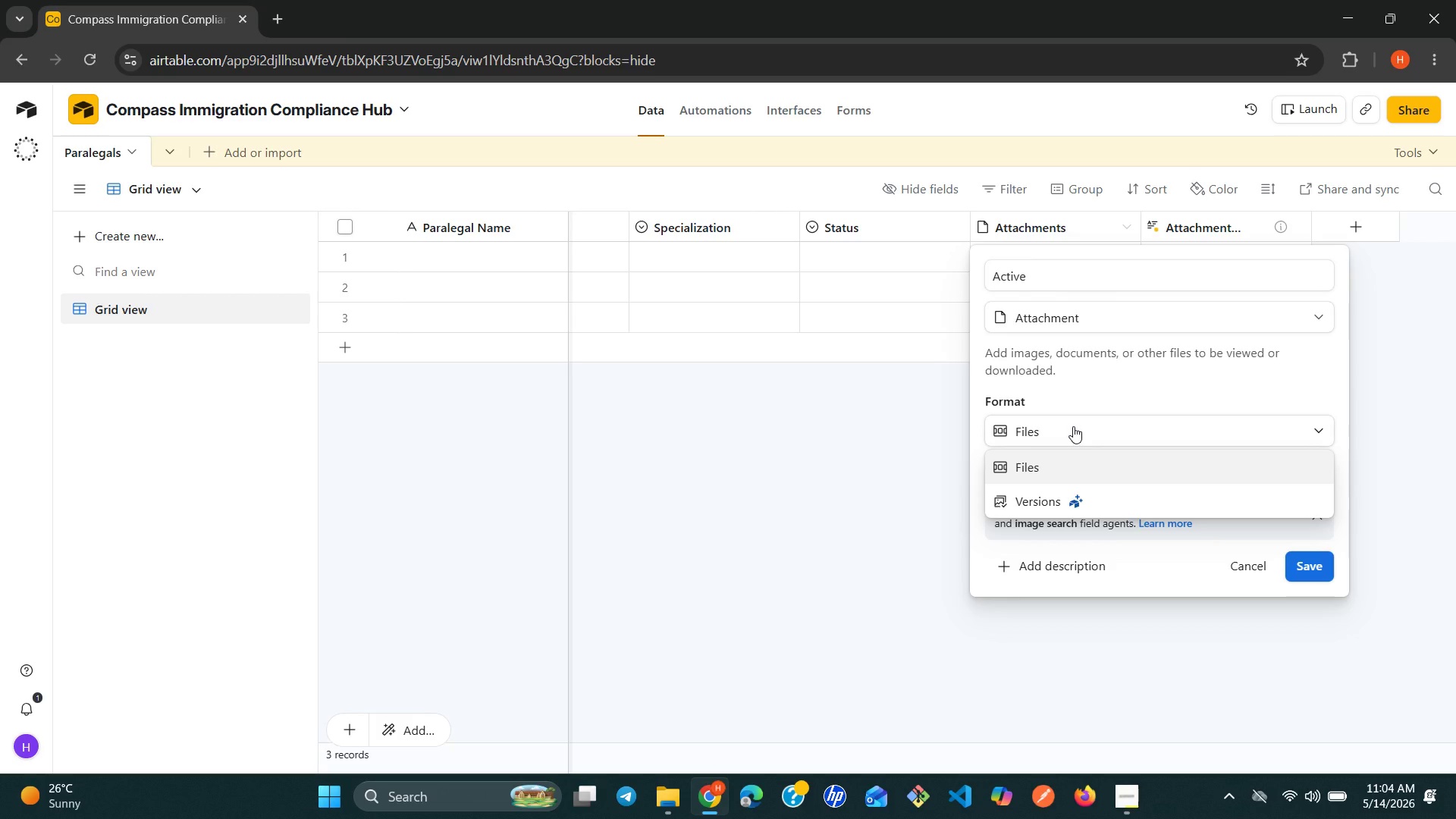 
type(ch)
key(Backspace)
key(Backspace)
 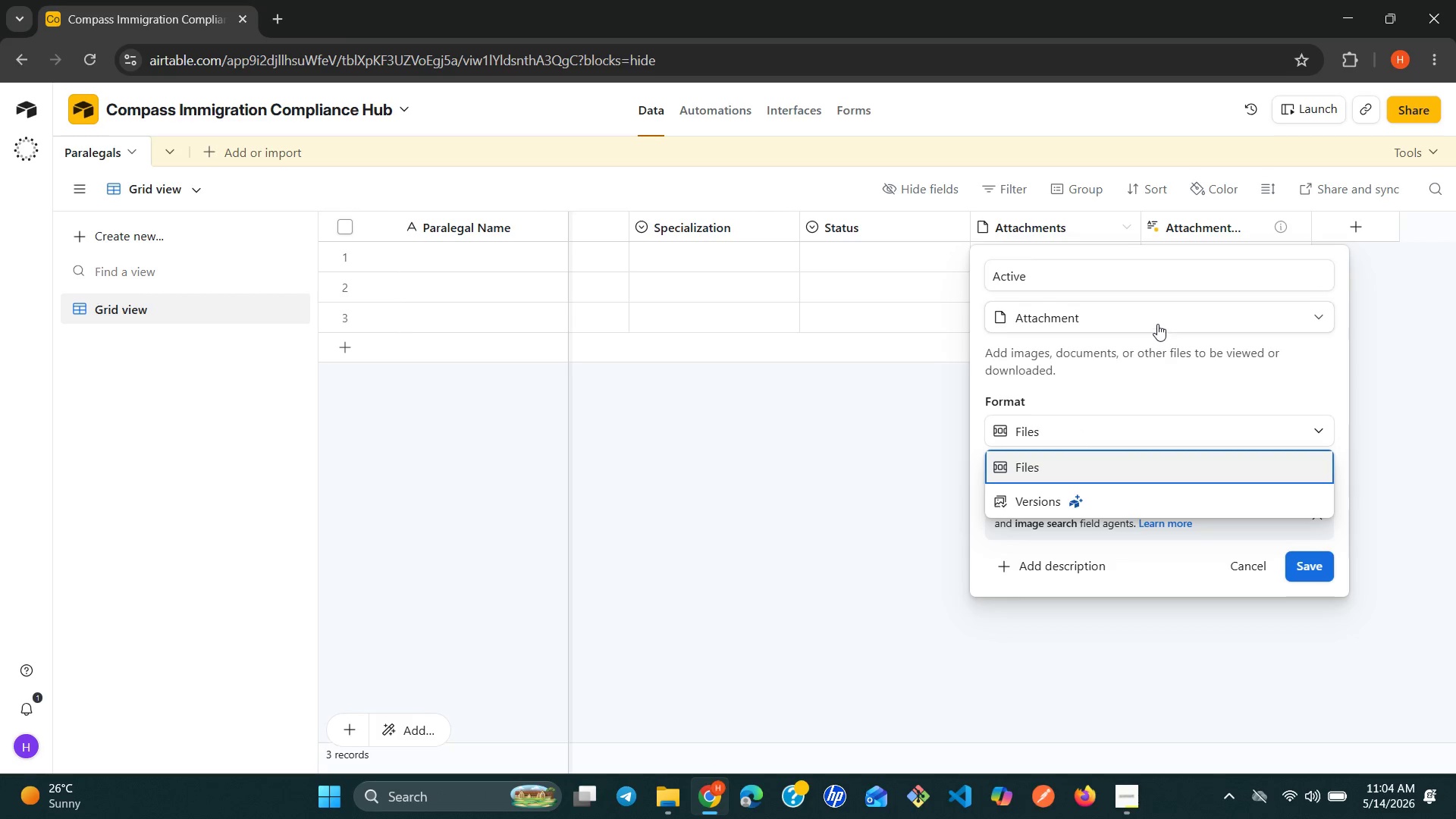 
left_click([1170, 309])
 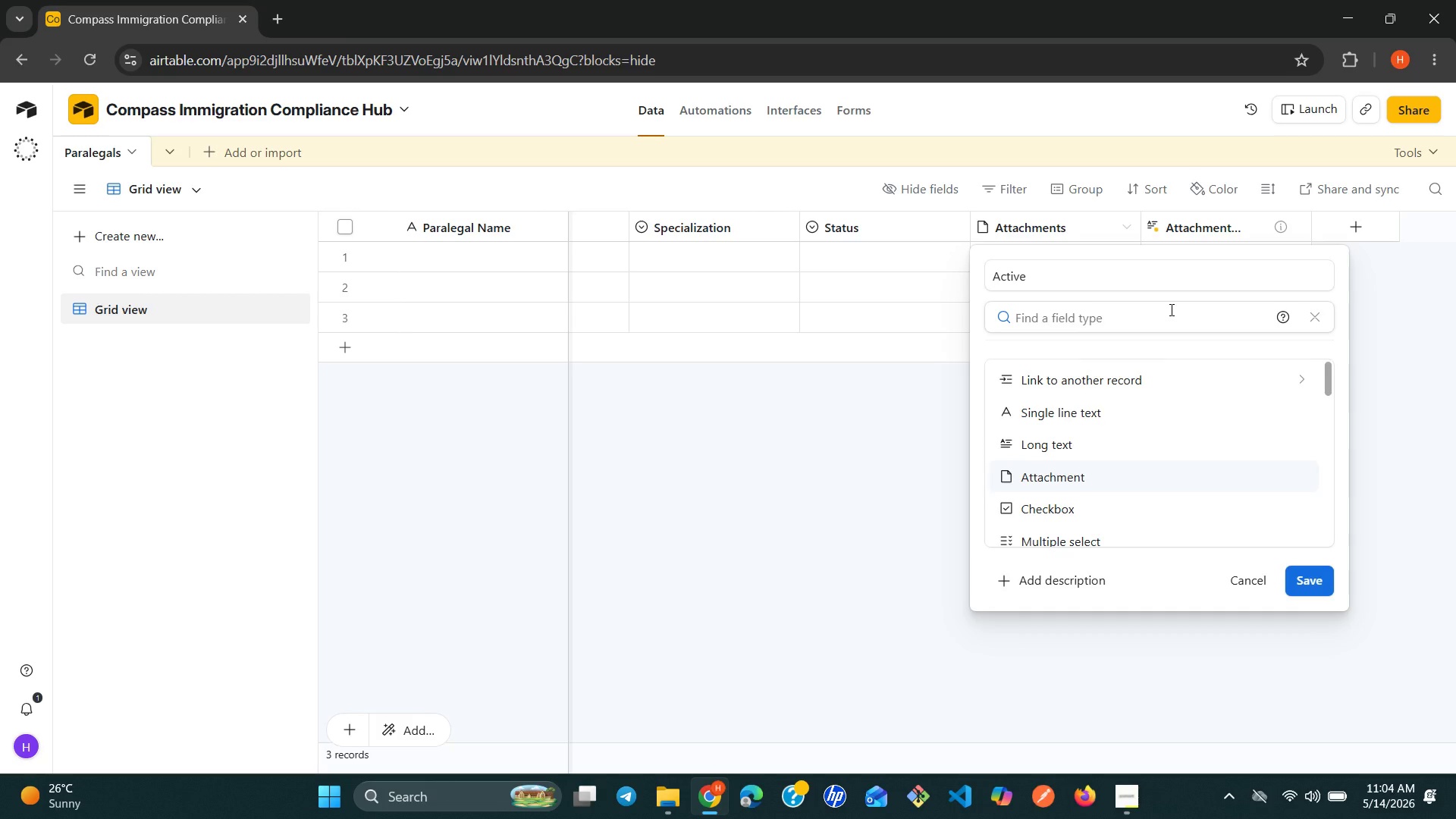 
type(ch)
 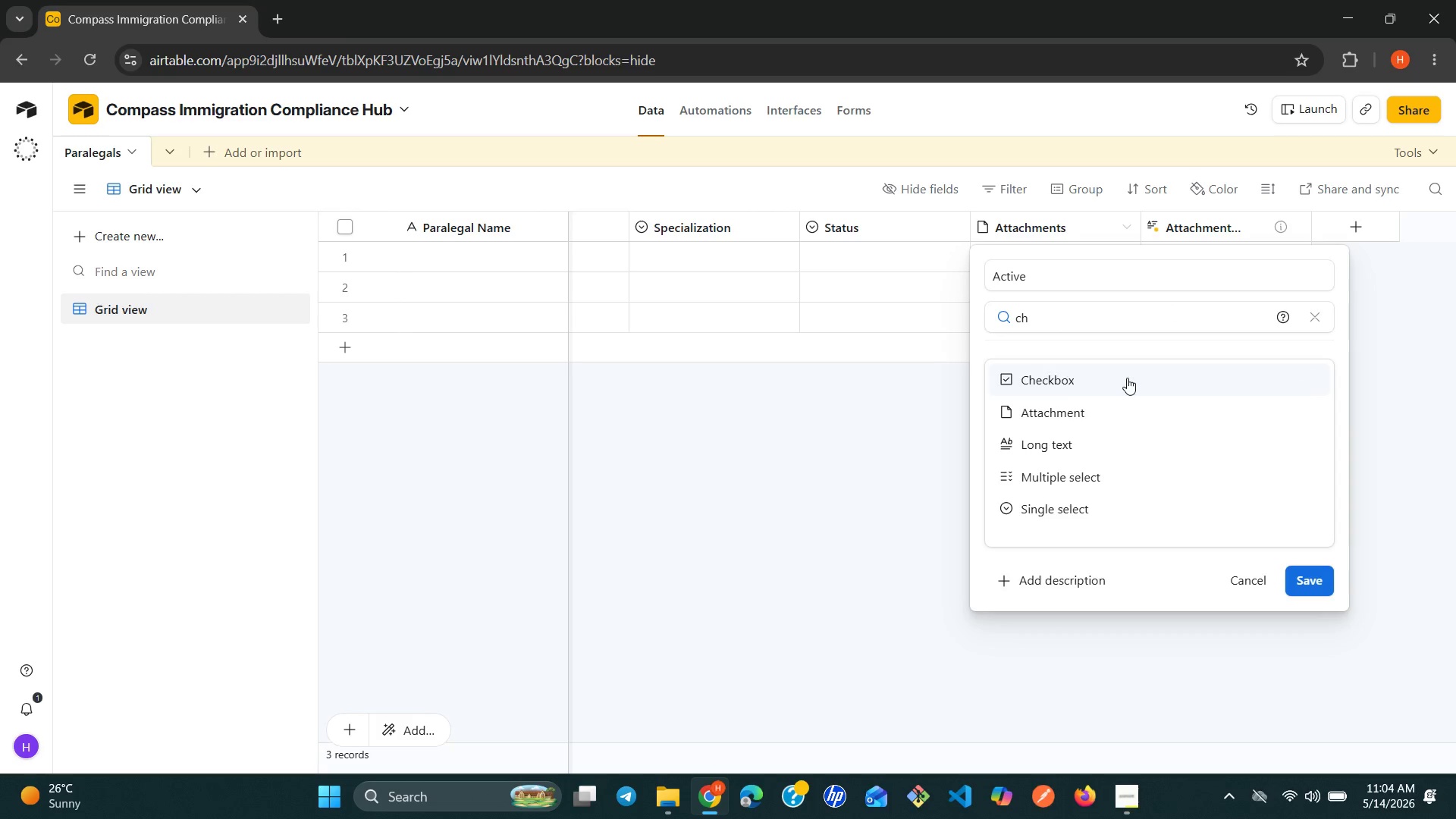 
left_click([1127, 378])
 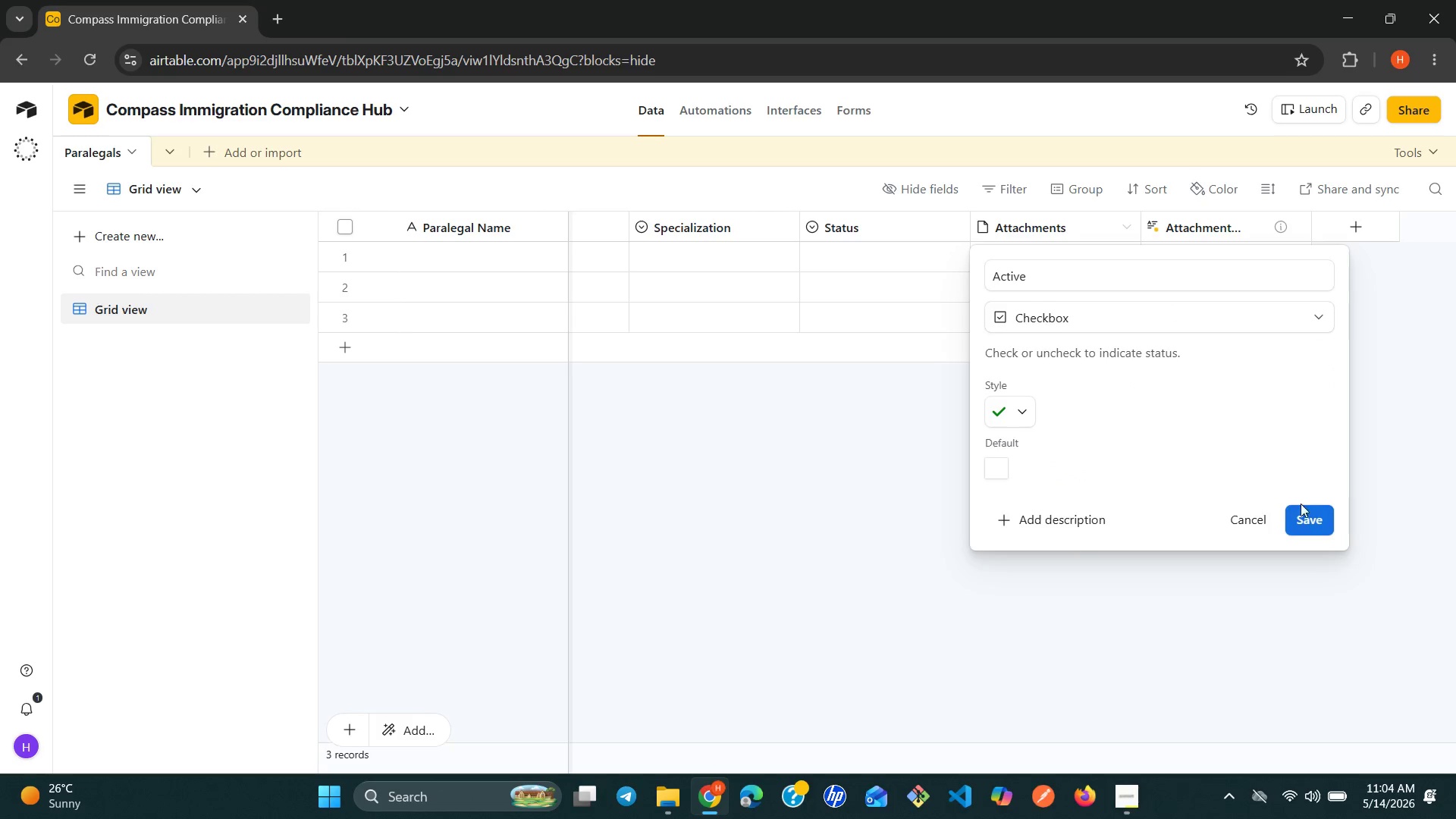 
left_click([1310, 529])
 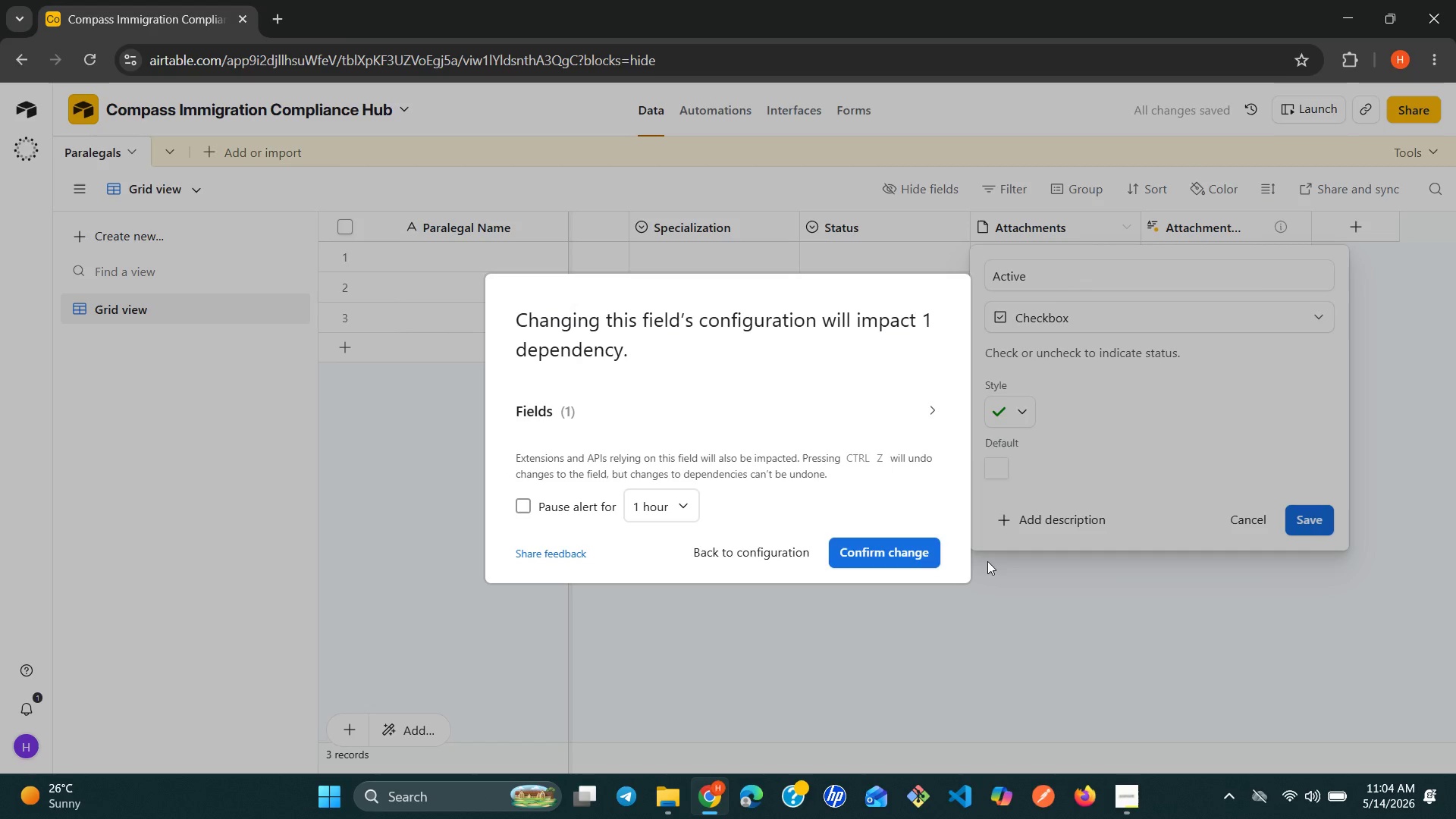 
left_click([924, 557])
 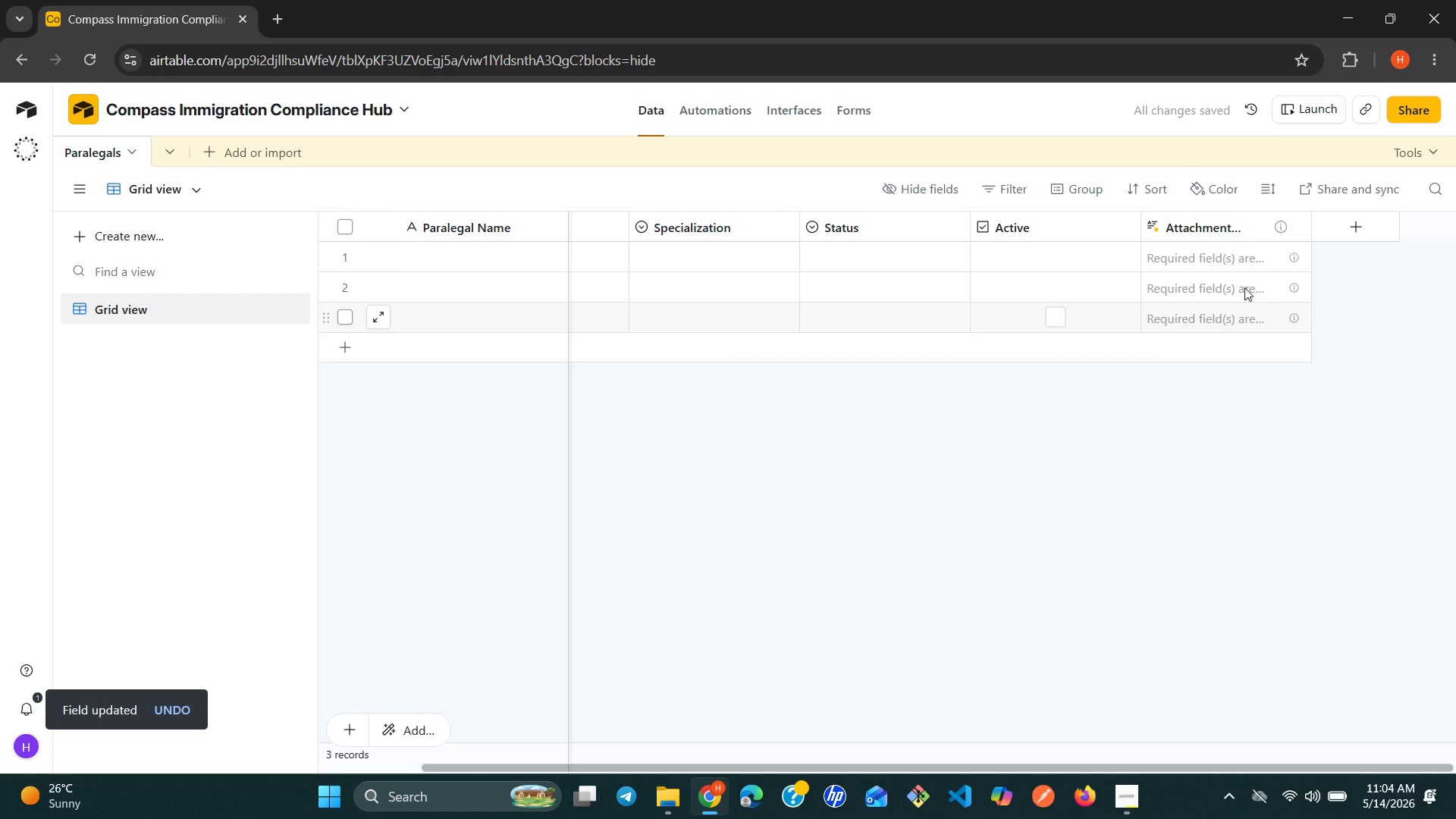 
left_click([1299, 228])
 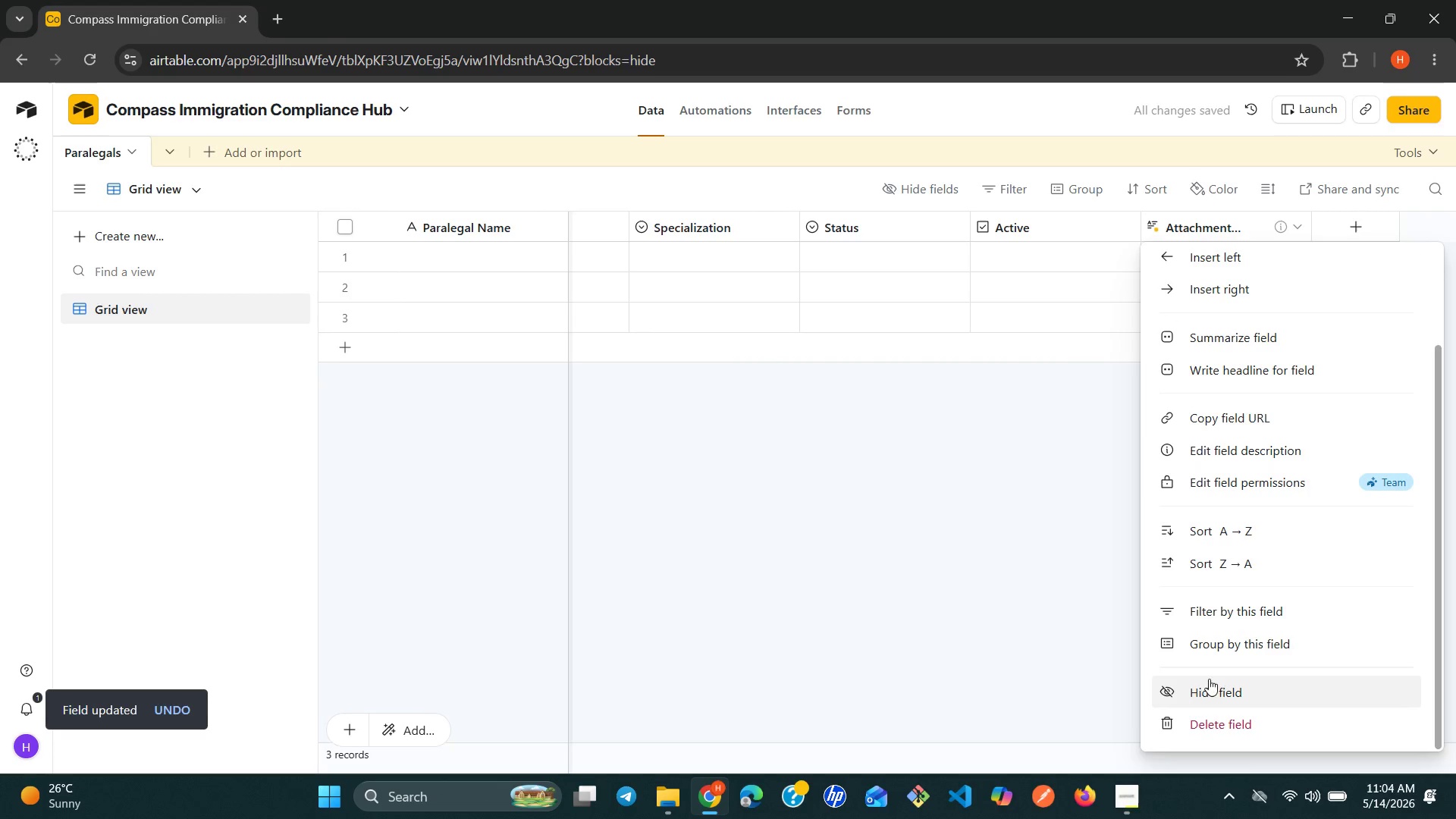 
left_click([1203, 720])
 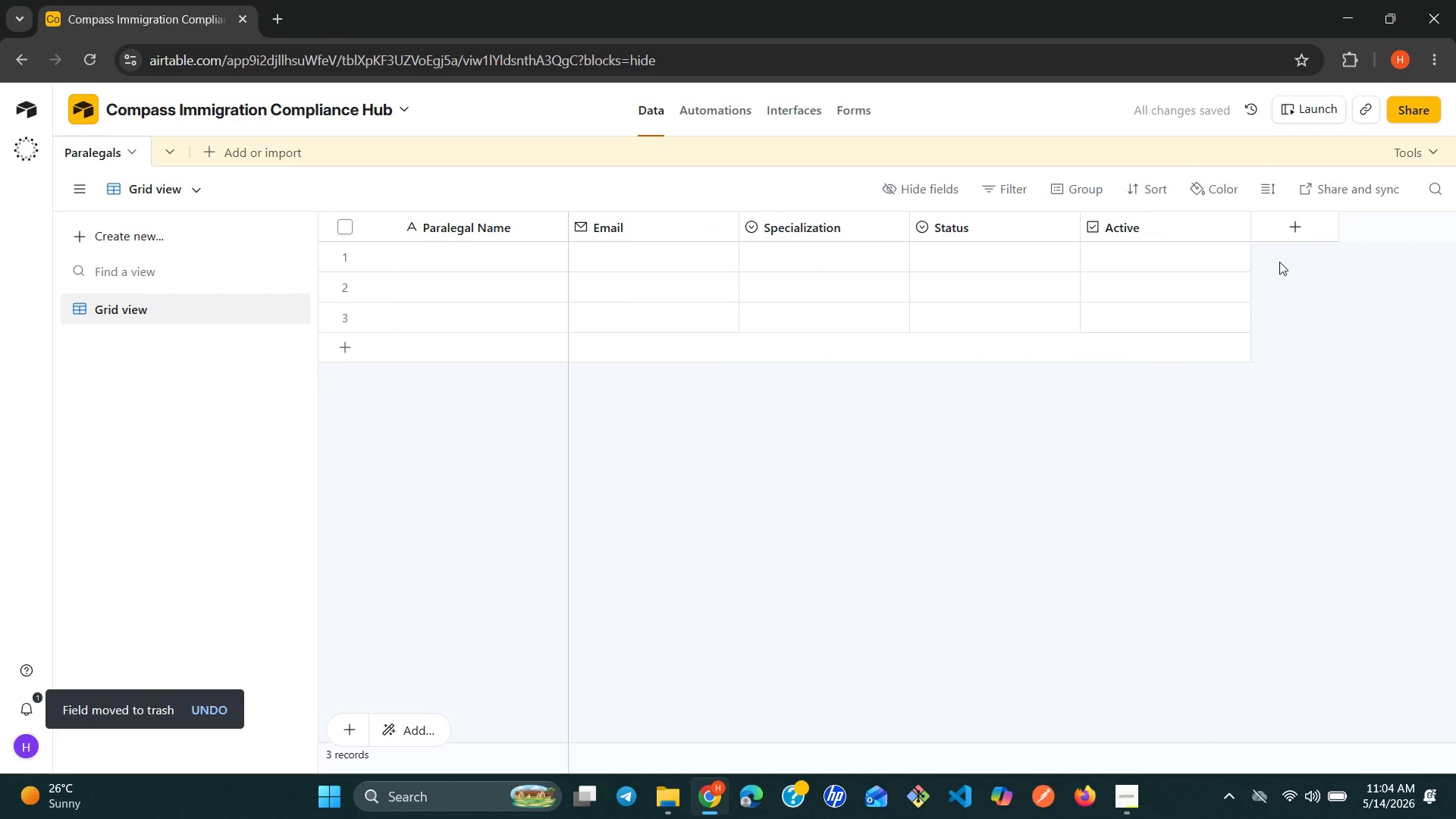 
left_click([1288, 235])
 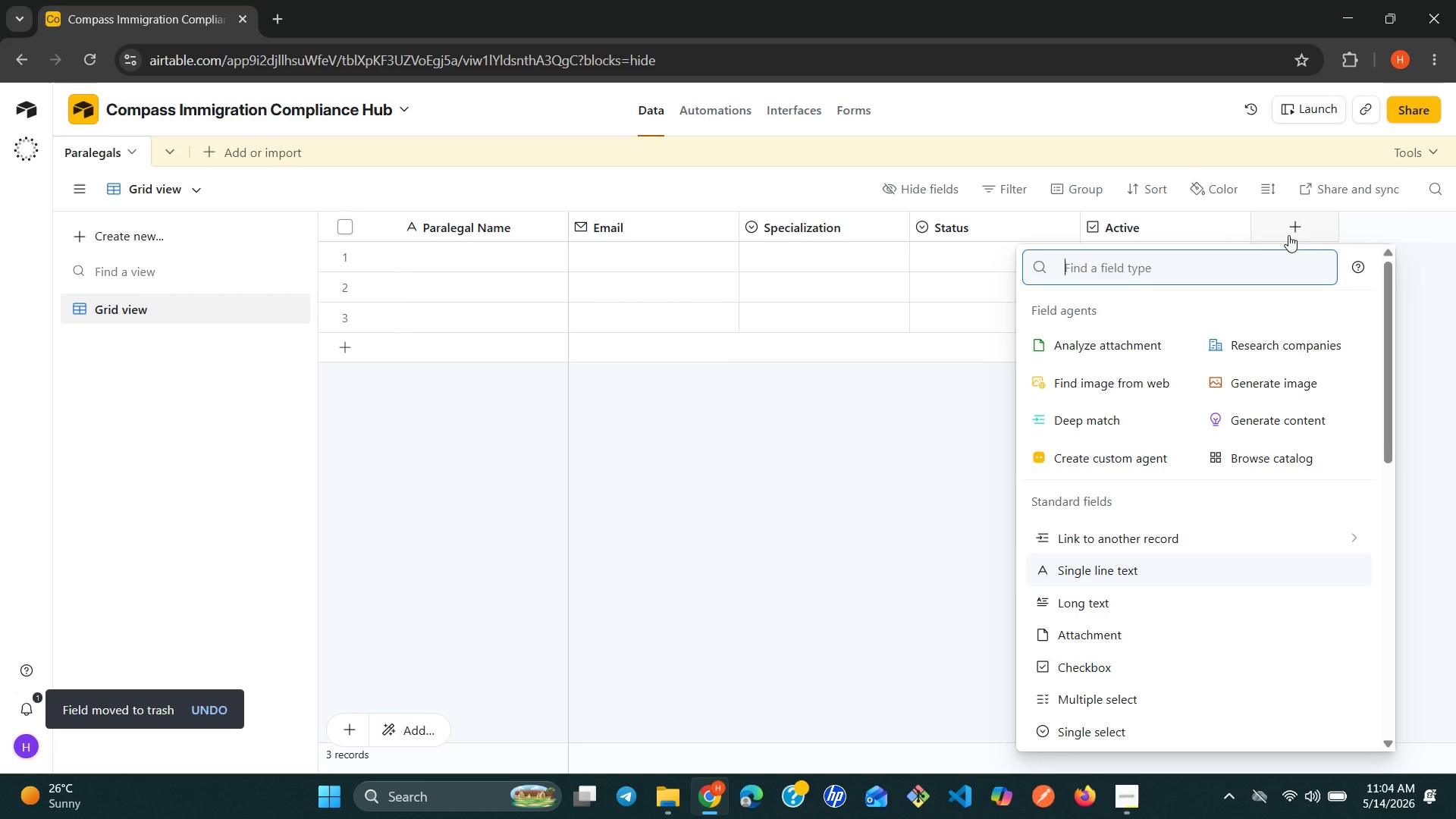 
wait(6.47)
 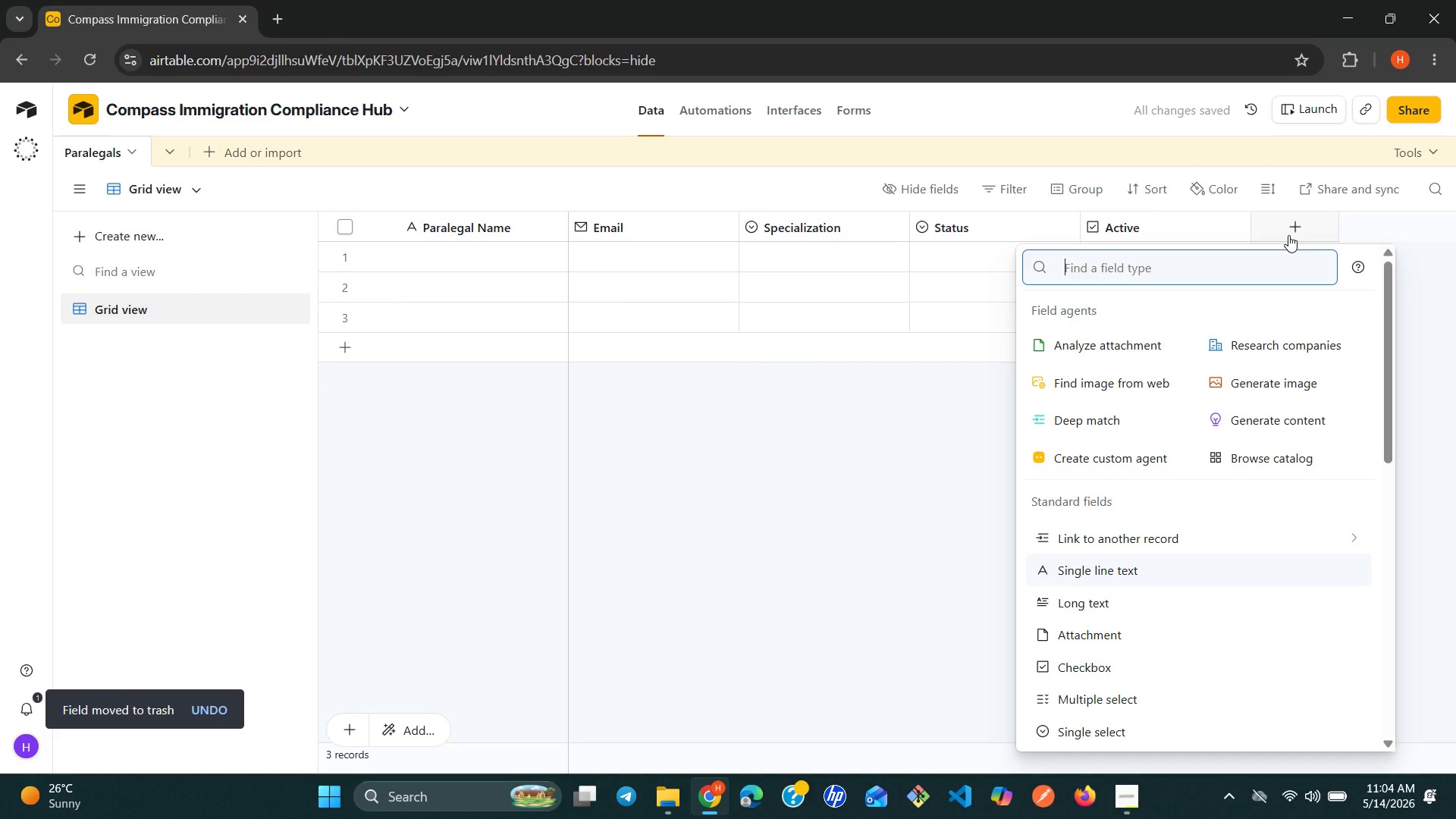 
left_click([1065, 230])
 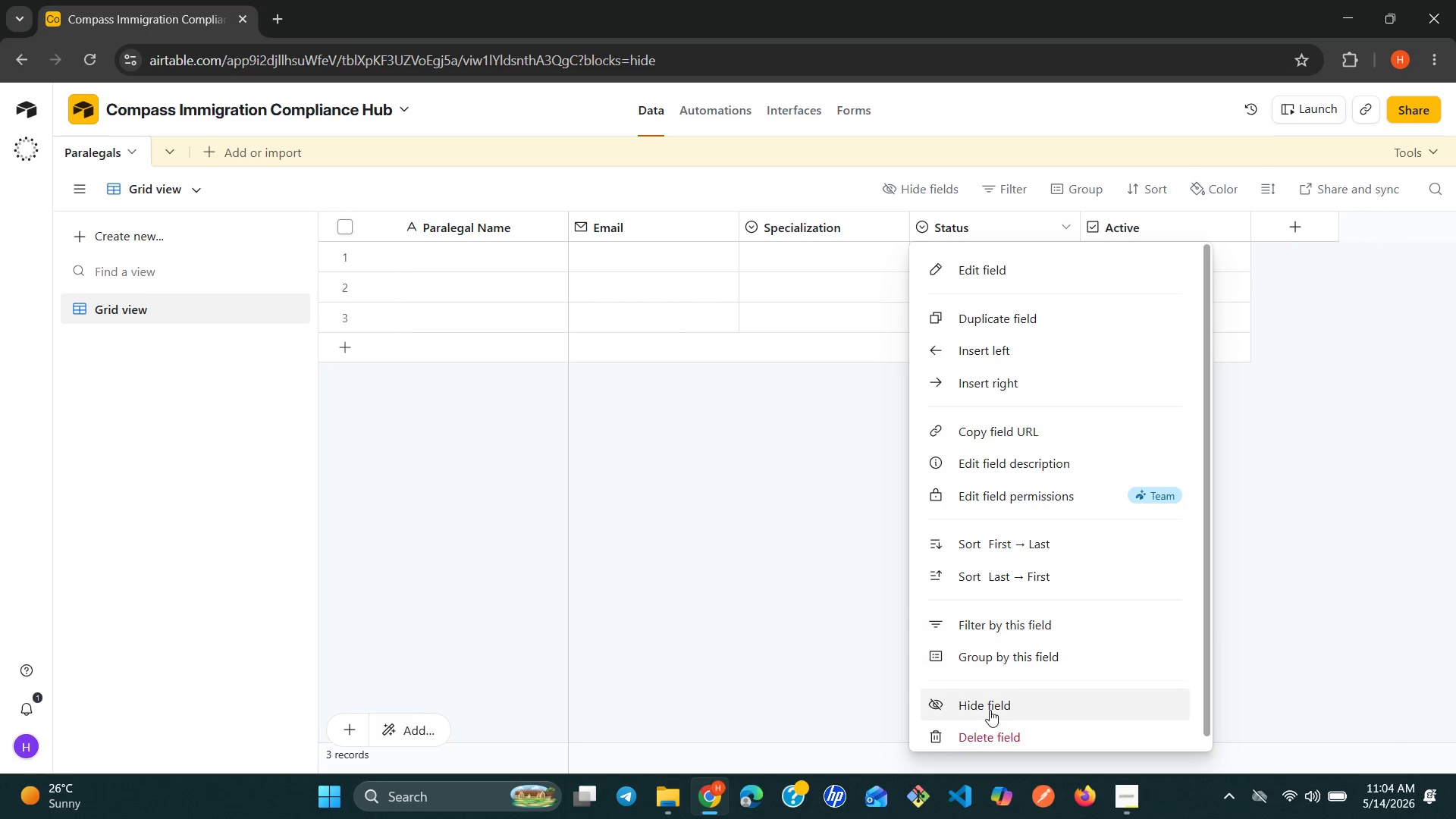 
left_click([987, 732])
 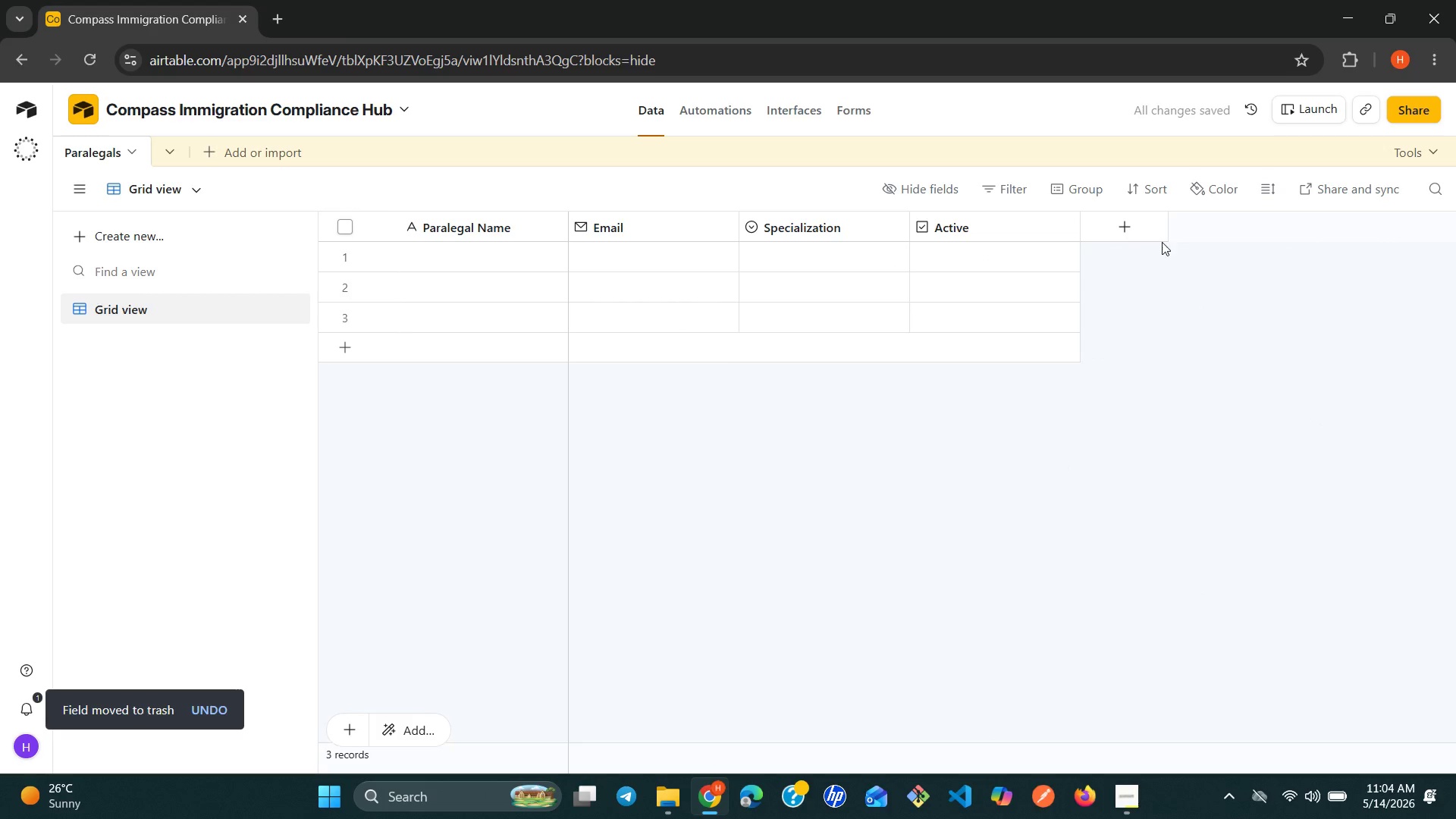 
left_click([1138, 238])
 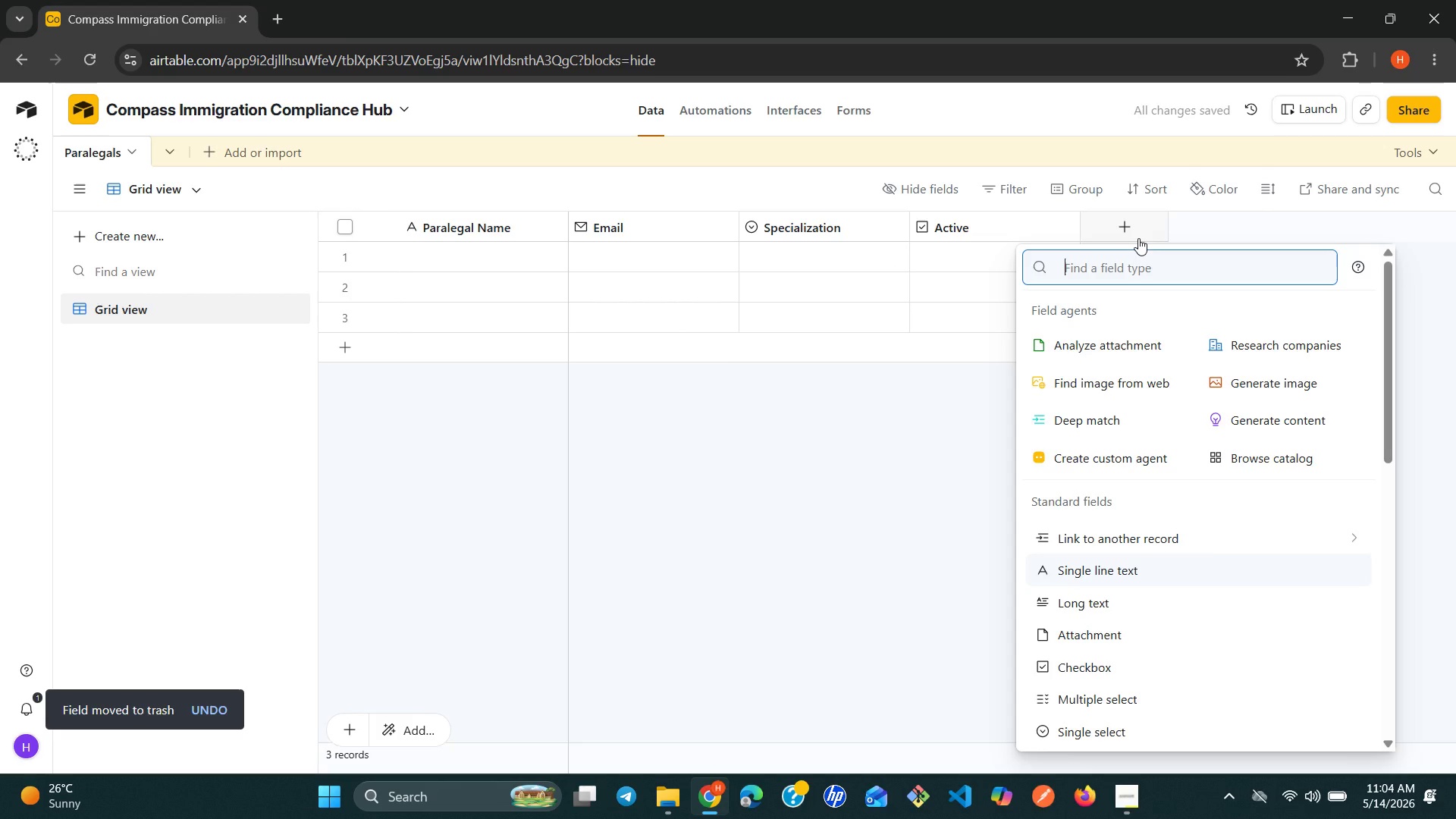 
type(Paralegal Count)
 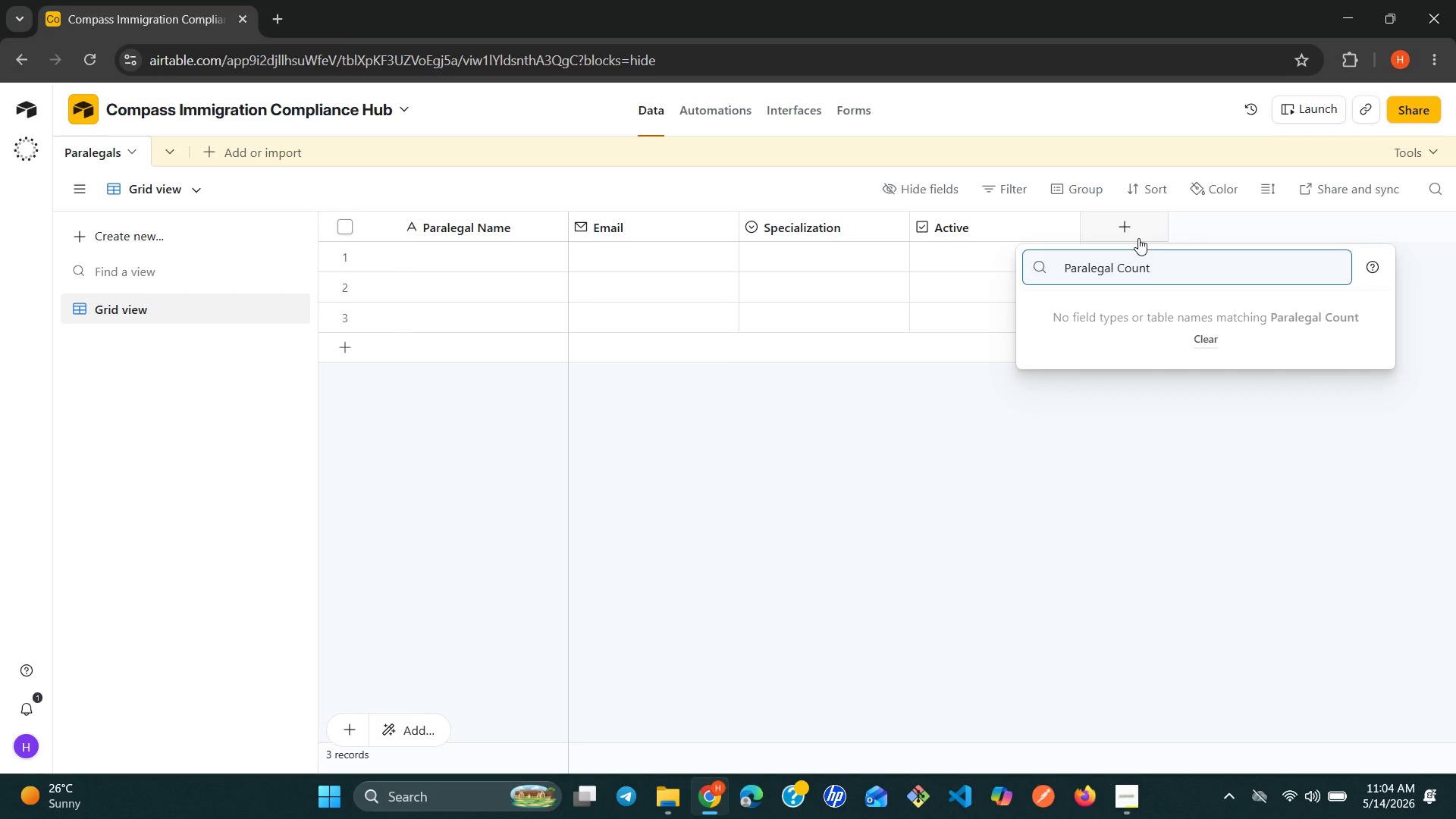 
double_click([1172, 268])
 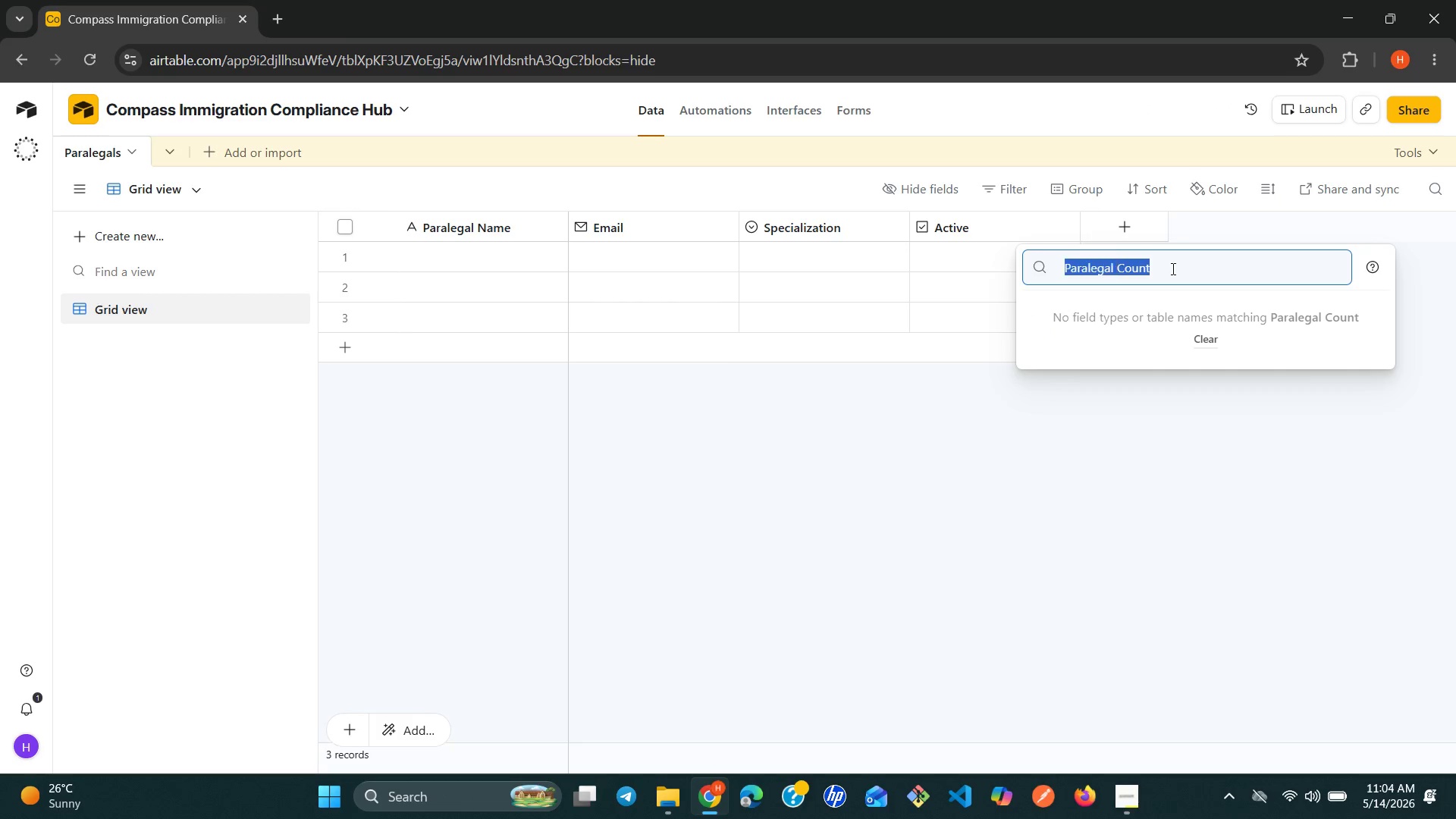 
triple_click([1172, 268])
 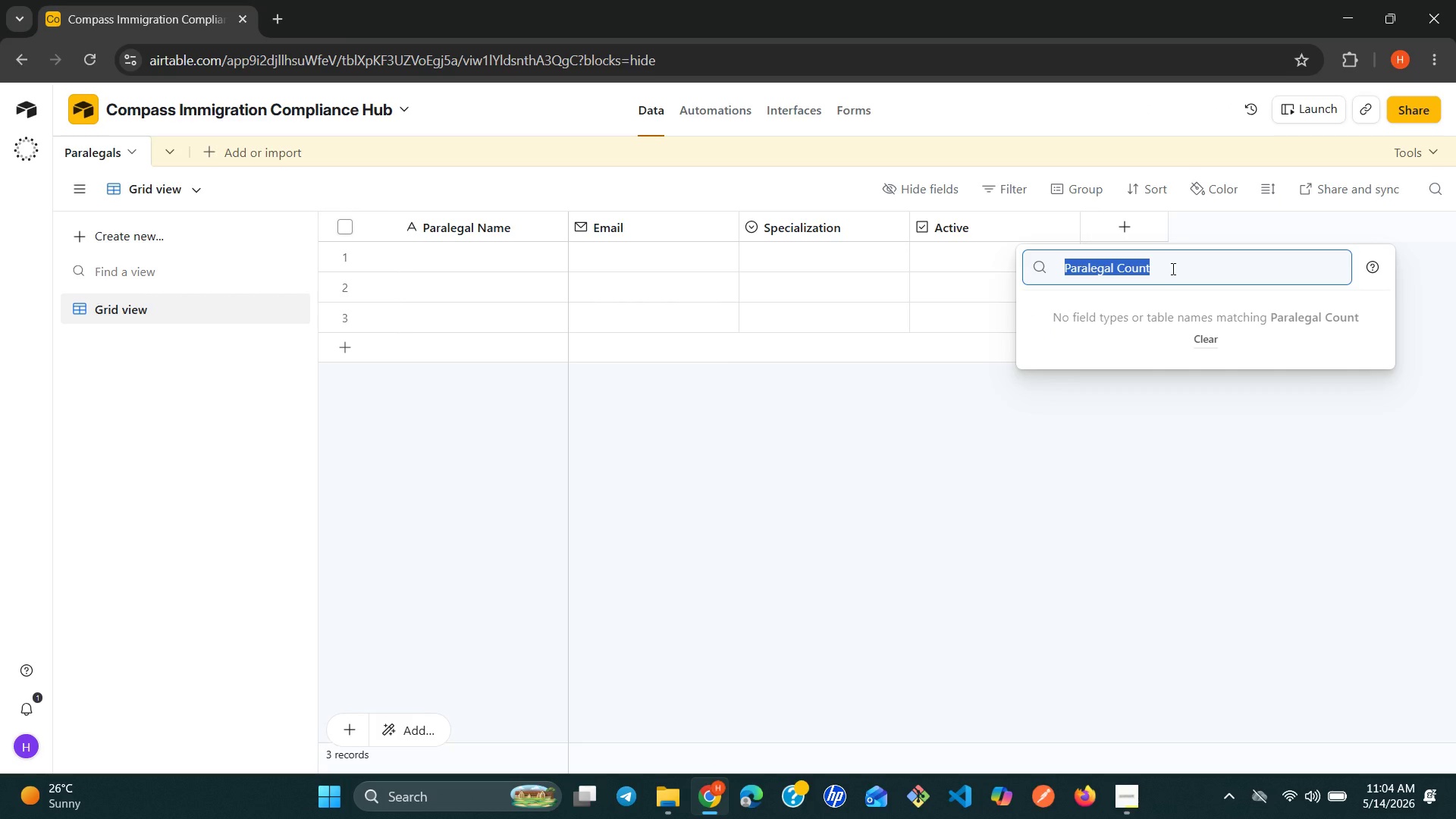 
triple_click([1172, 268])
 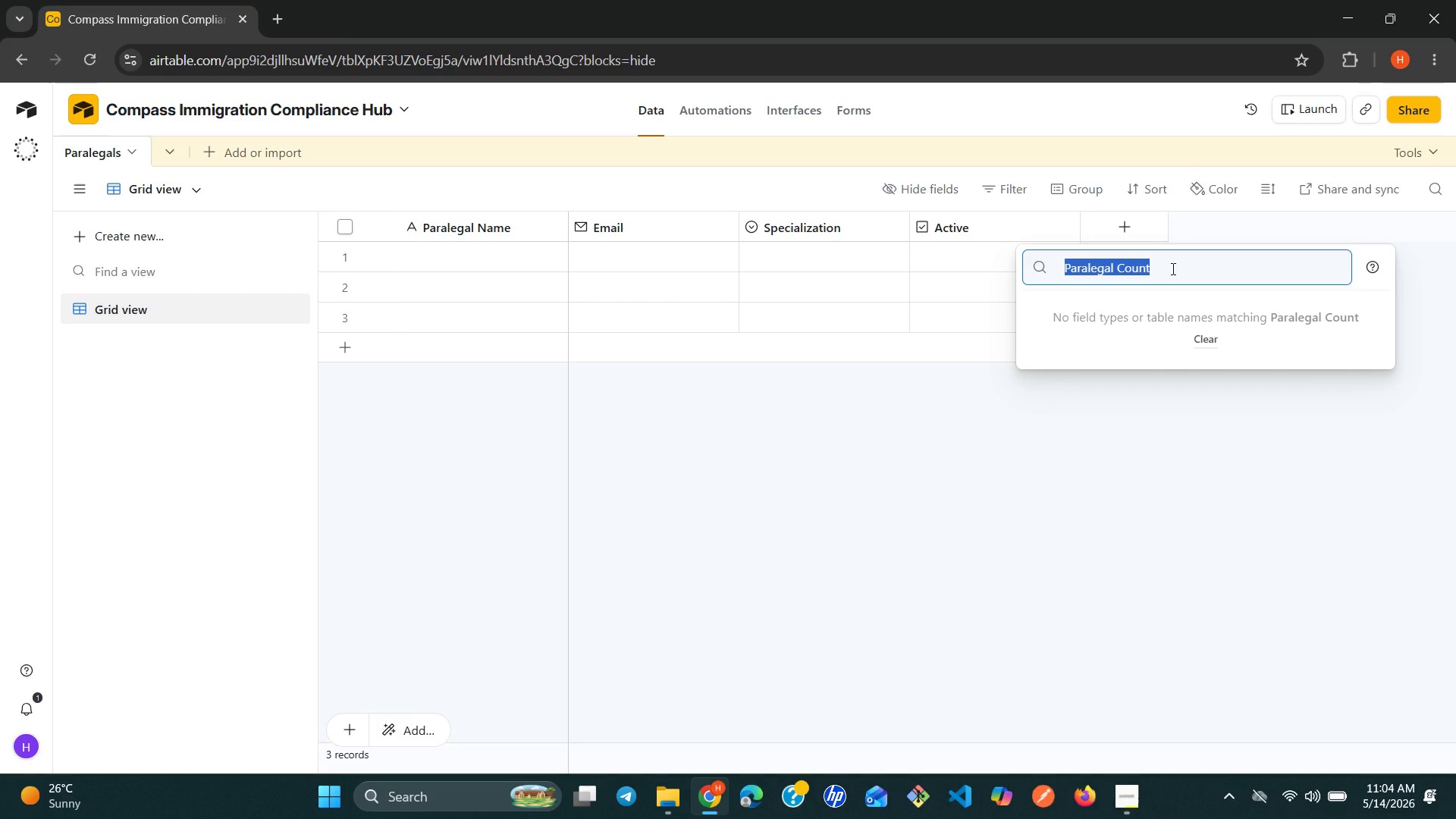 
triple_click([1172, 268])
 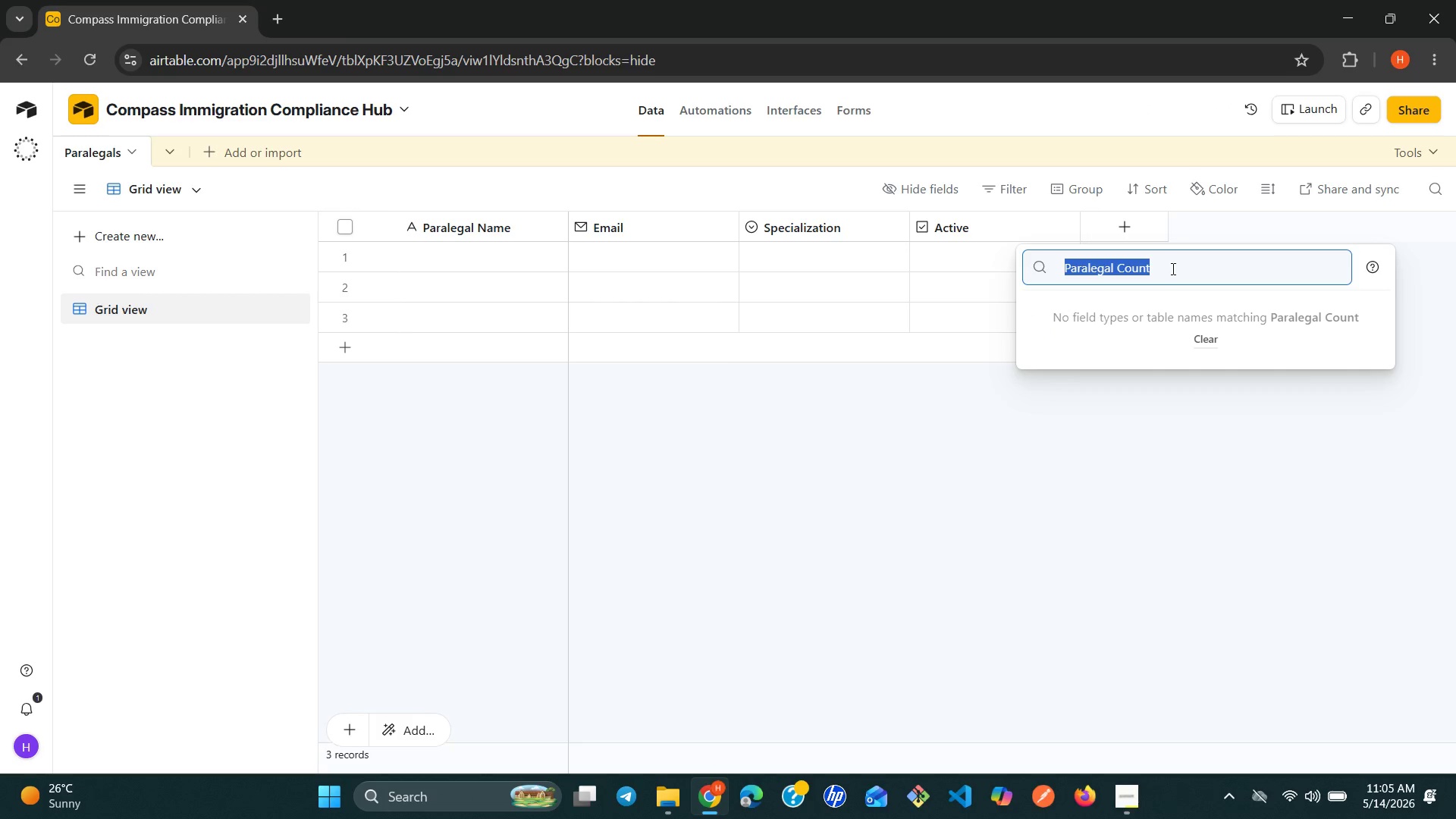 
key(Control+C)
 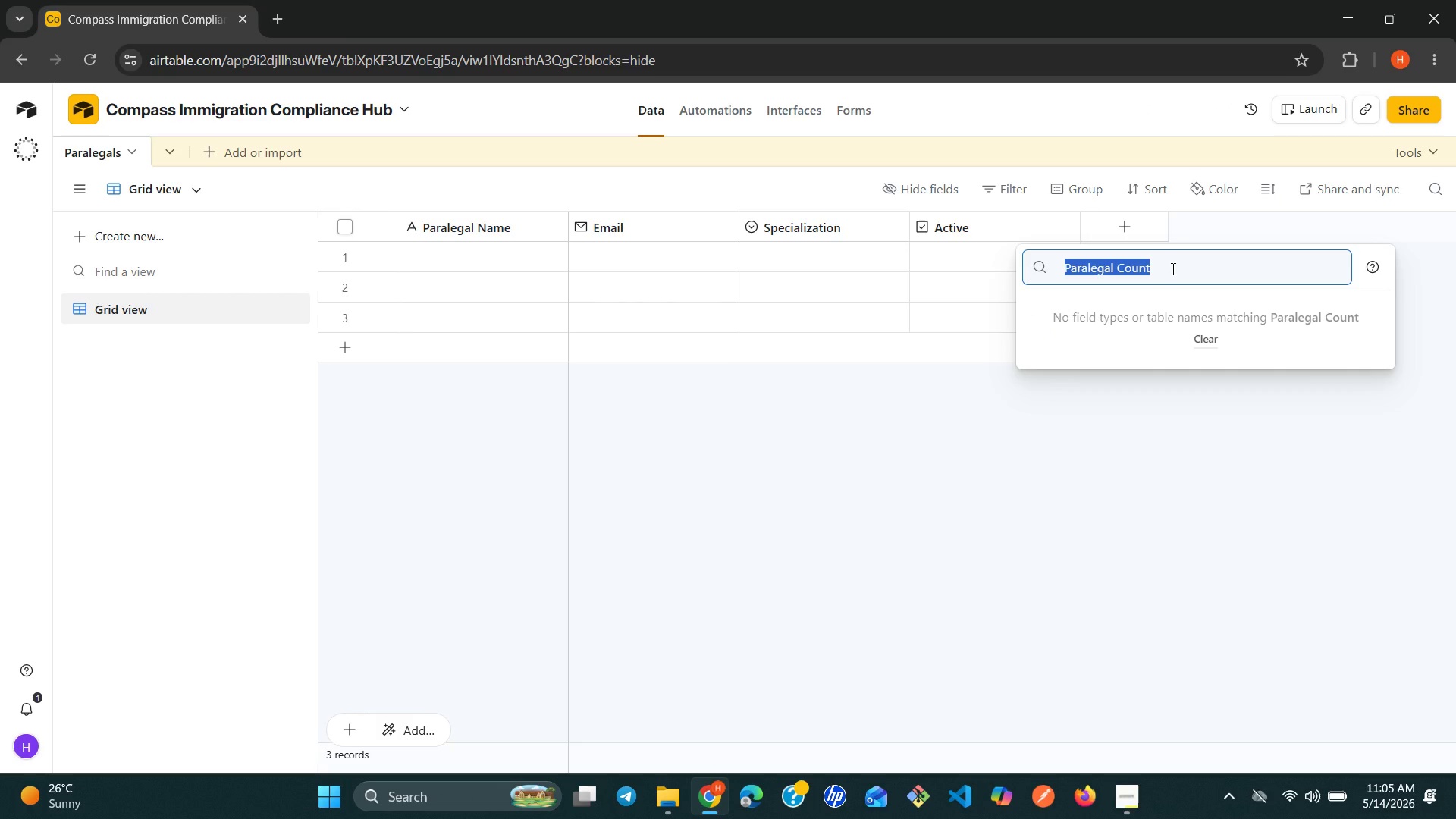 
left_click([1172, 268])
 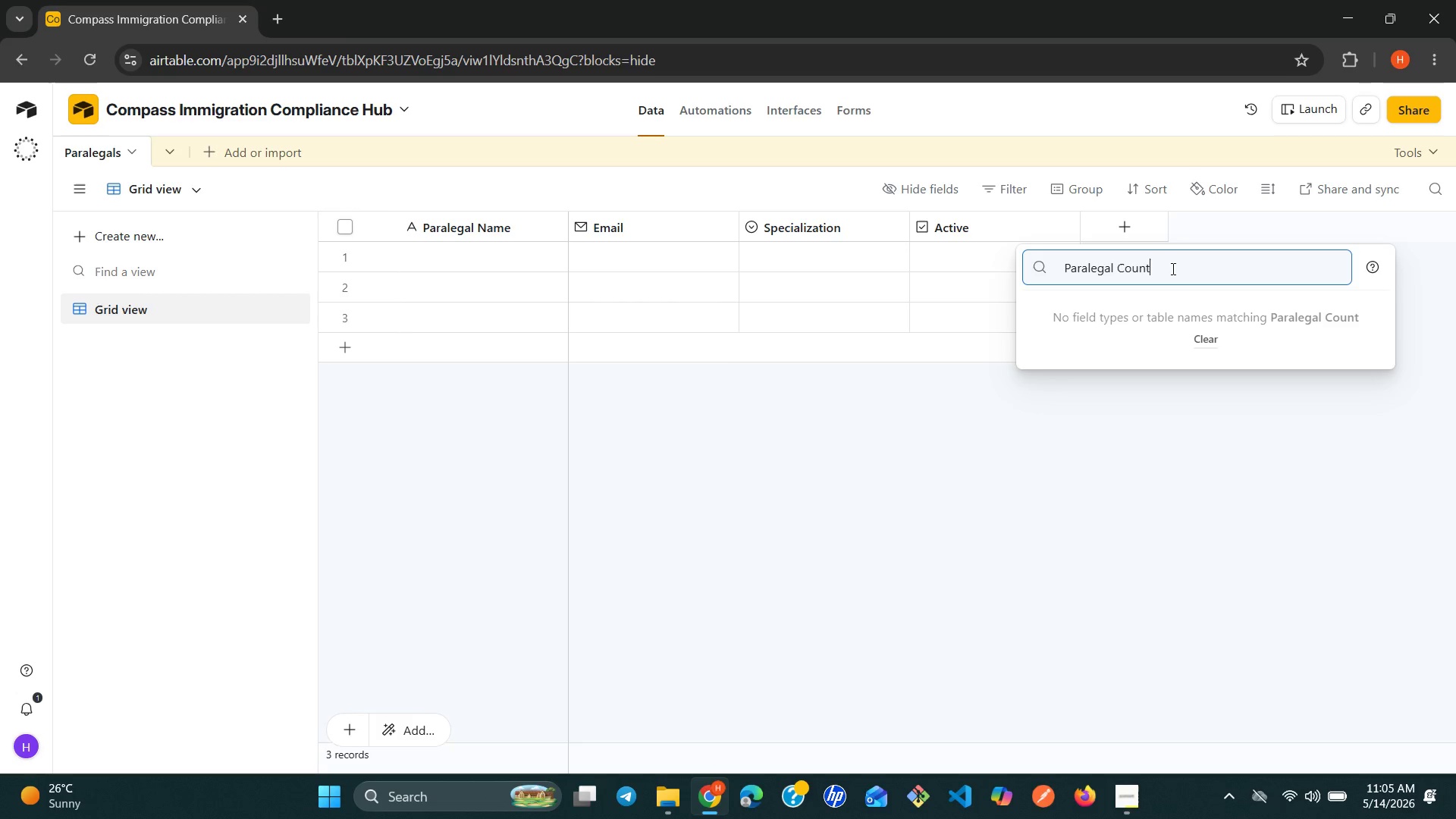 
key(Backspace)
type(fo)
 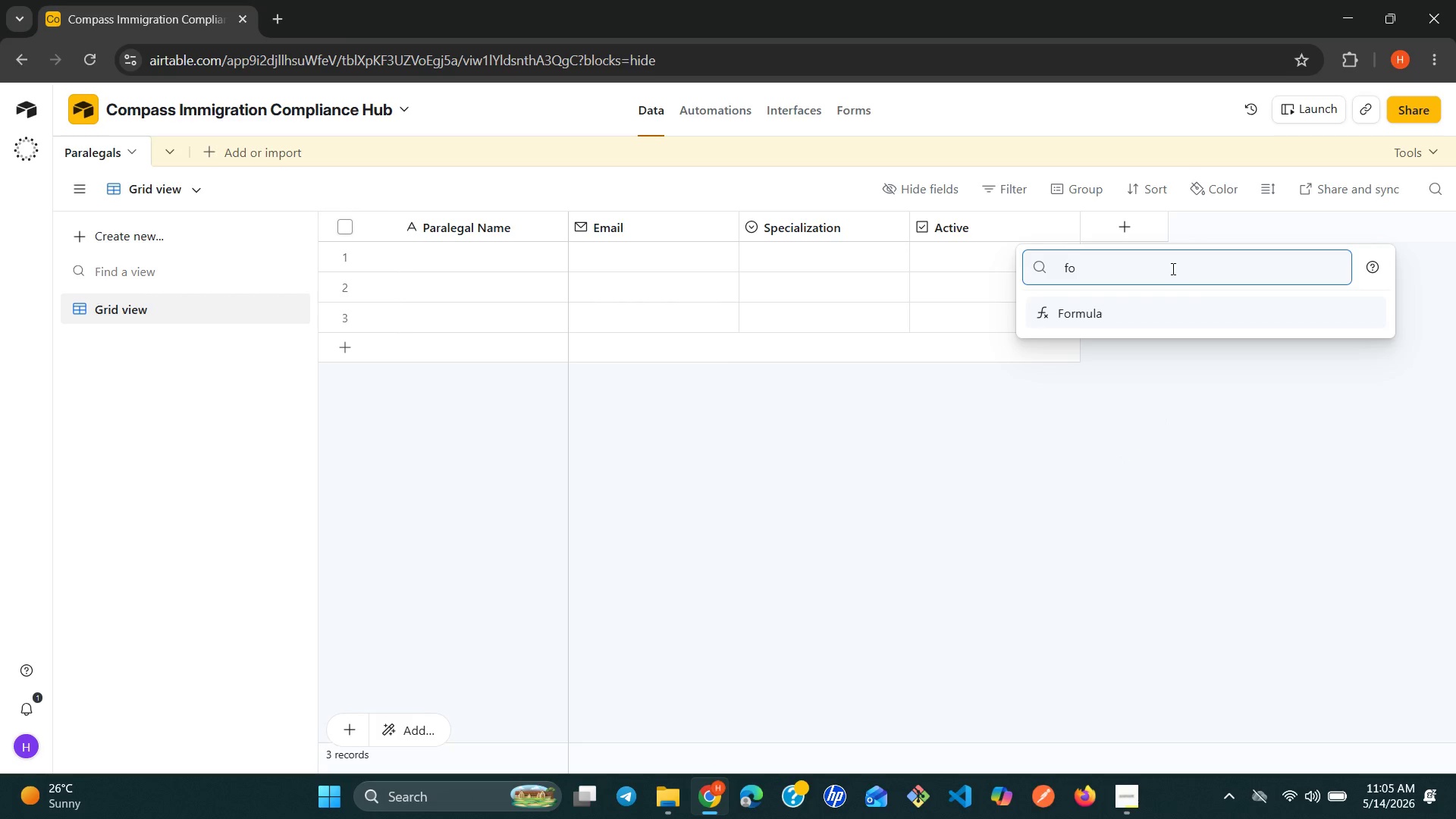 
key(Enter)
 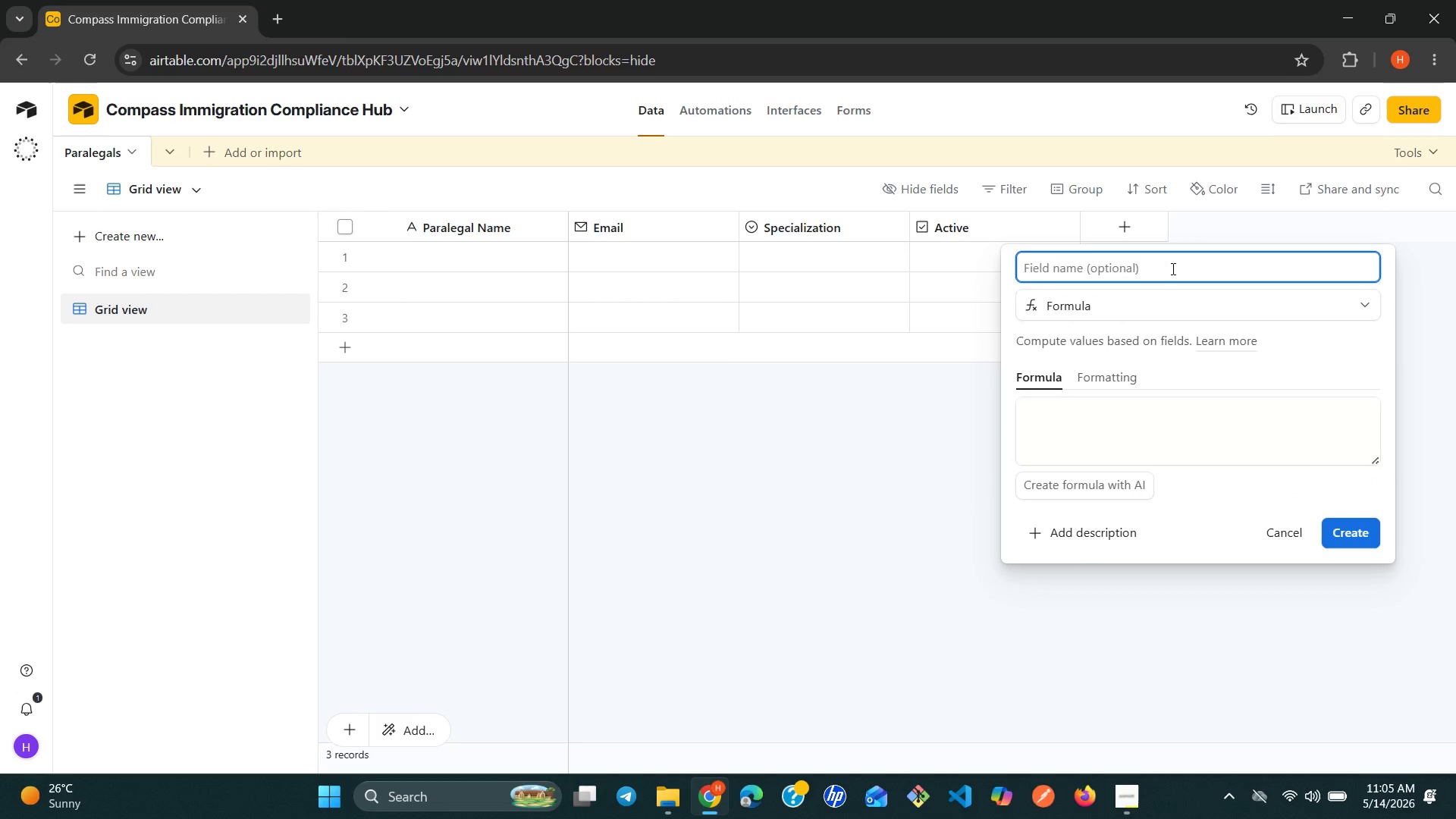 
key(Control+V)
 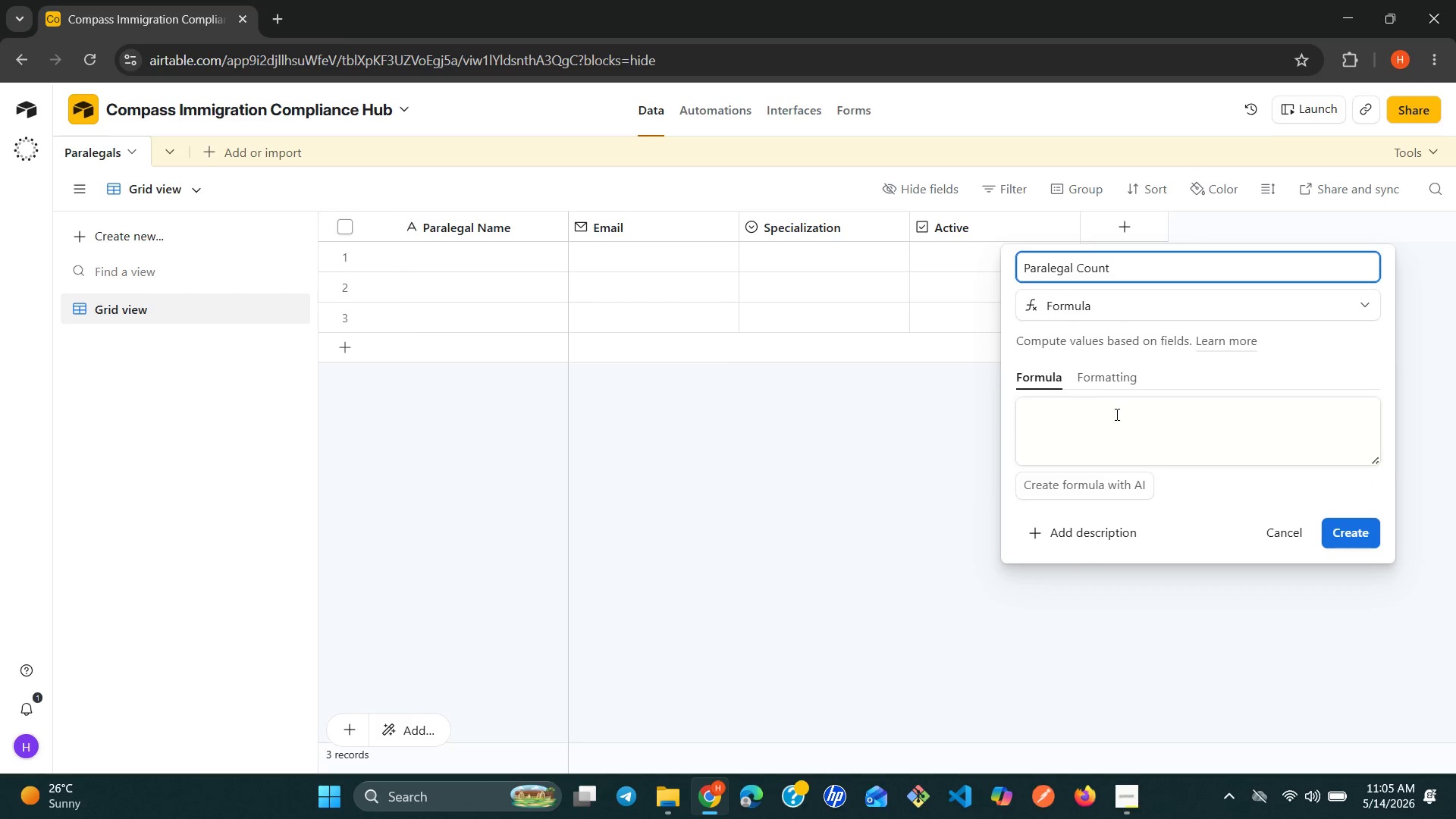 
left_click([1112, 420])
 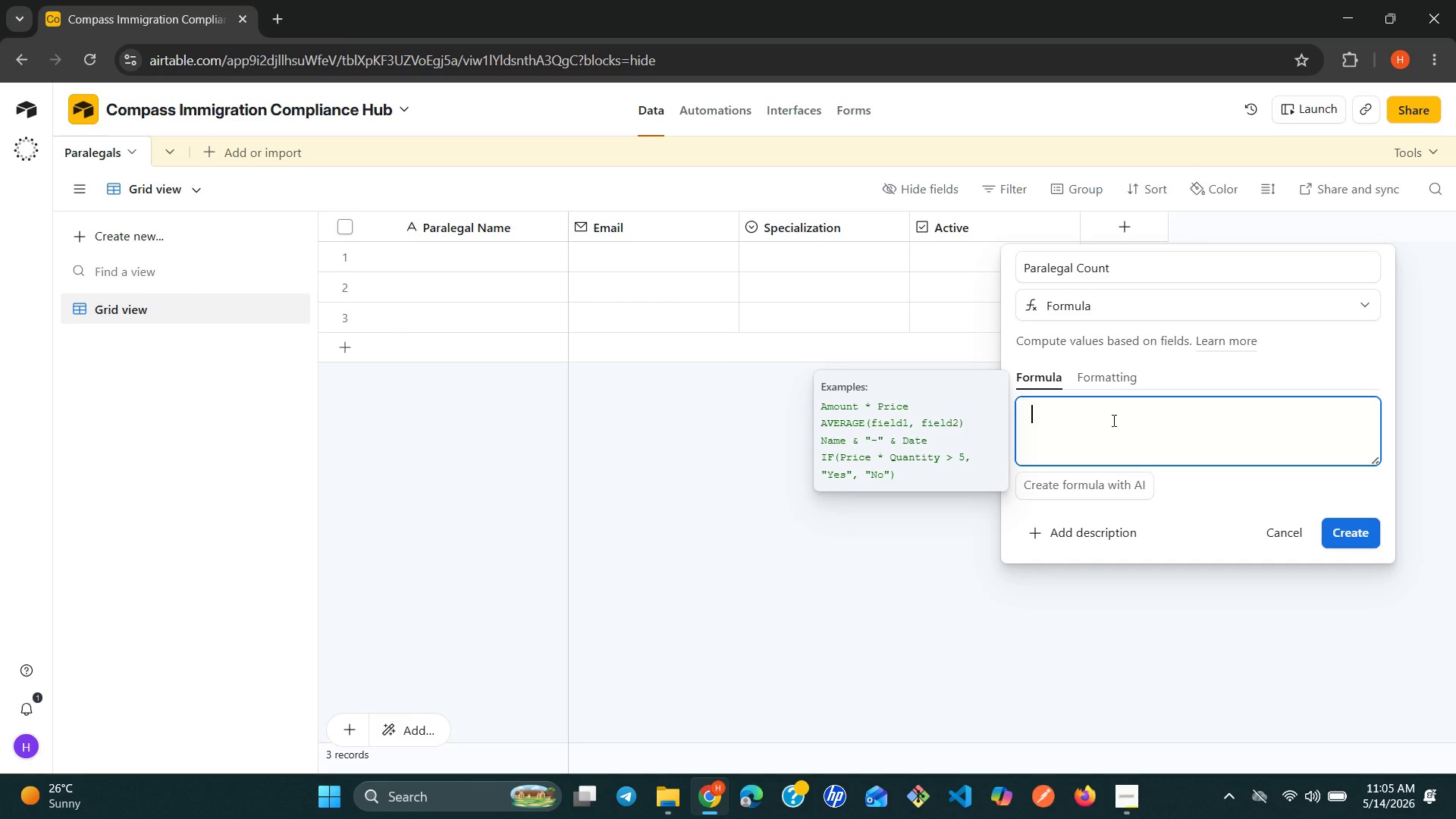 
key(1)
 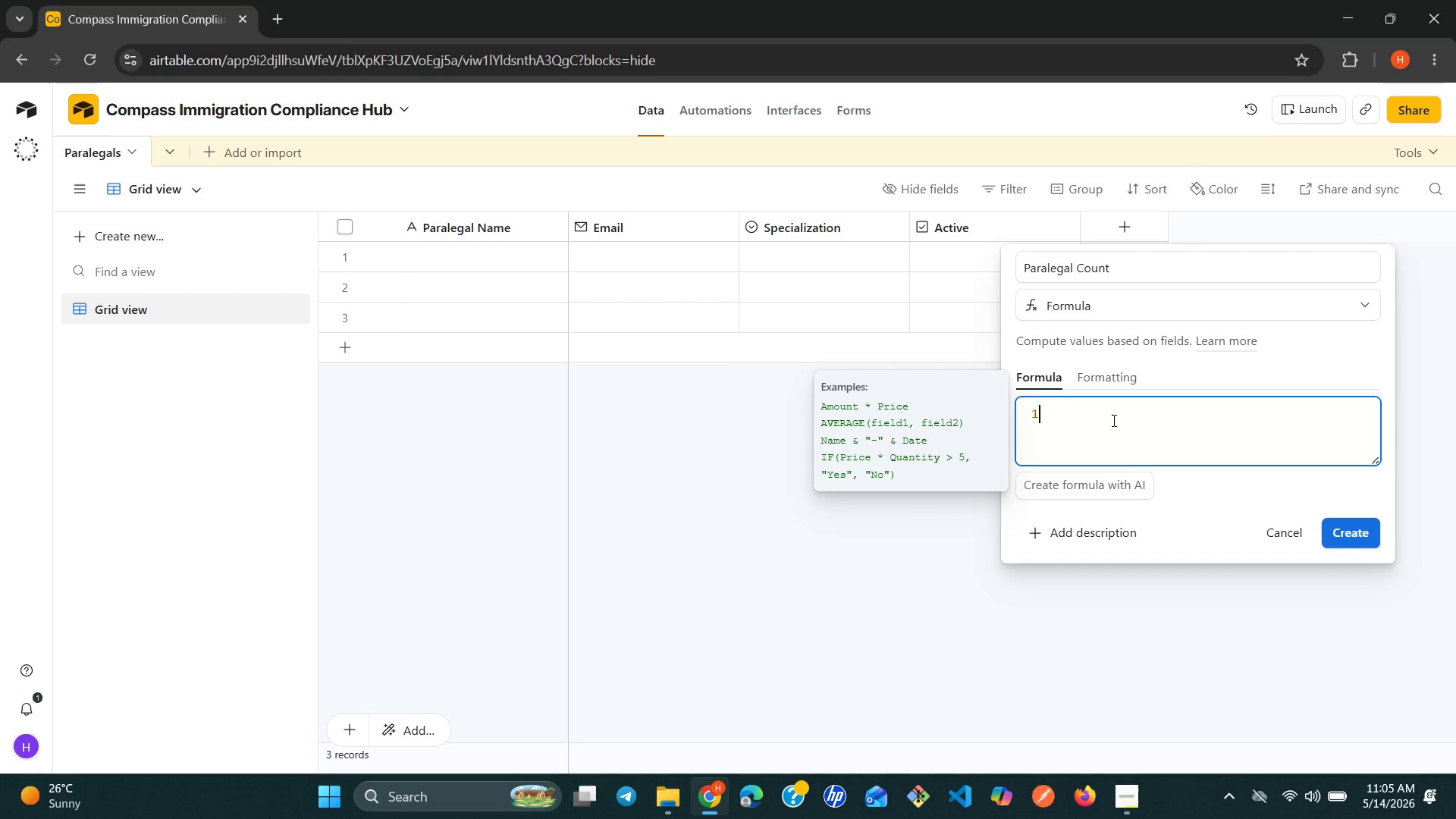 
wait(5.84)
 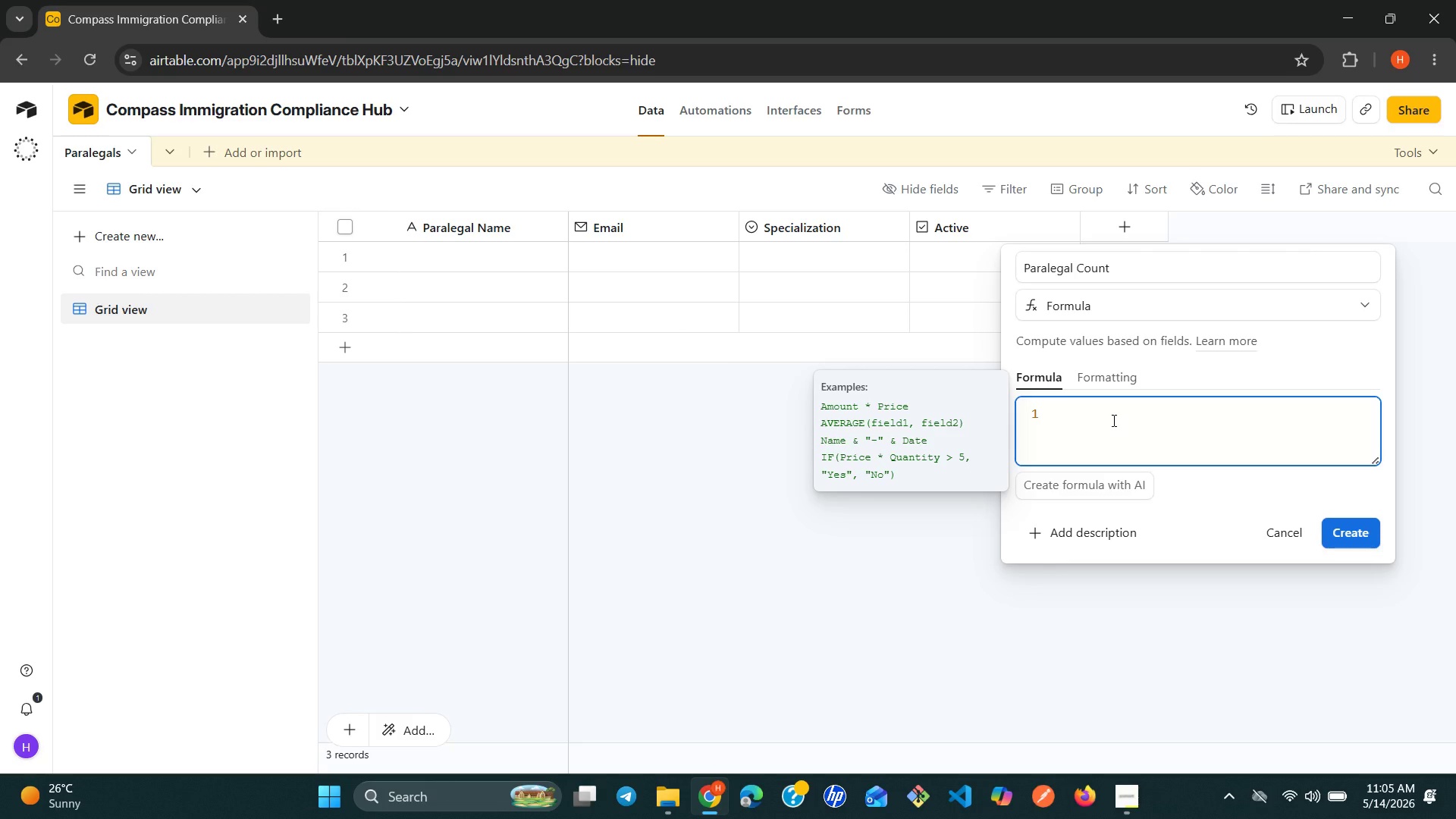 
left_click([1338, 531])
 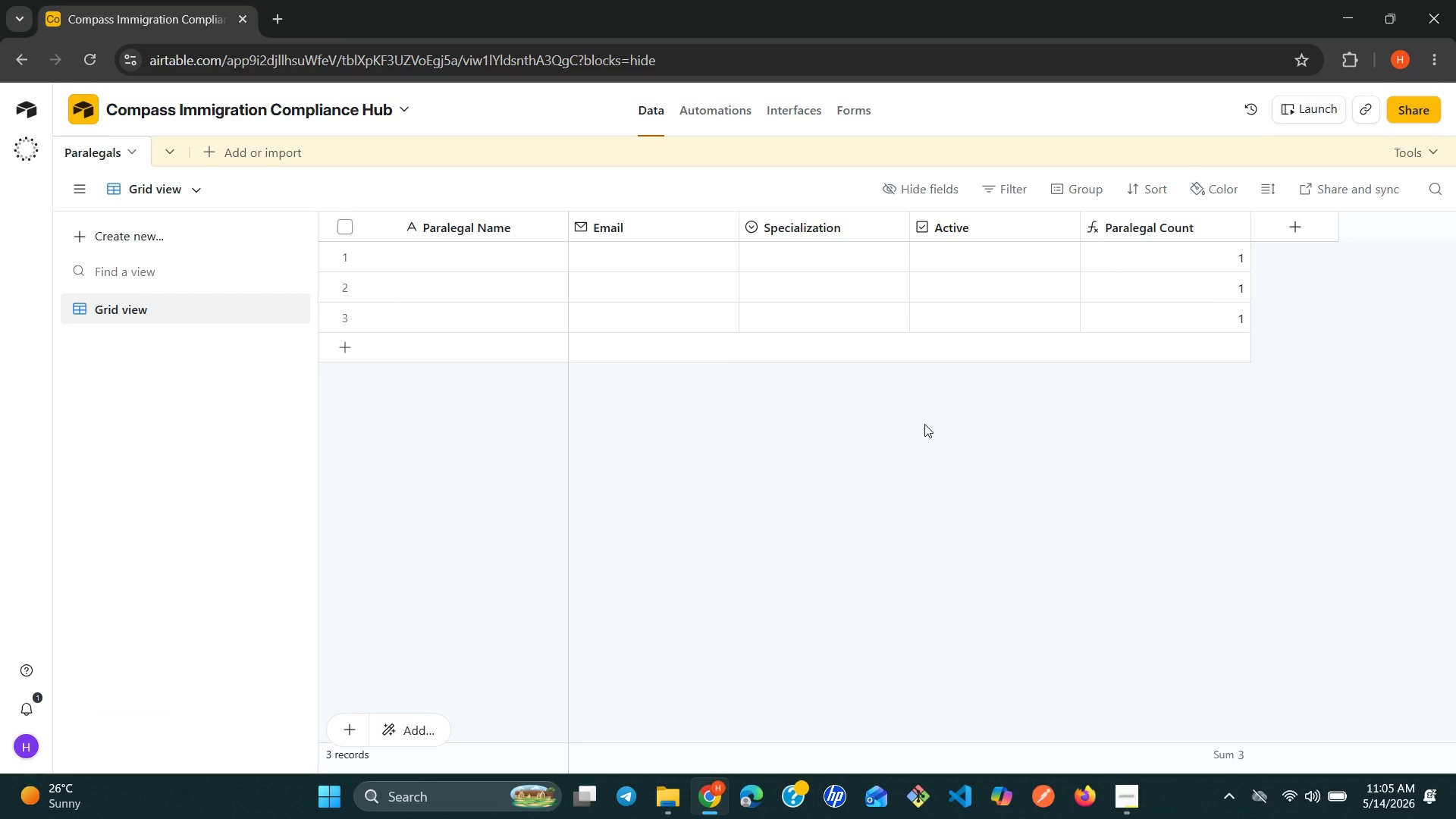 
wait(14.88)
 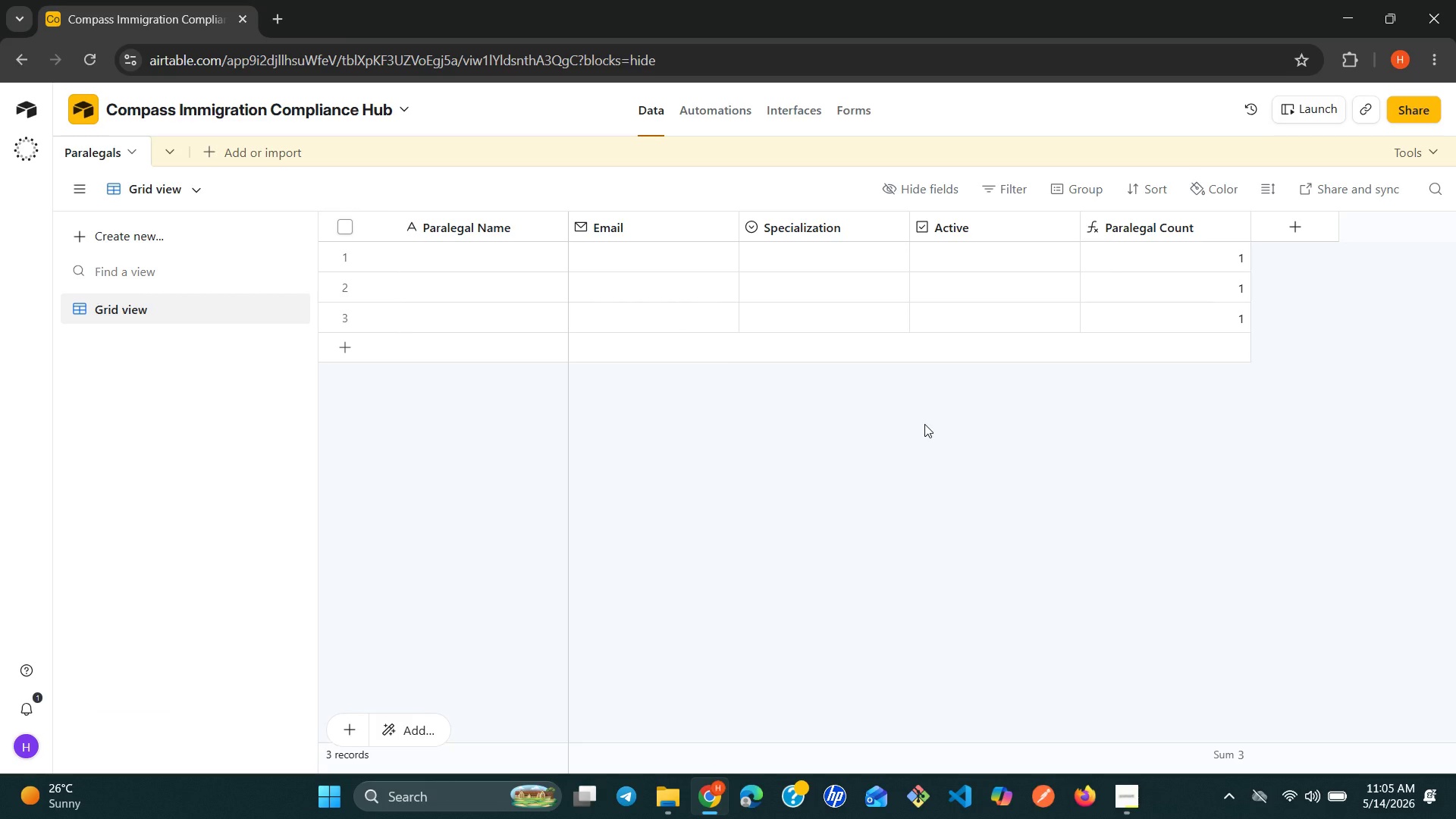 
left_click([485, 262])
 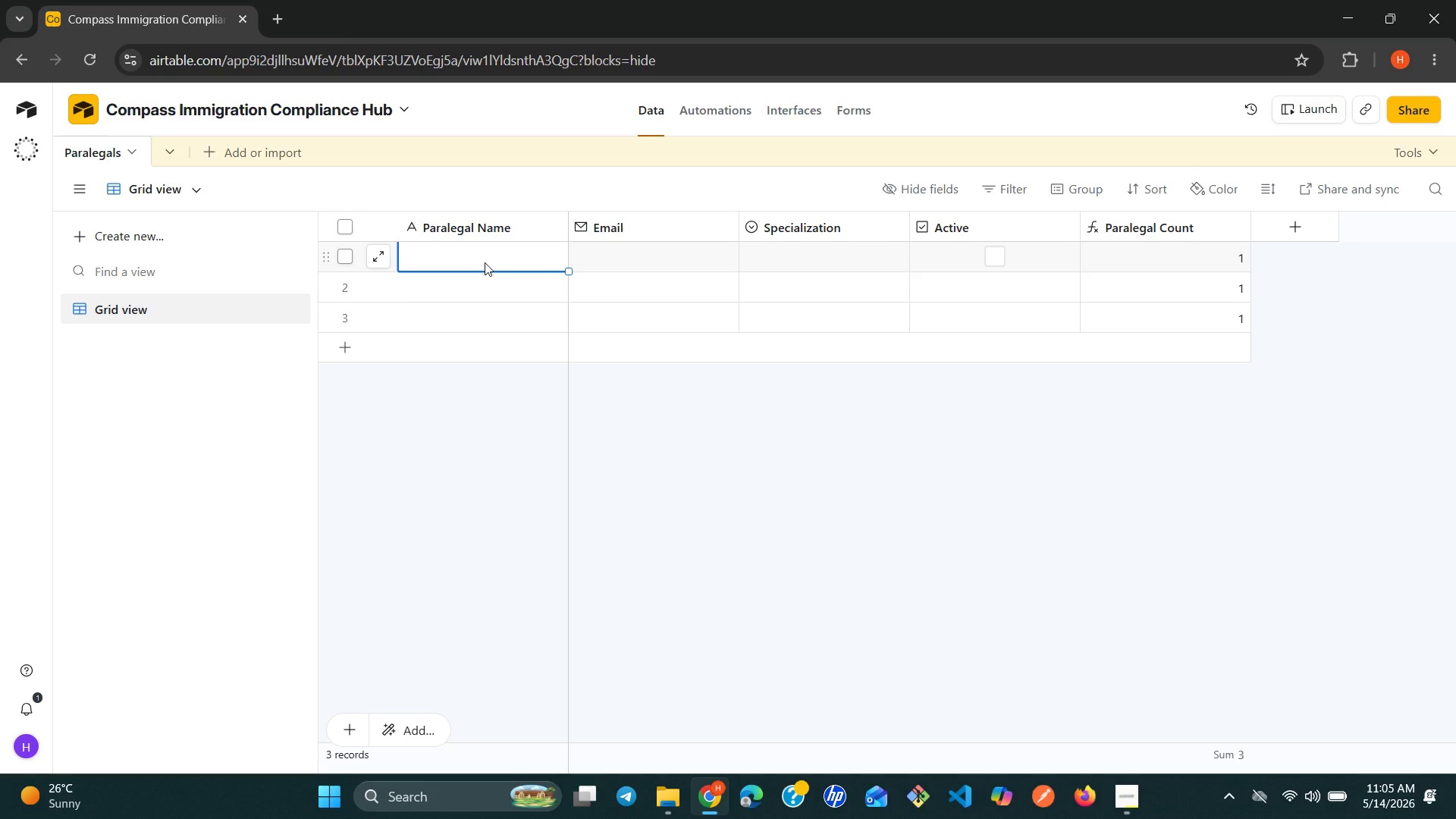 
type(Marcus Throne )
 